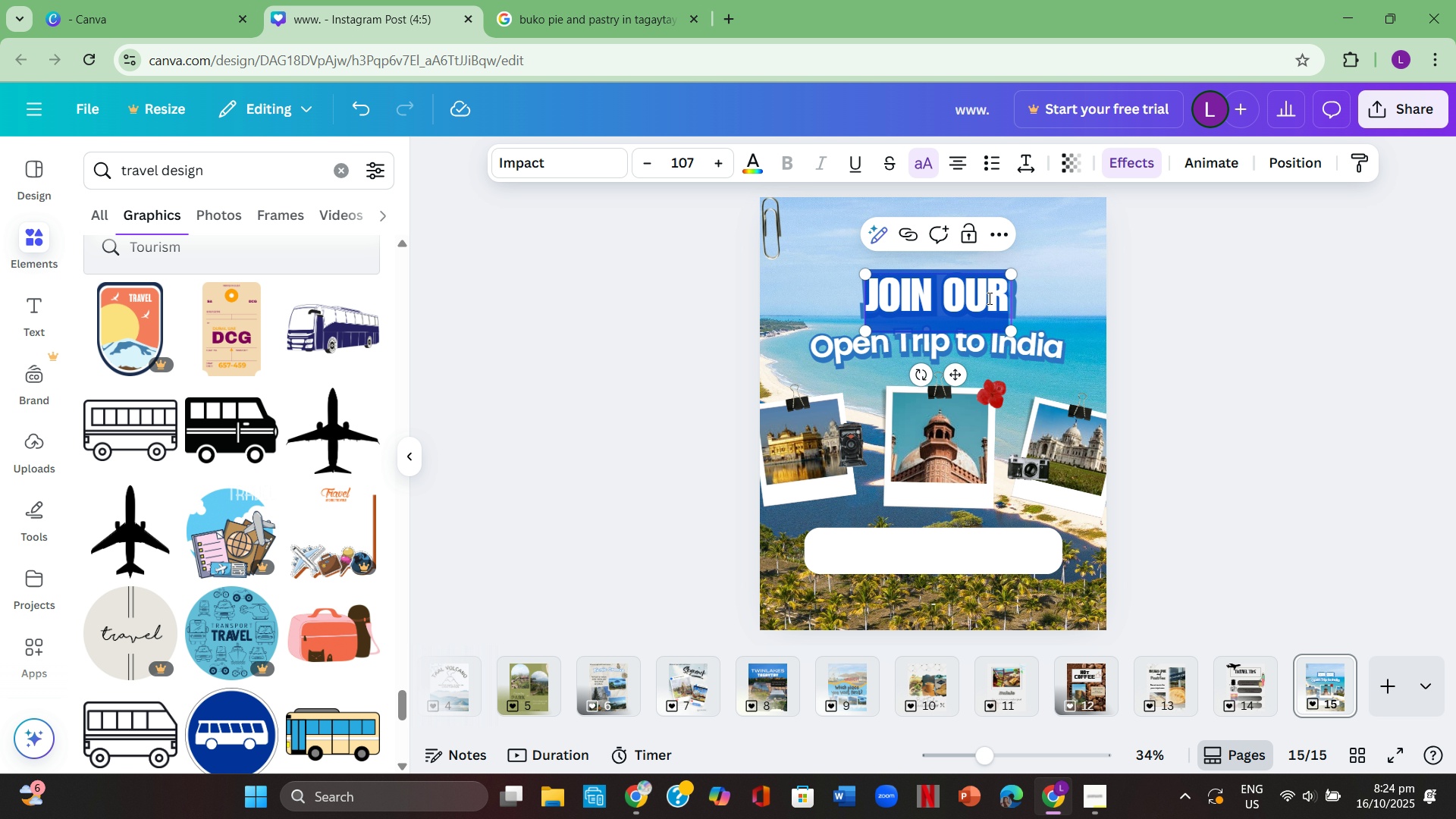 
hold_key(key=Backspace, duration=0.31)
 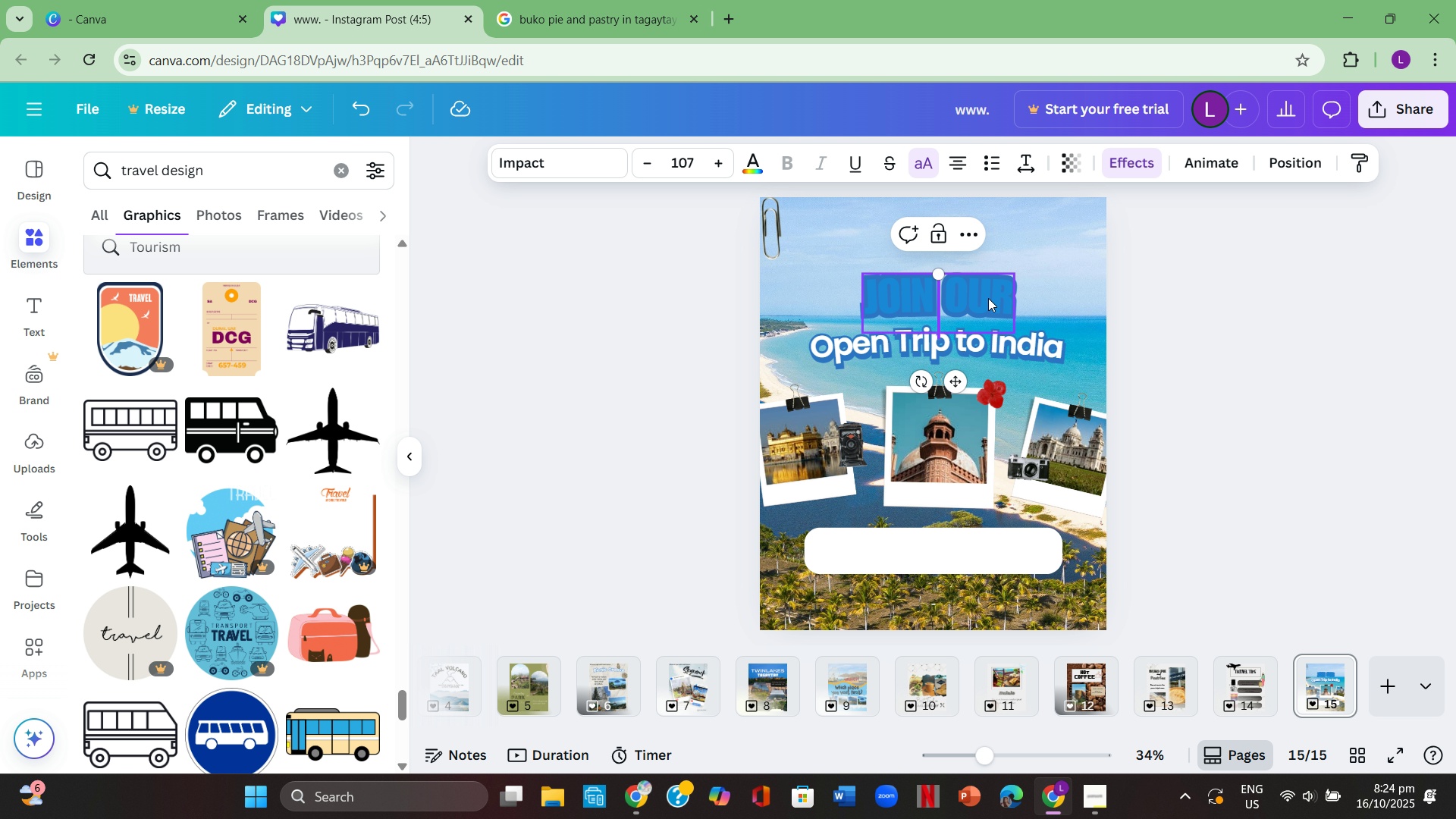 
wait(13.75)
 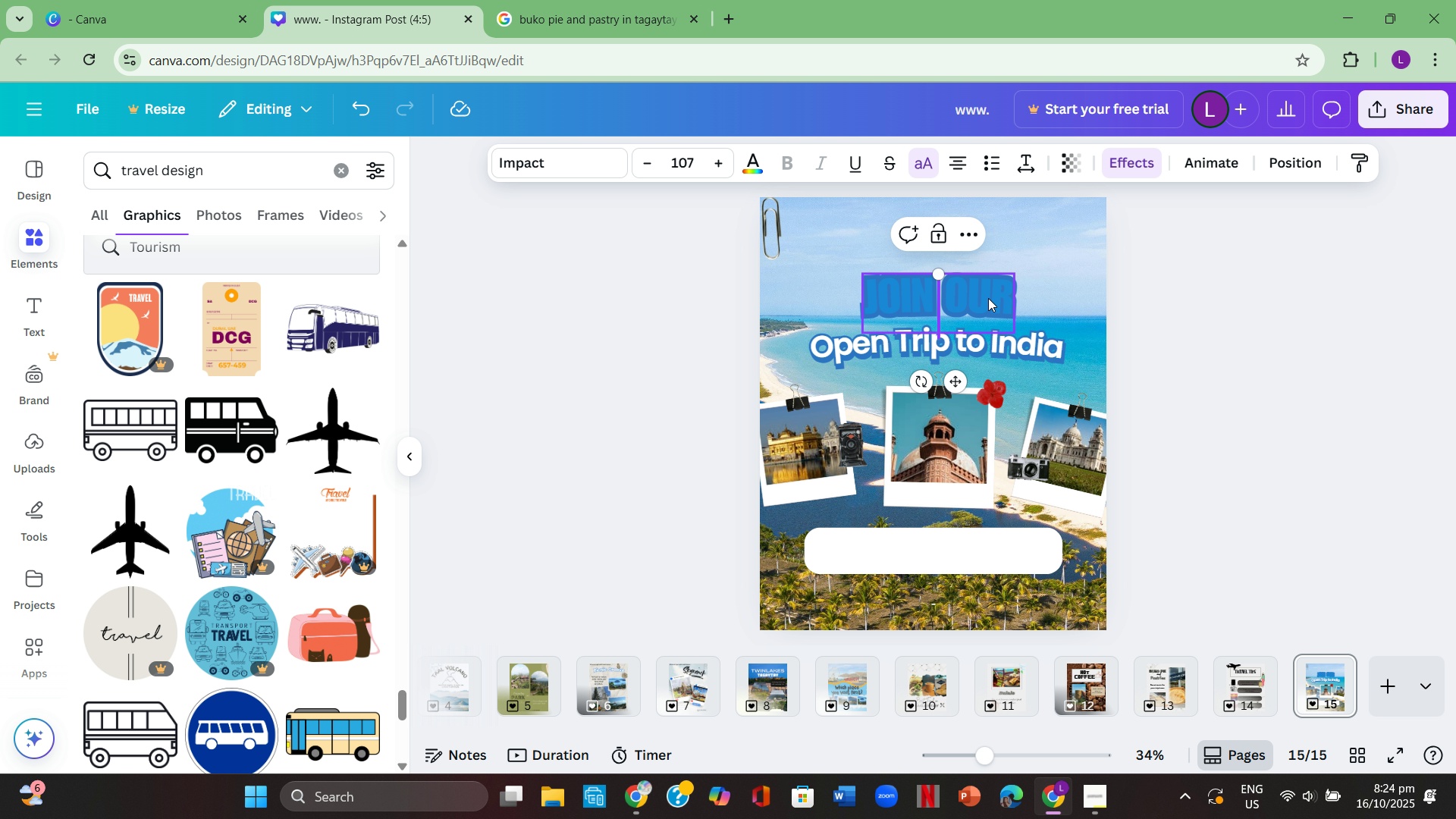 
type(Now )
 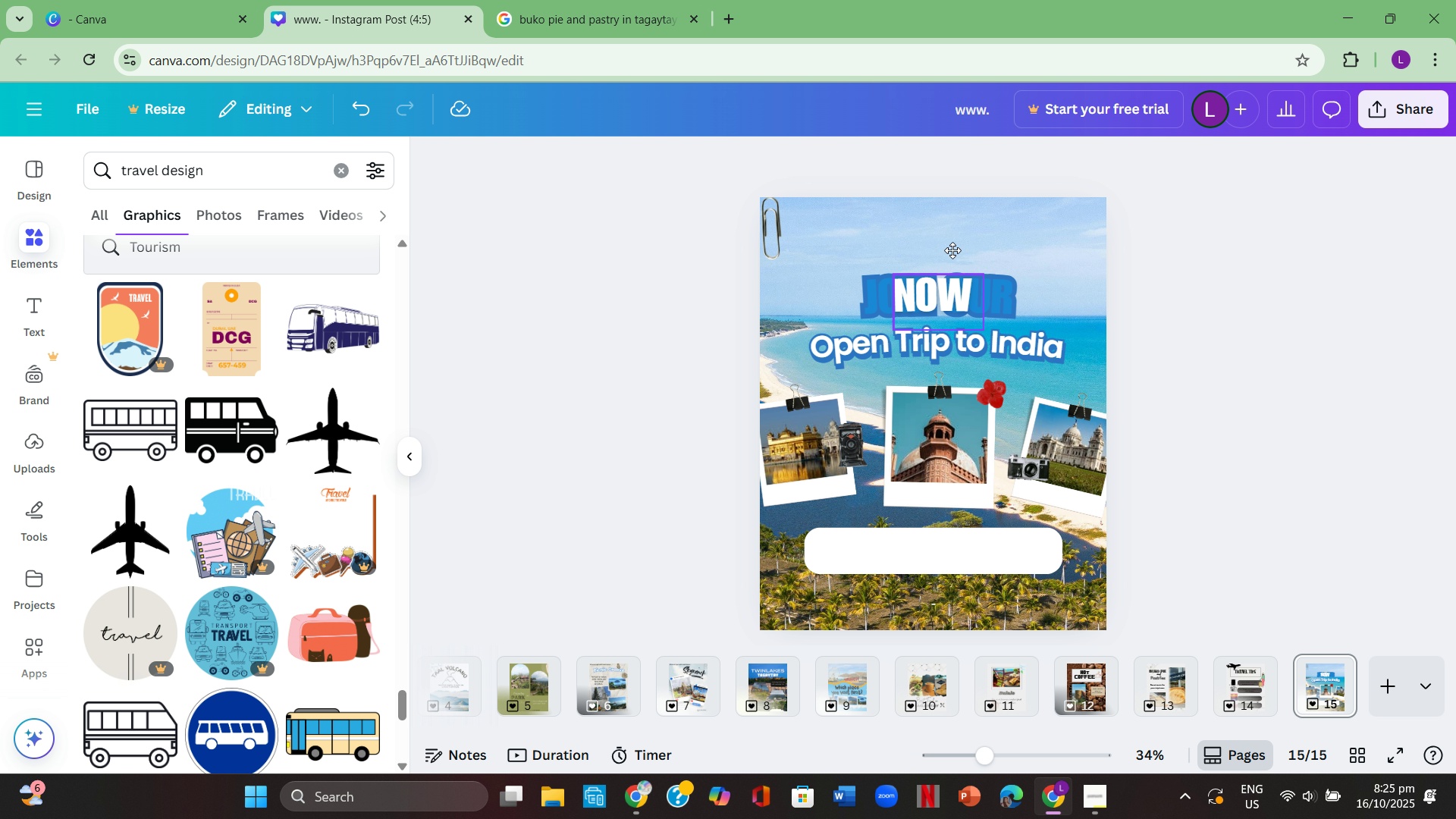 
left_click([969, 299])
 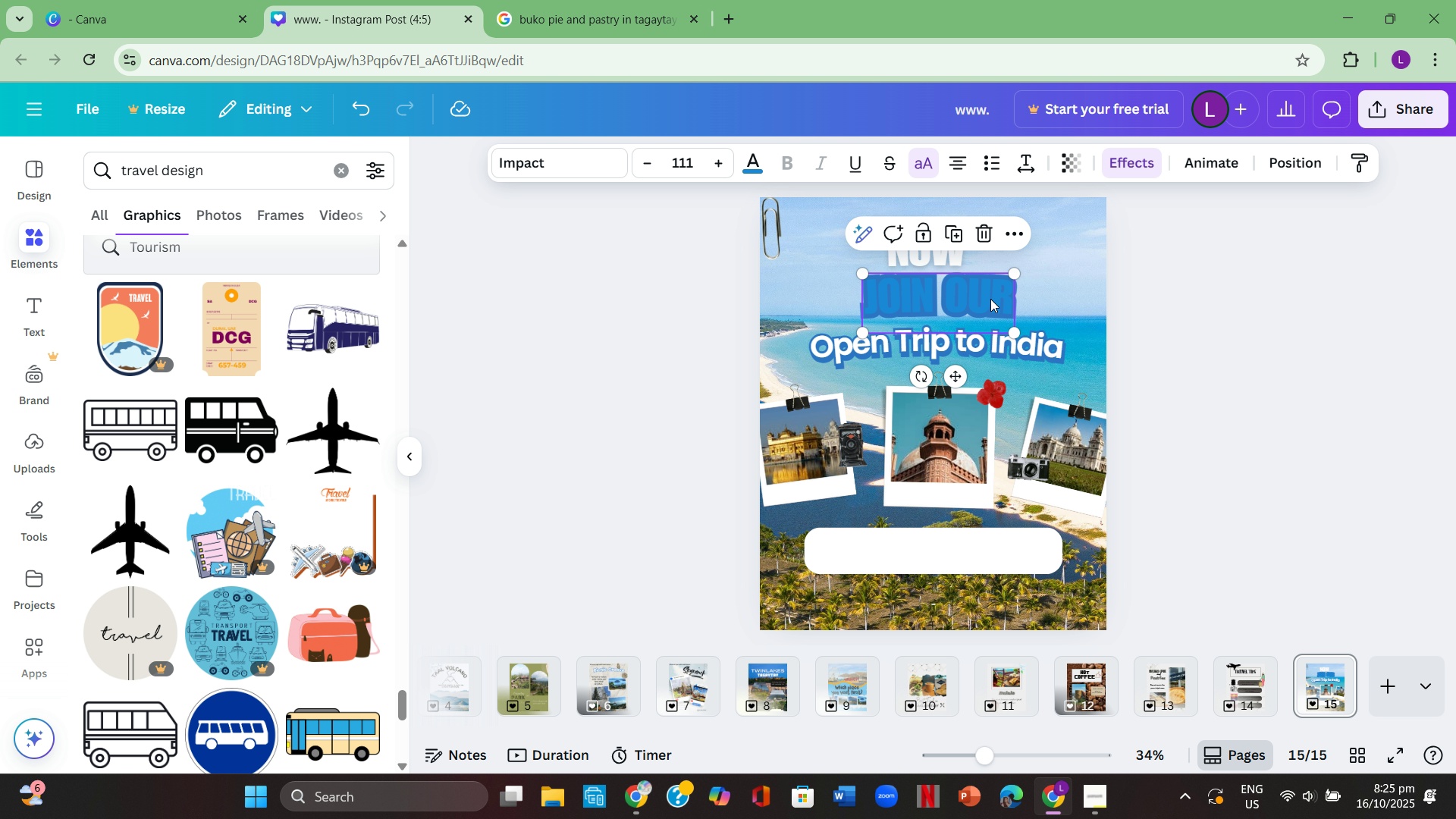 
left_click([992, 299])
 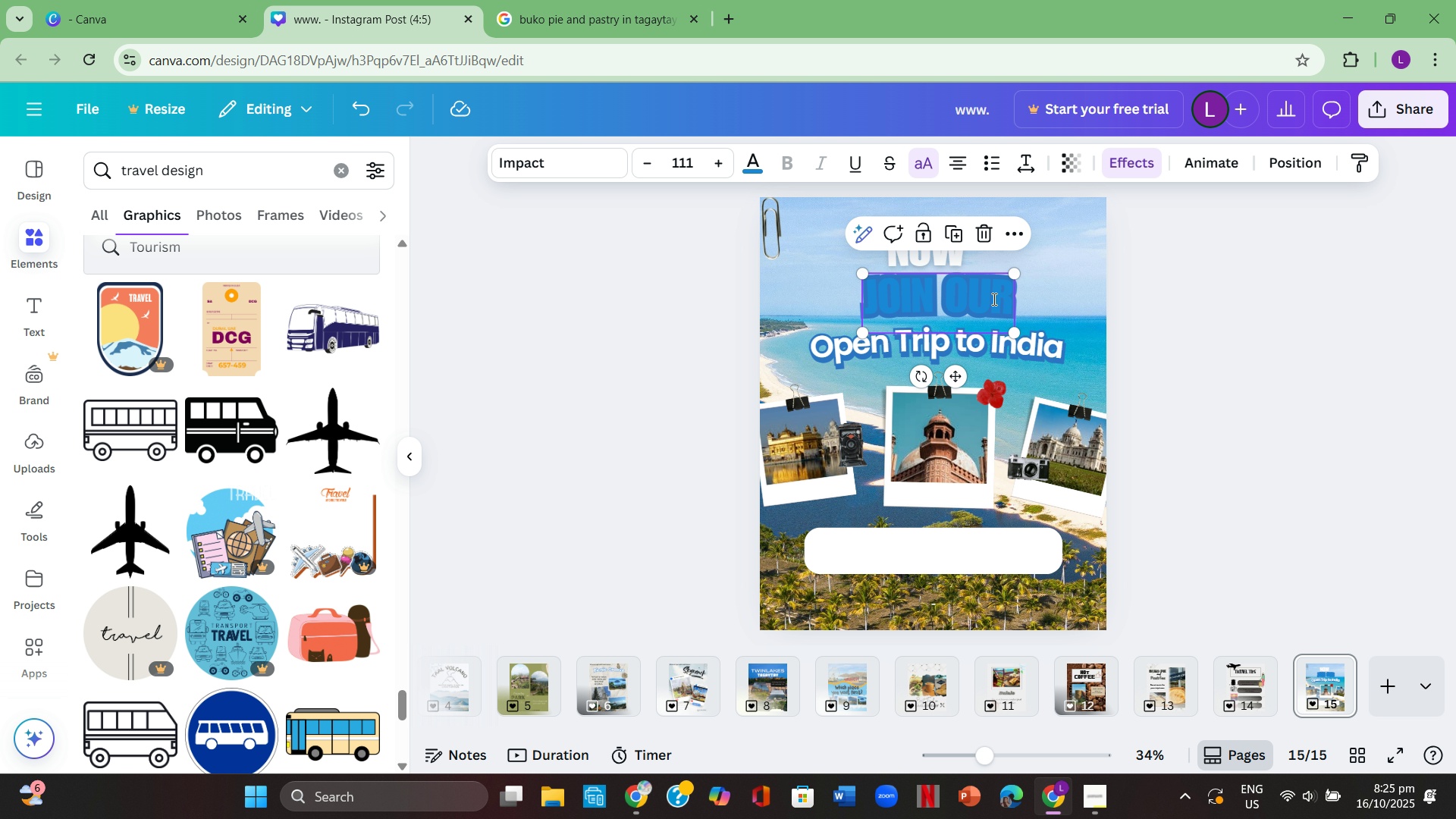 
hold_key(key=Backspace, duration=0.31)
 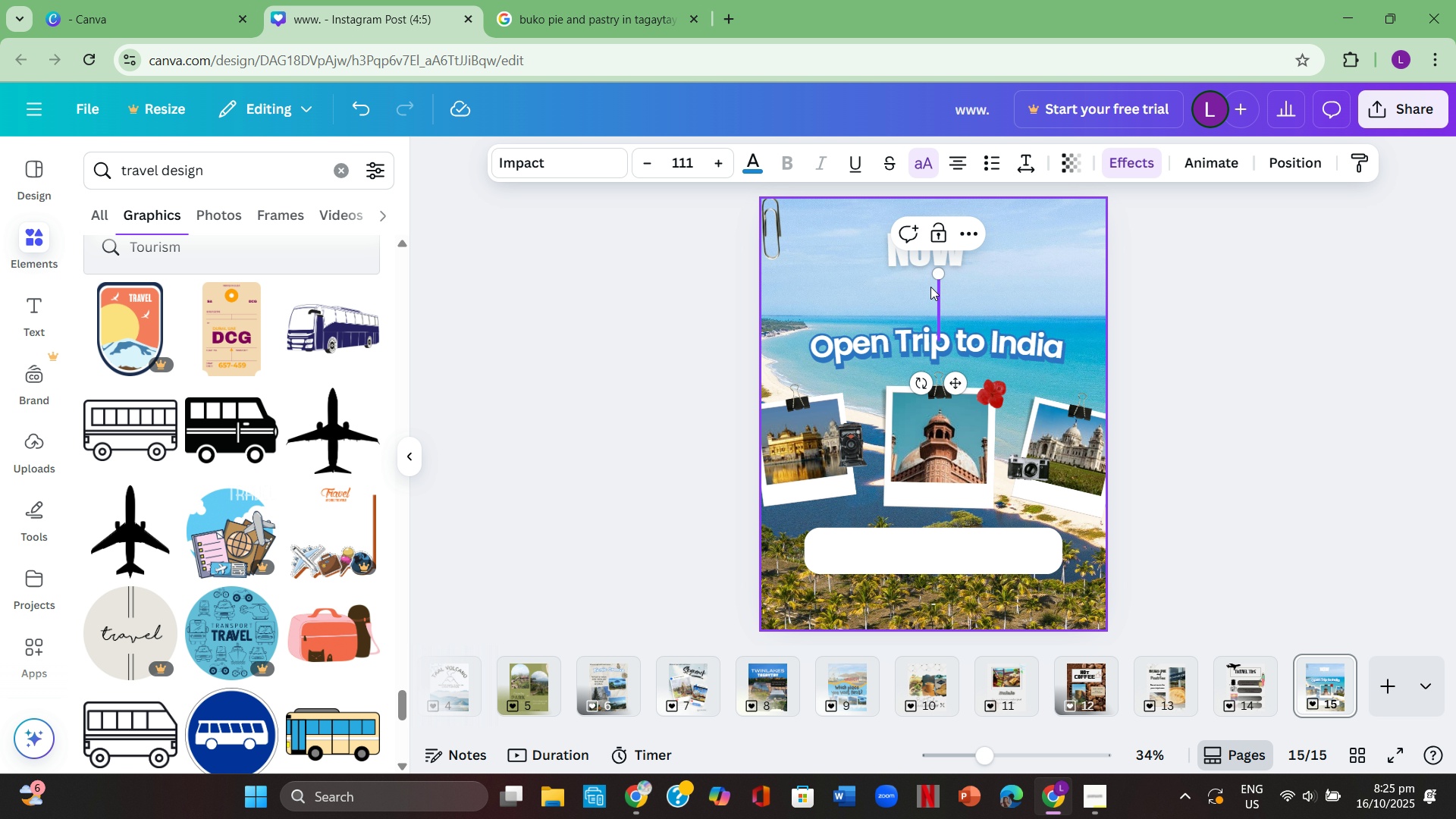 
left_click([1050, 312])
 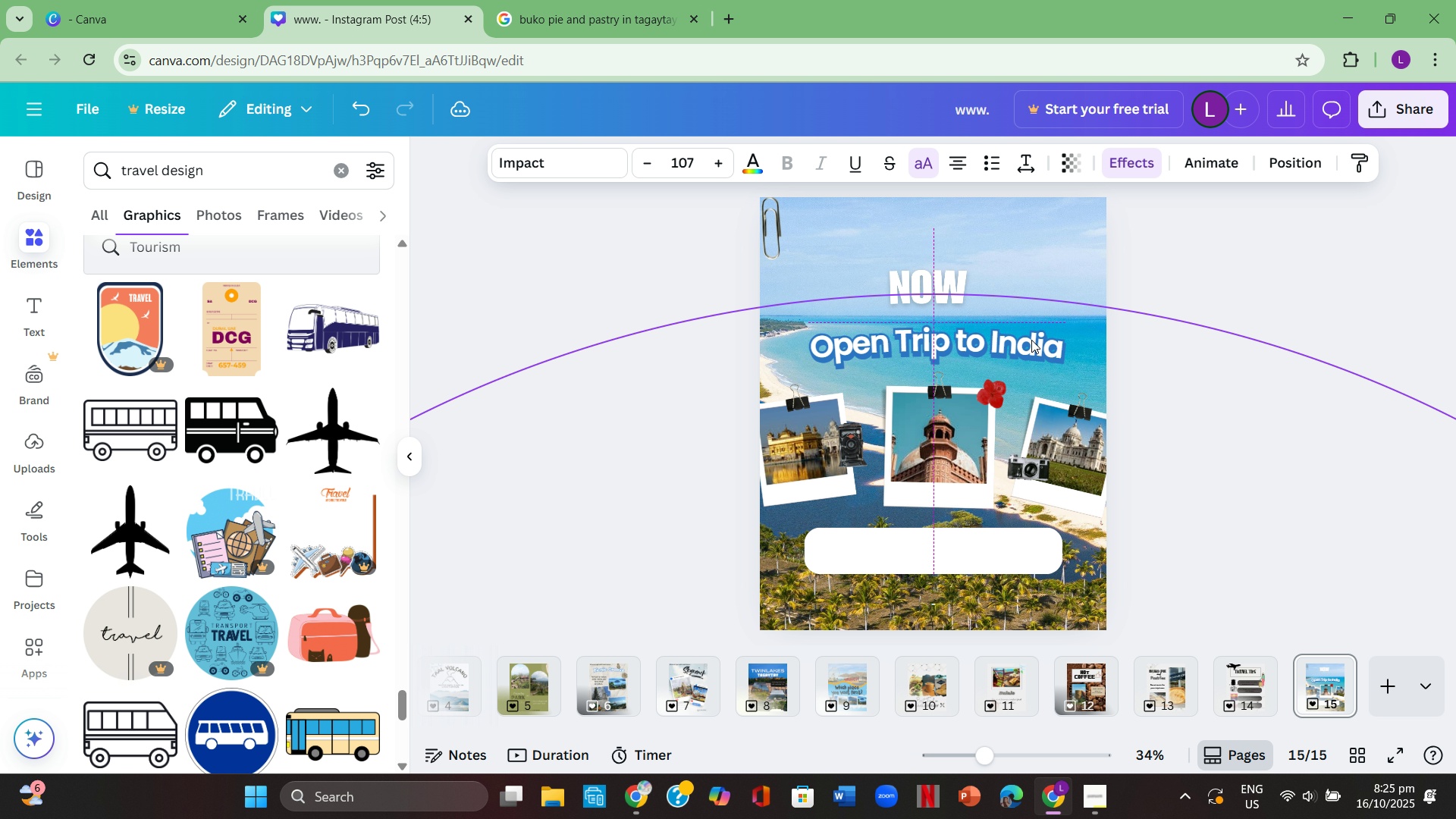 
double_click([1043, 348])
 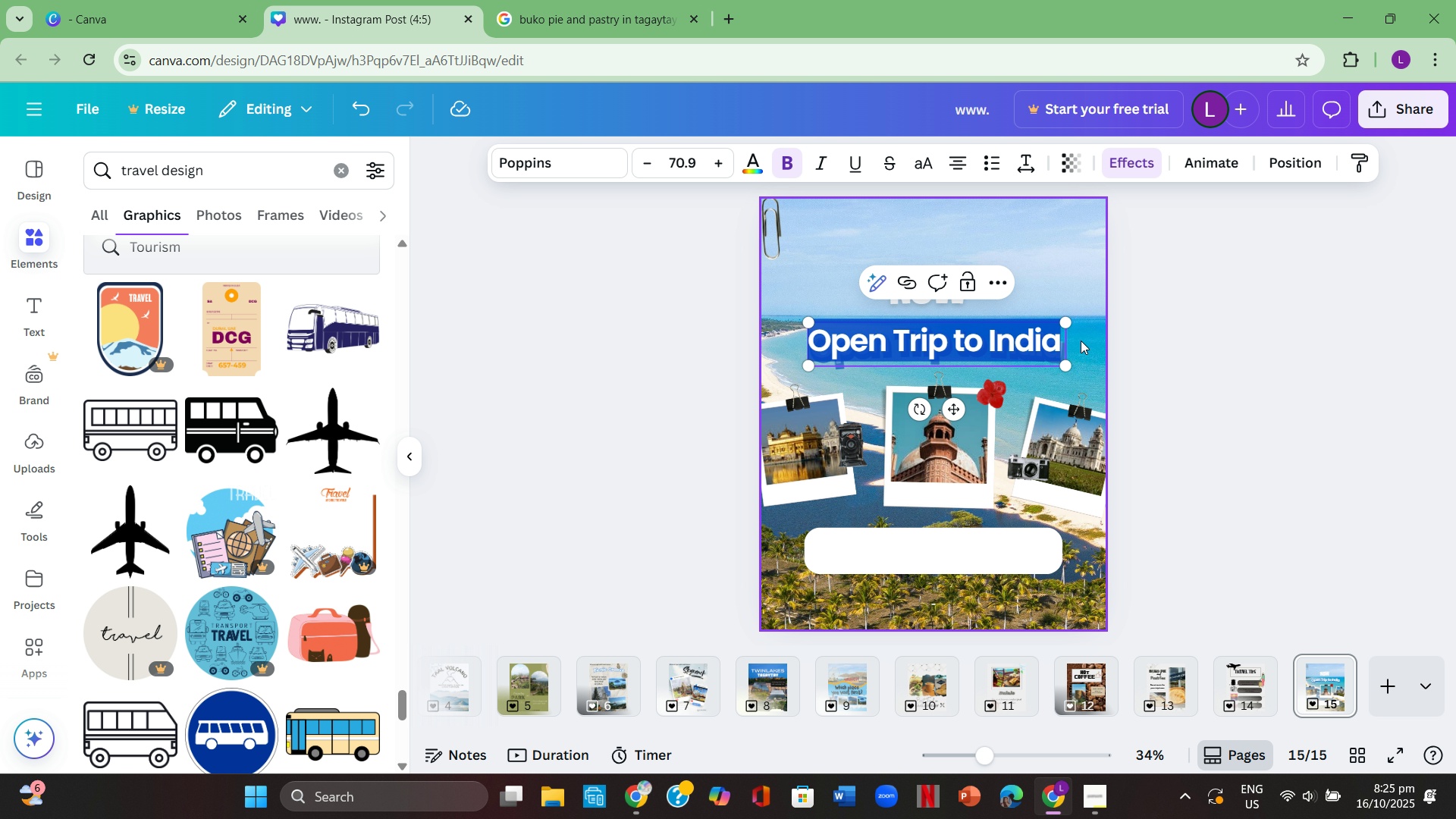 
hold_key(key=Backspace, duration=0.31)
 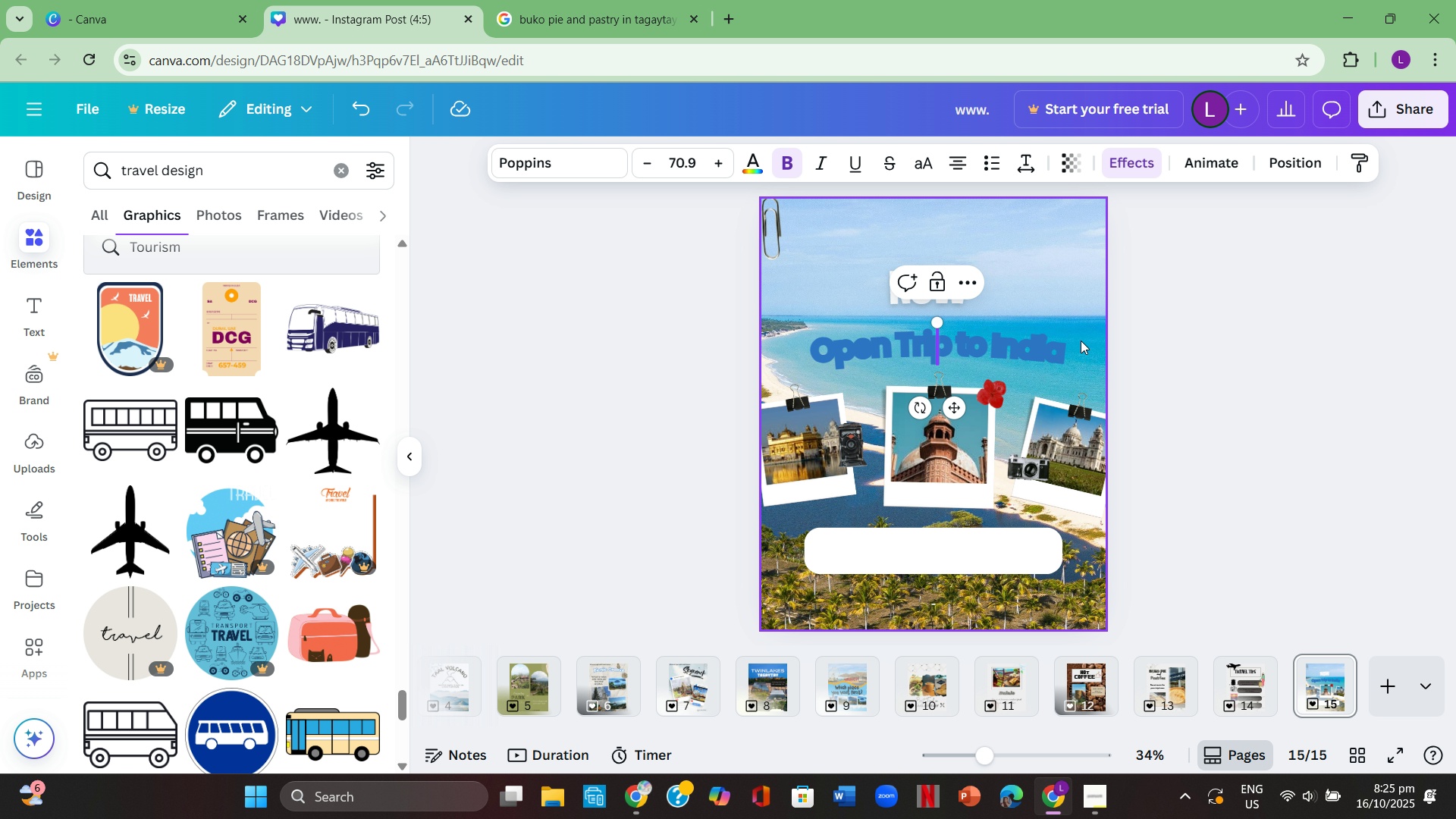 
type(is  the best time )
 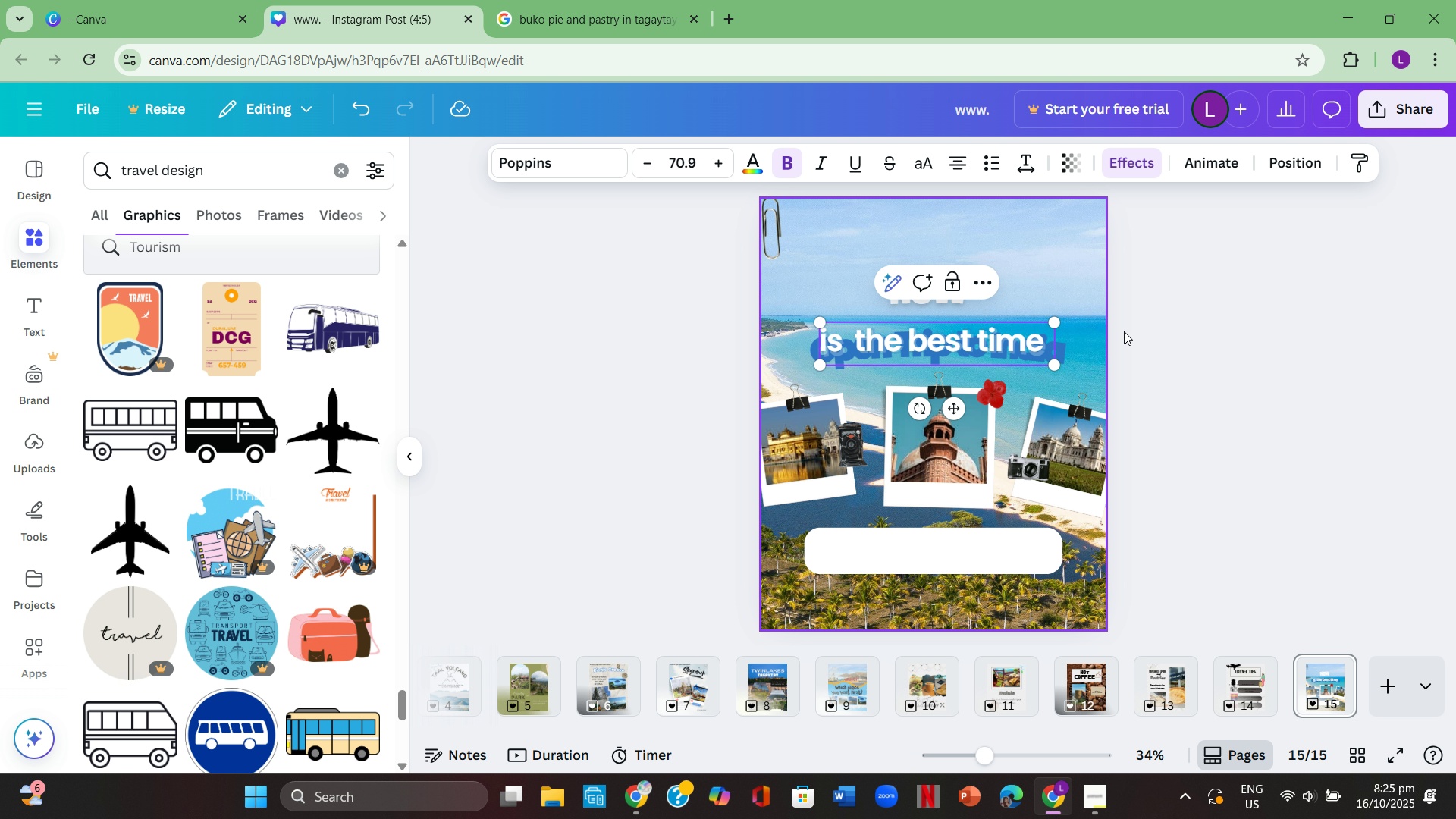 
left_click([1253, 315])
 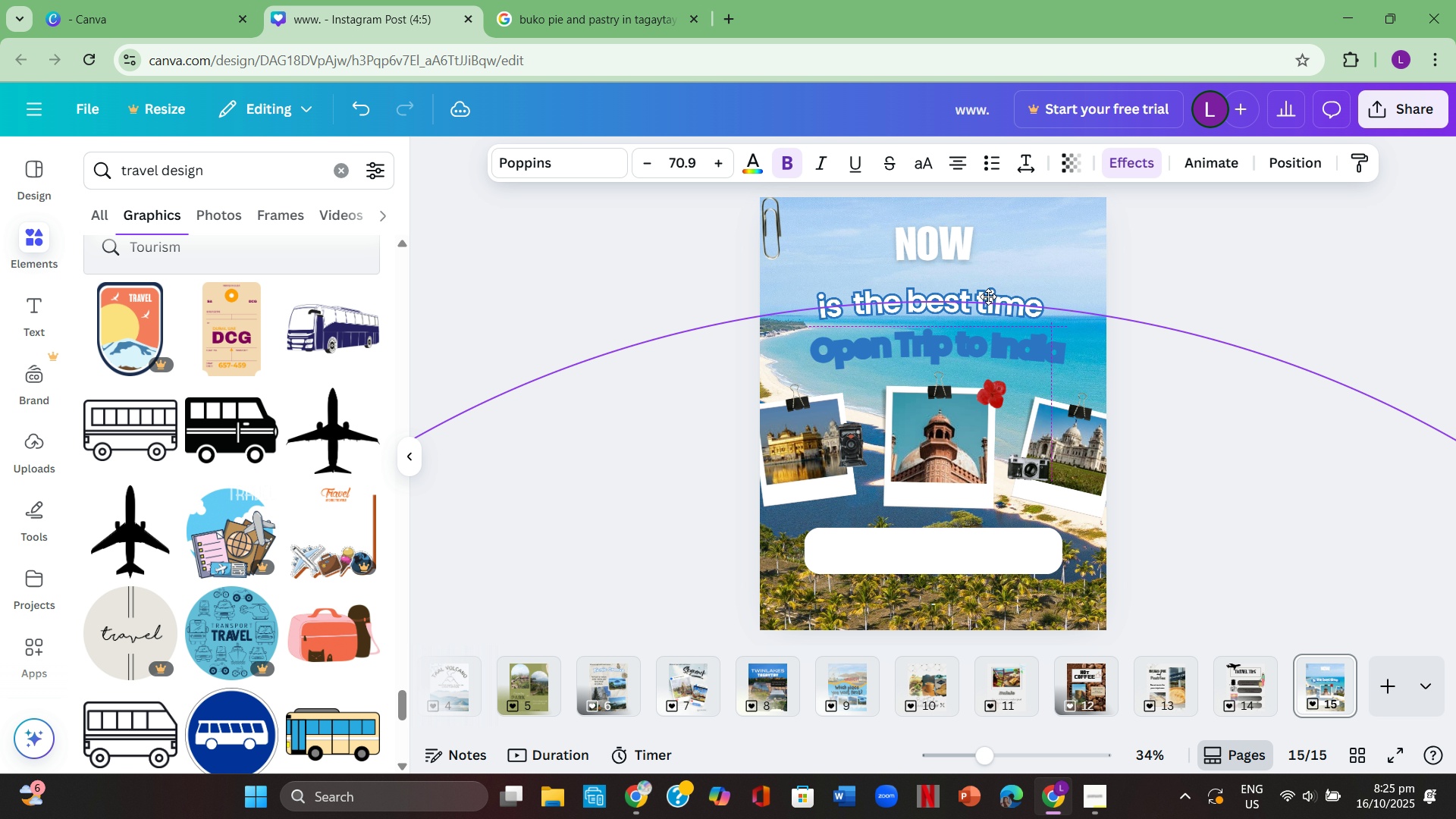 
left_click([1002, 347])
 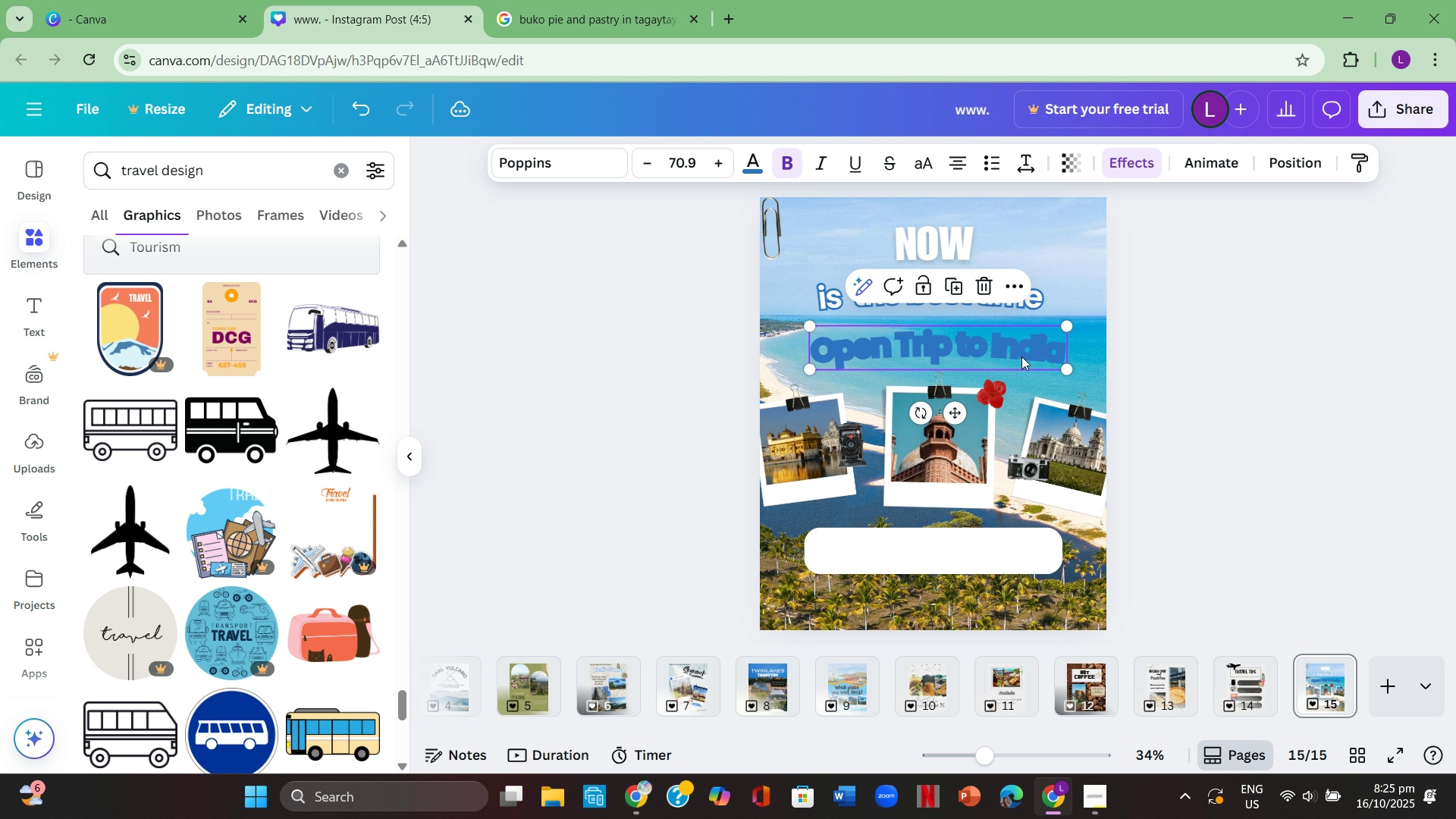 
left_click([1021, 350])
 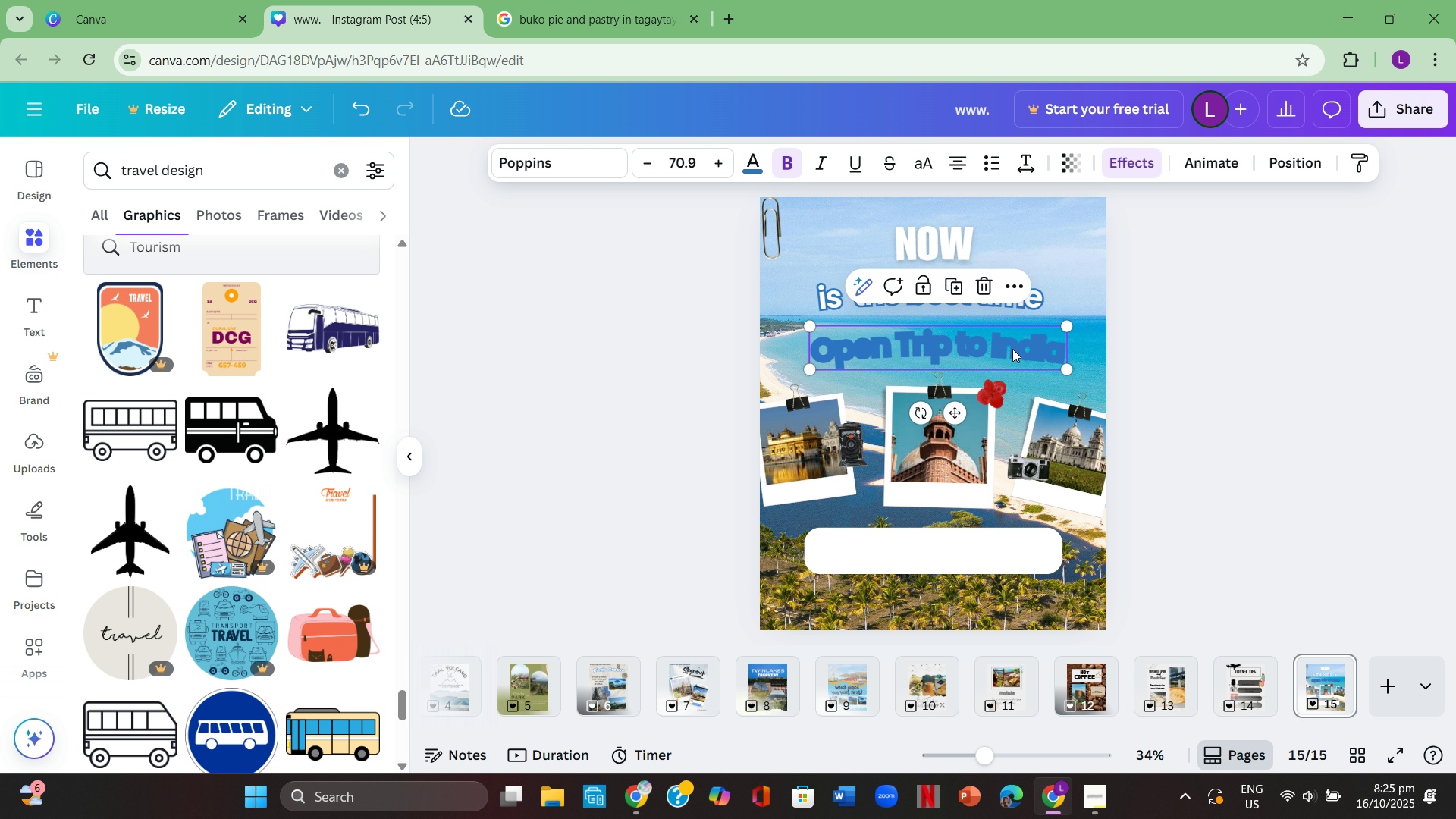 
hold_key(key=Backspace, duration=0.31)
 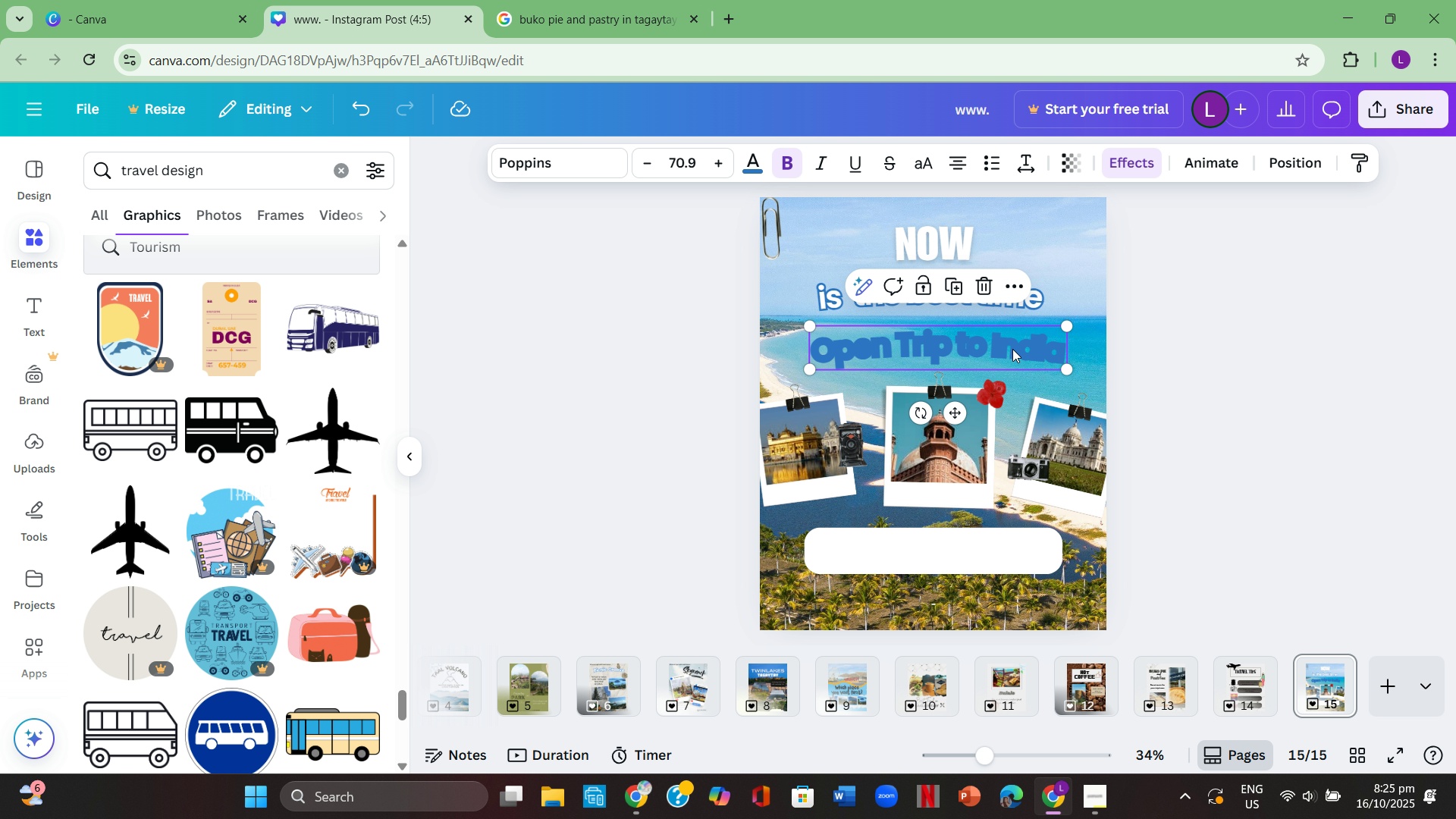 
mouse_move([1014, 362])
 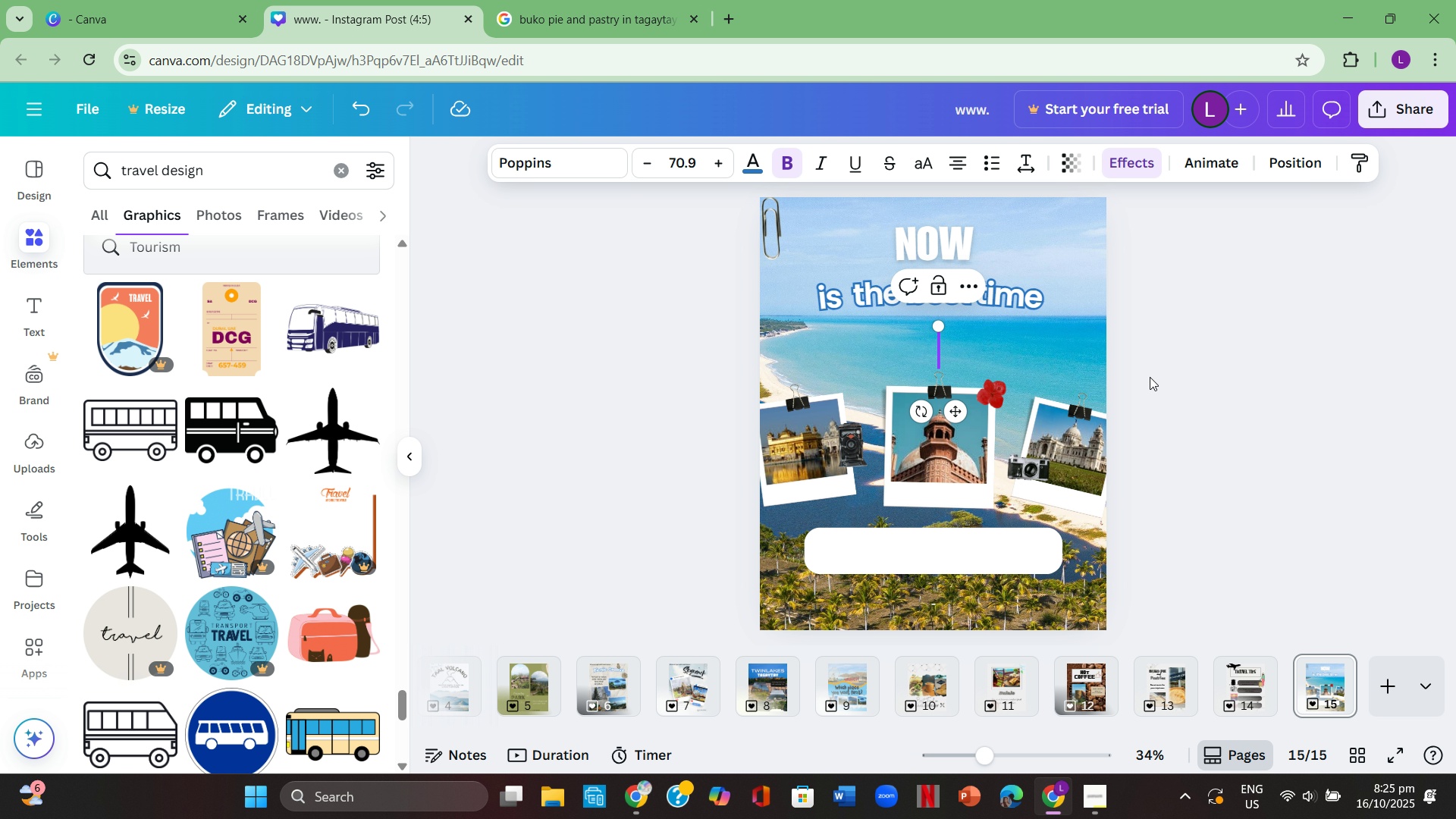 
left_click([1153, 377])
 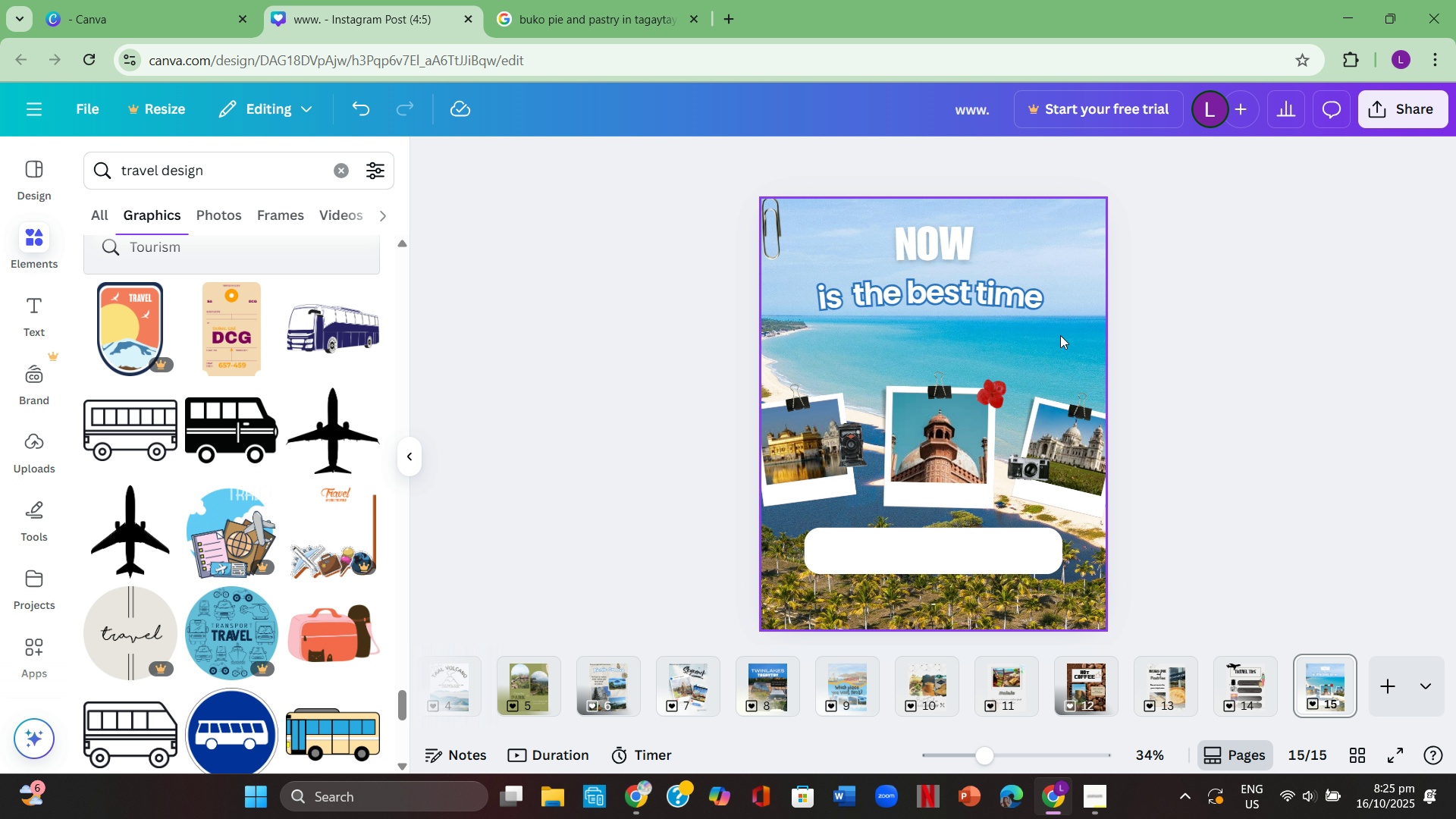 
left_click([1017, 304])
 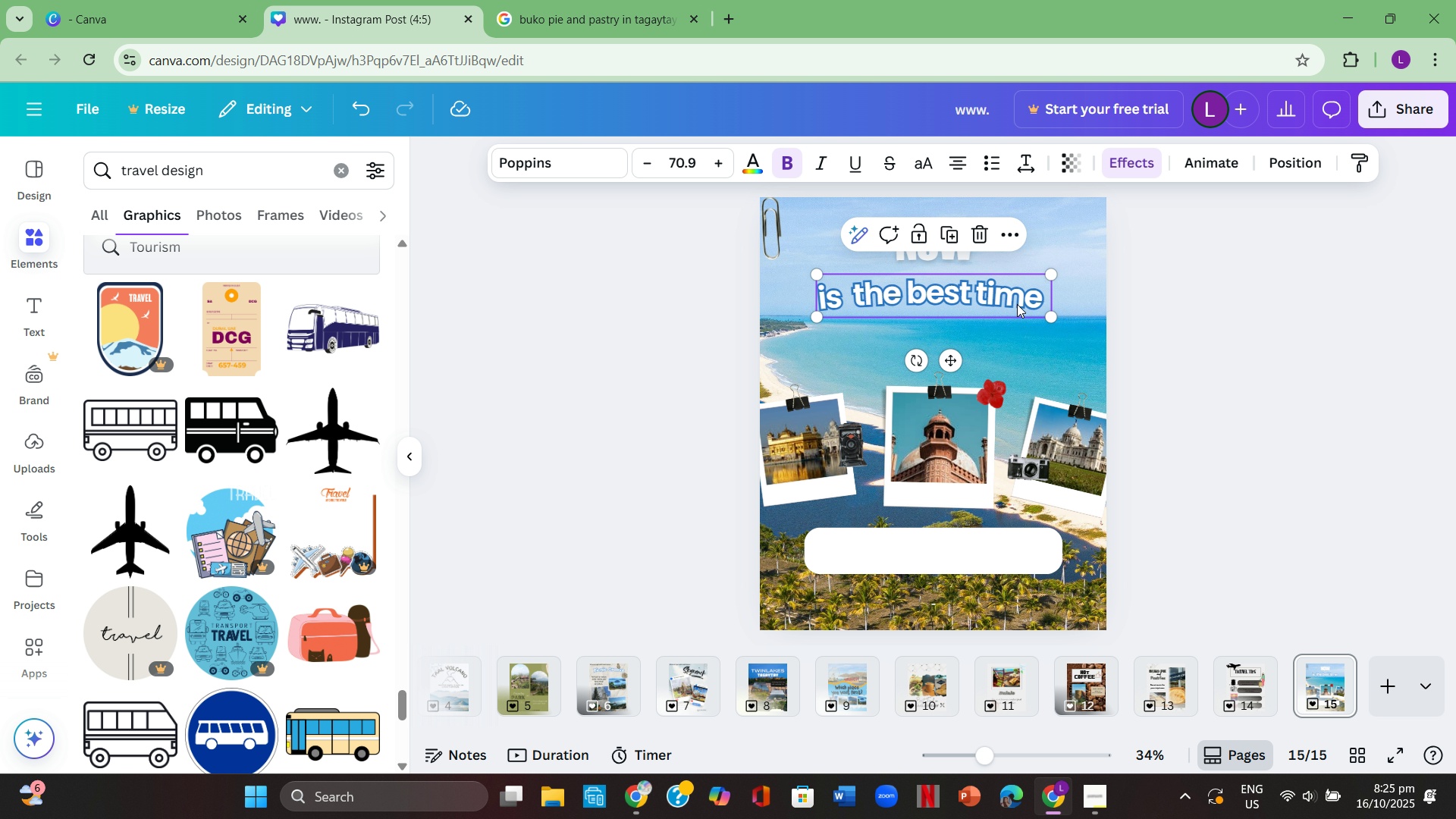 
key(Control+C)
 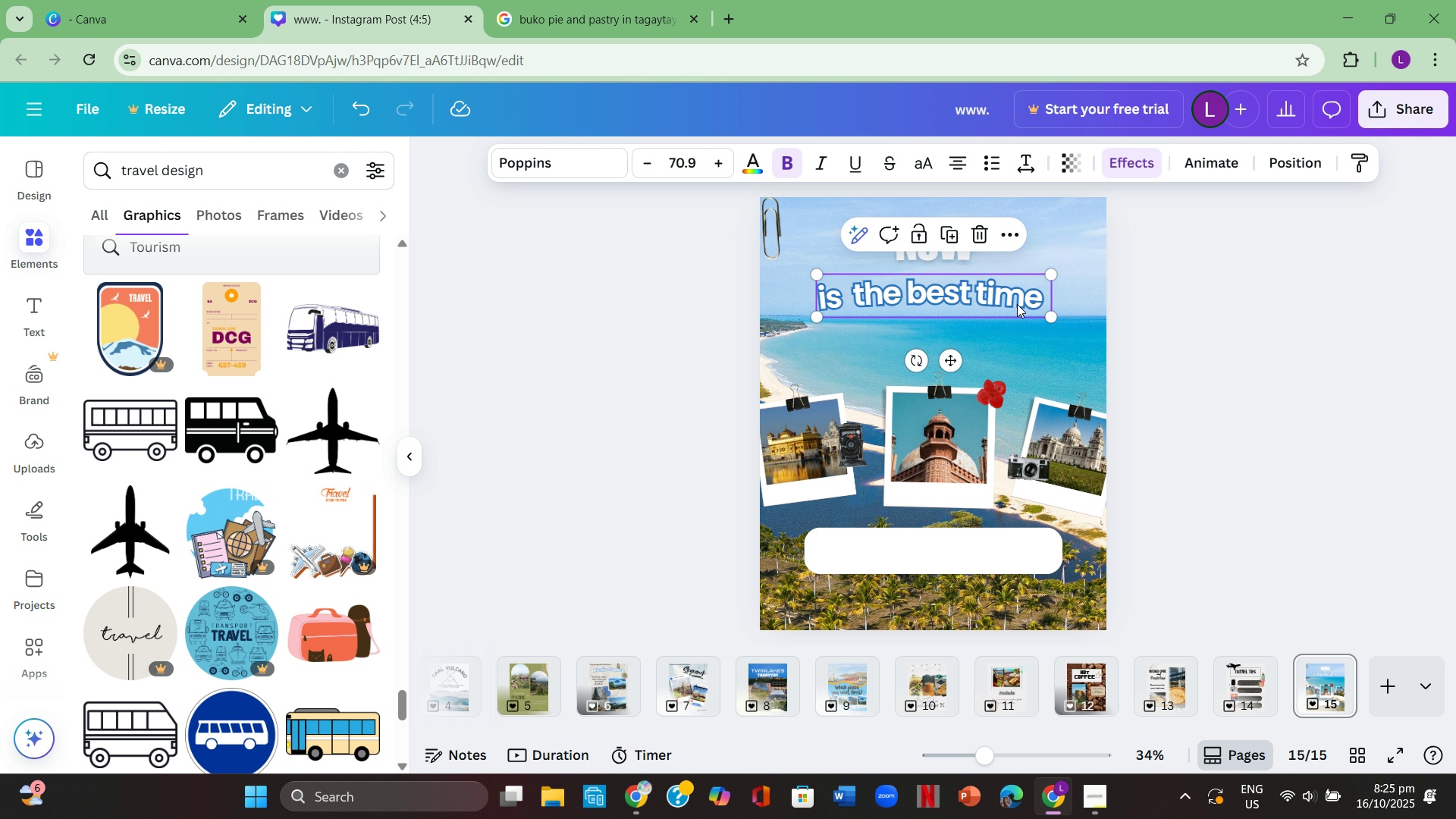 
key(Control+V)
 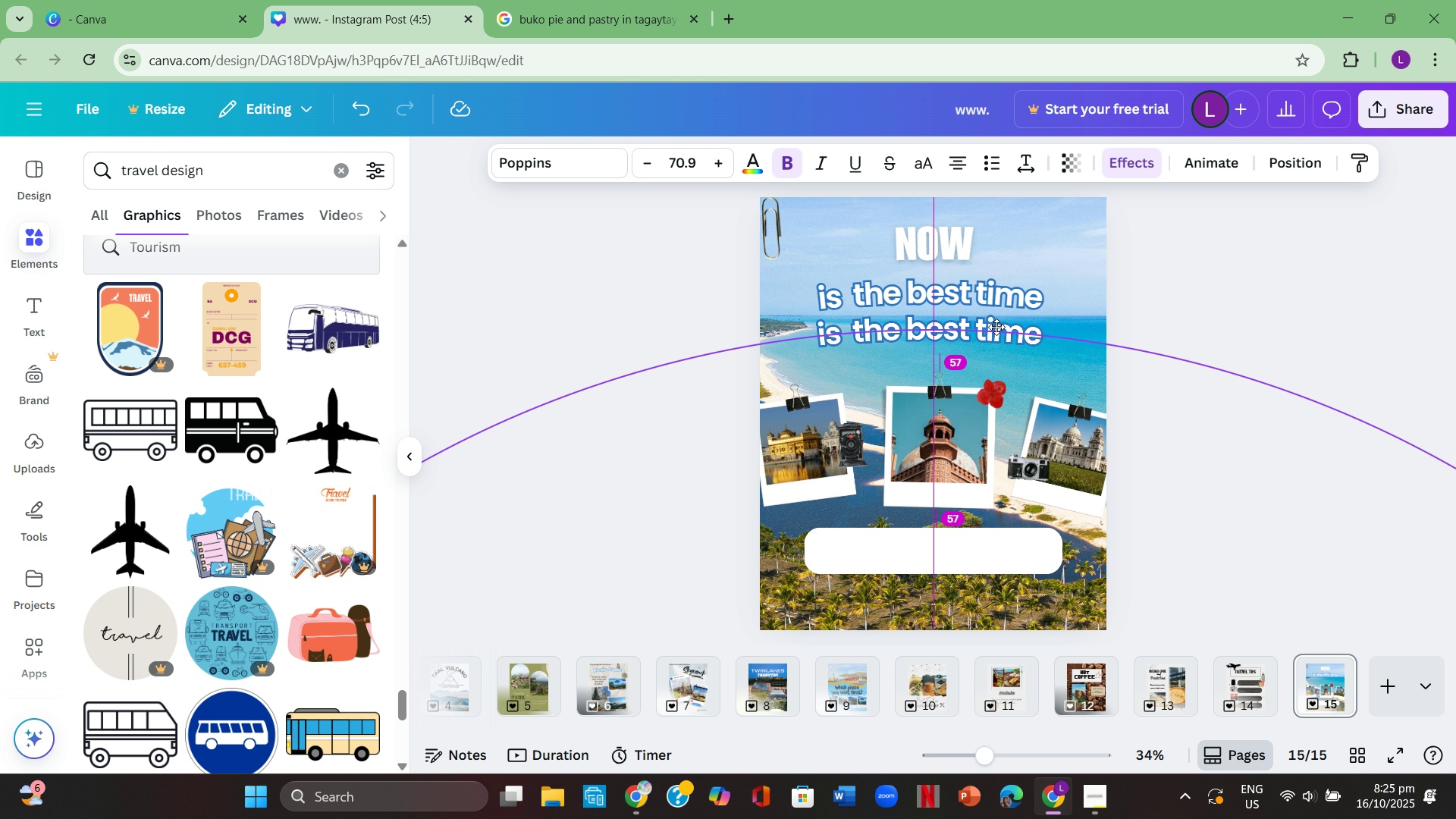 
double_click([965, 329])
 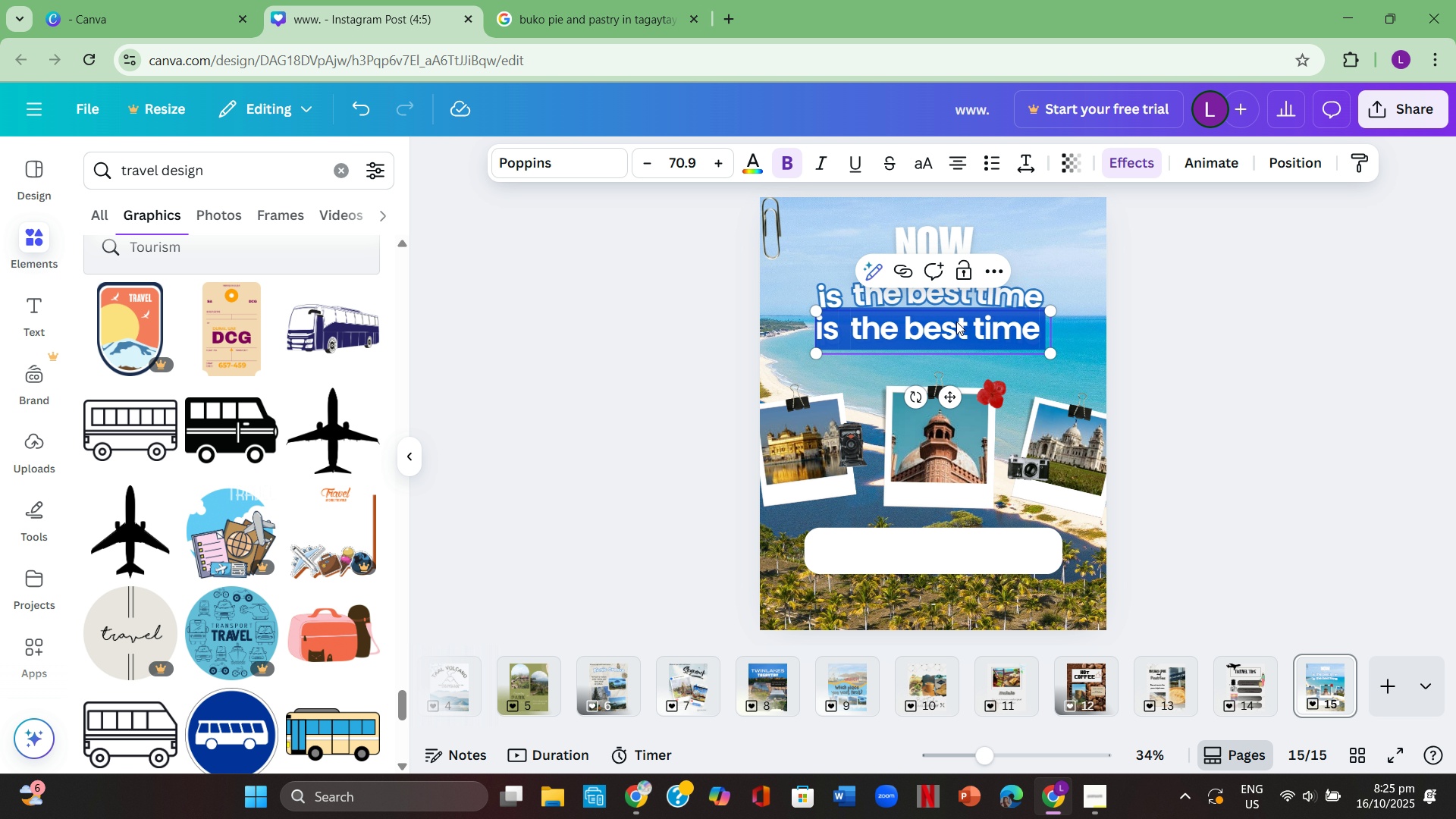 
key(Backspace)
type(to visit )
 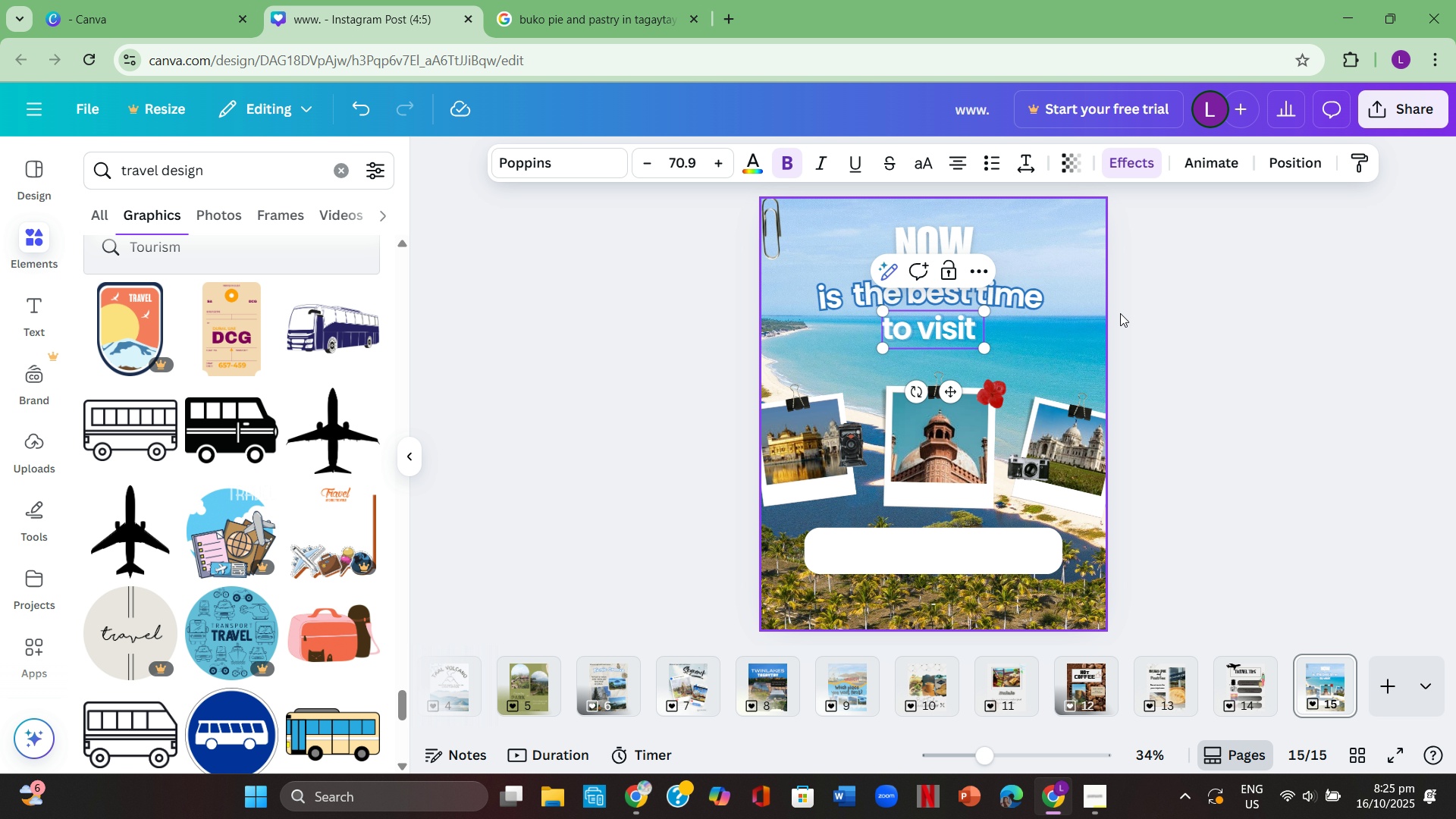 
left_click([1169, 312])
 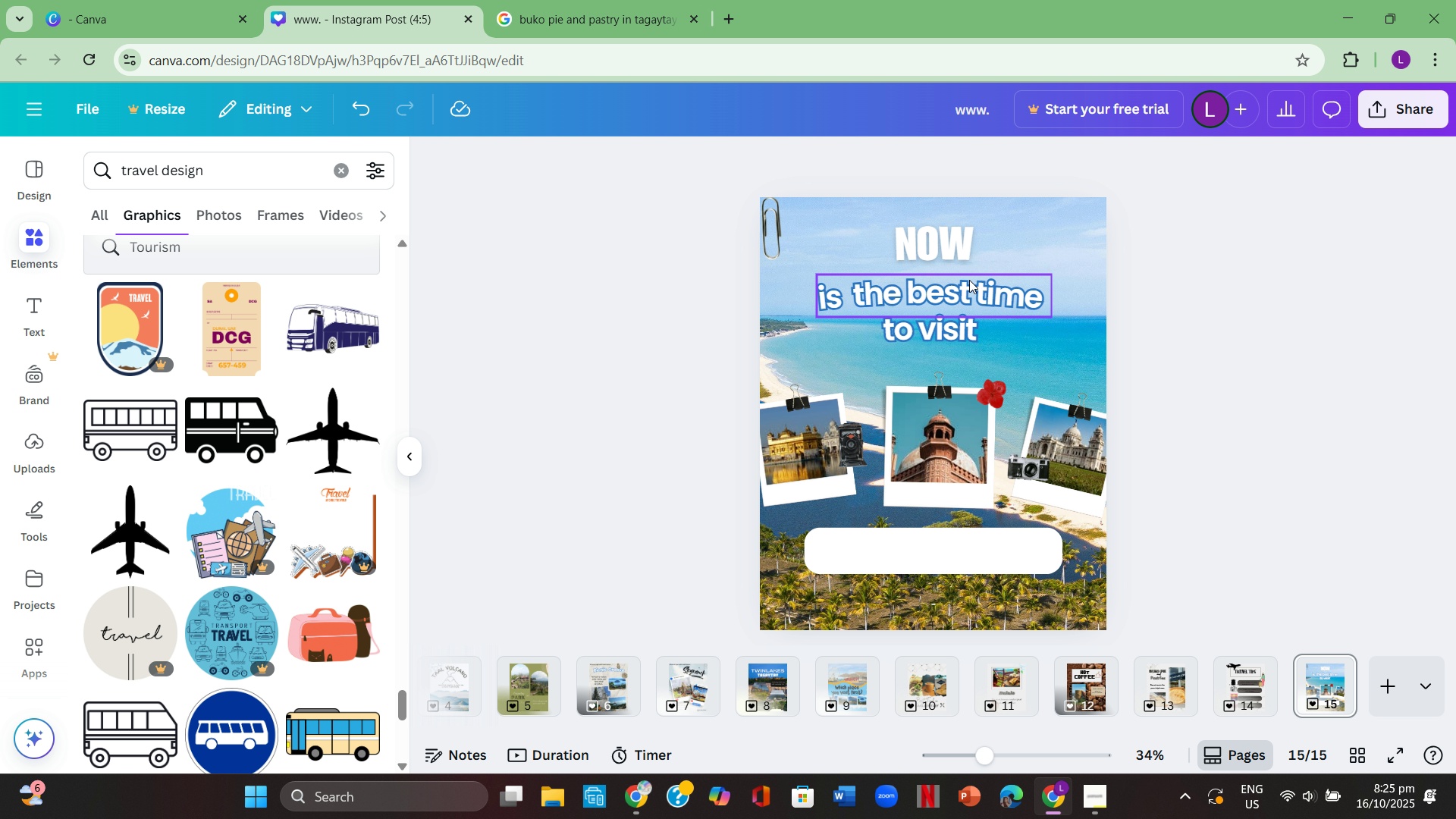 
left_click([964, 249])
 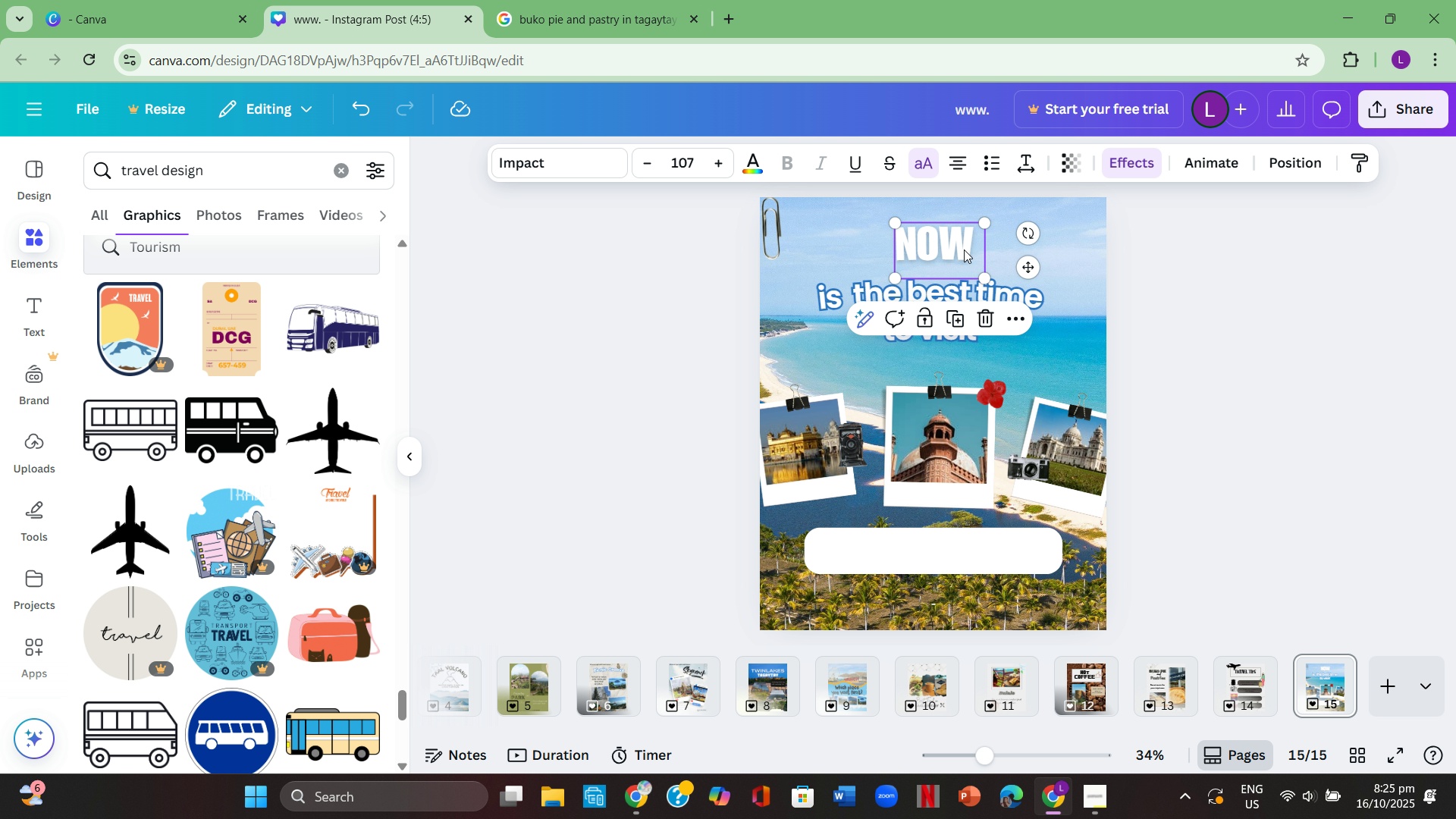 
hold_key(key=ControlLeft, duration=0.94)
 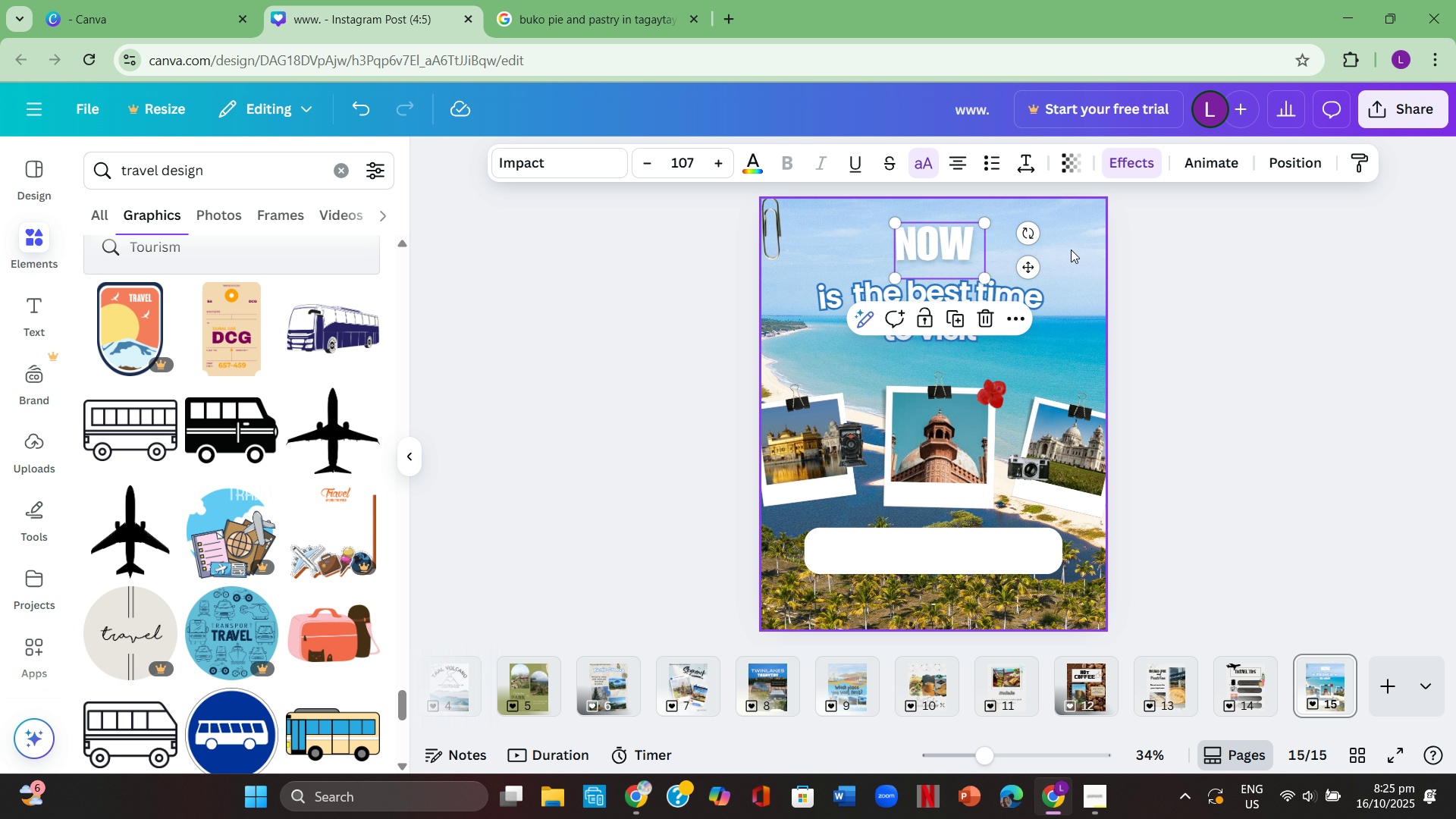 
hold_key(key=C, duration=0.32)
 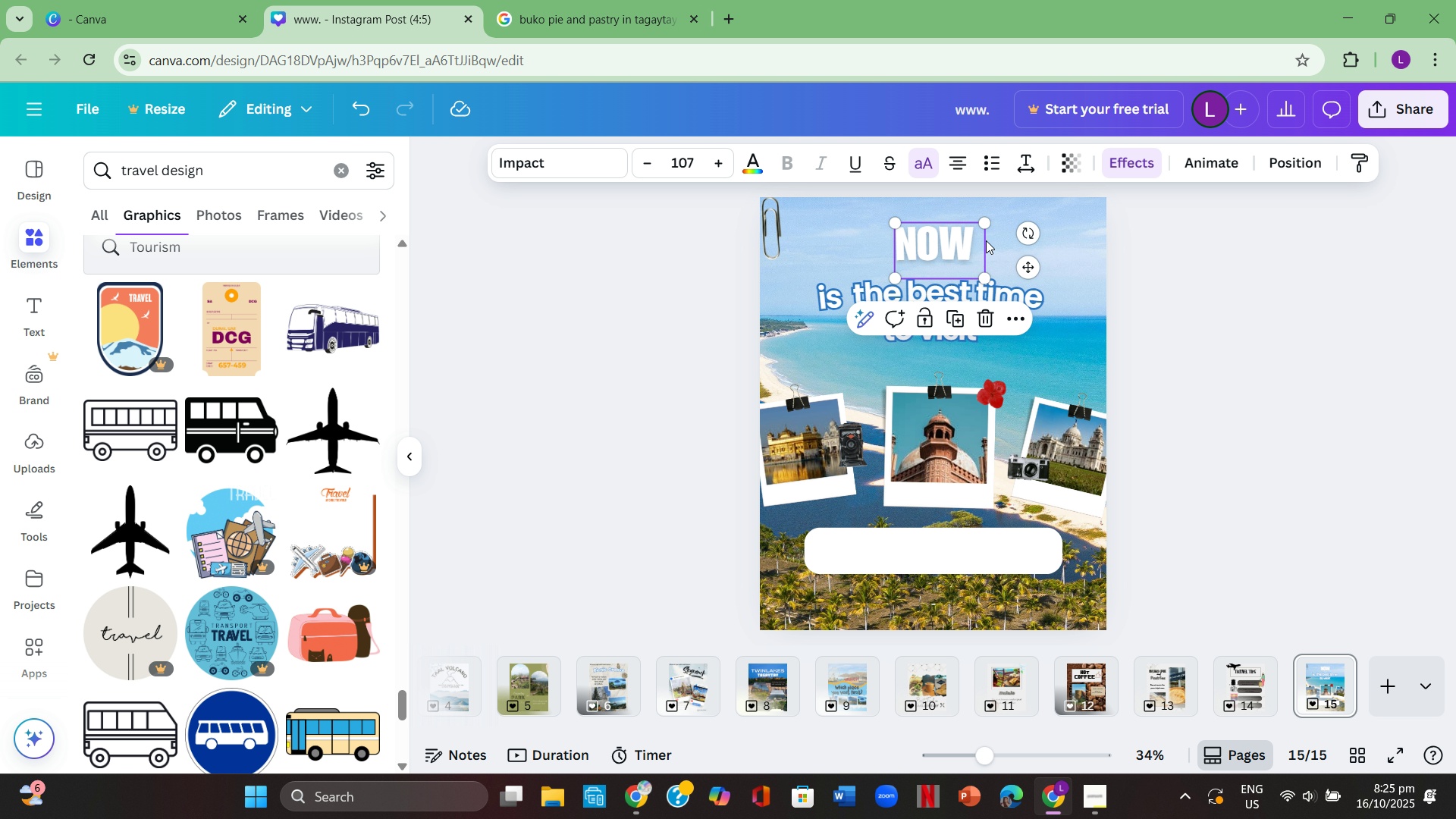 
key(Control+V)
 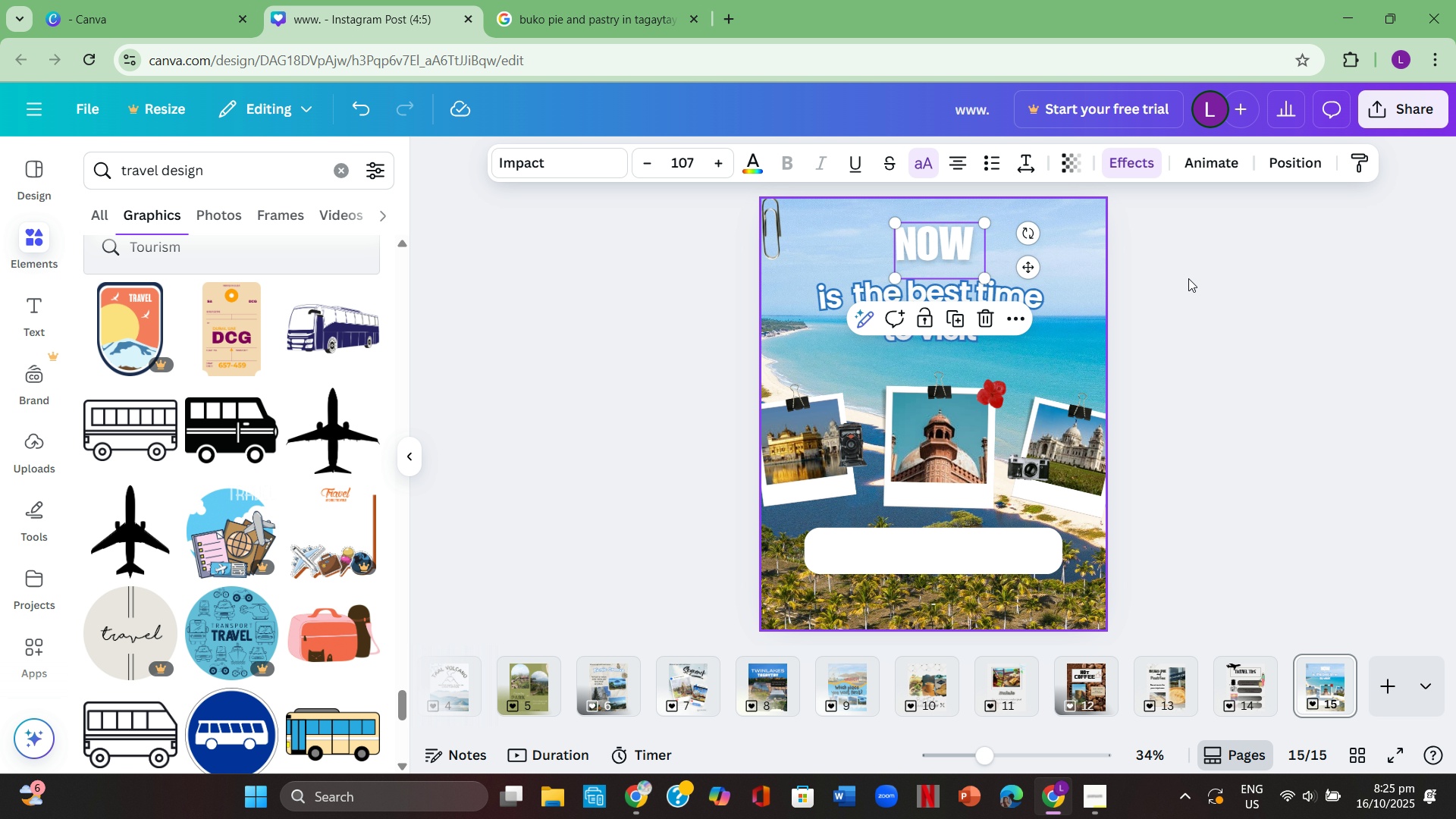 
left_click([1188, 278])
 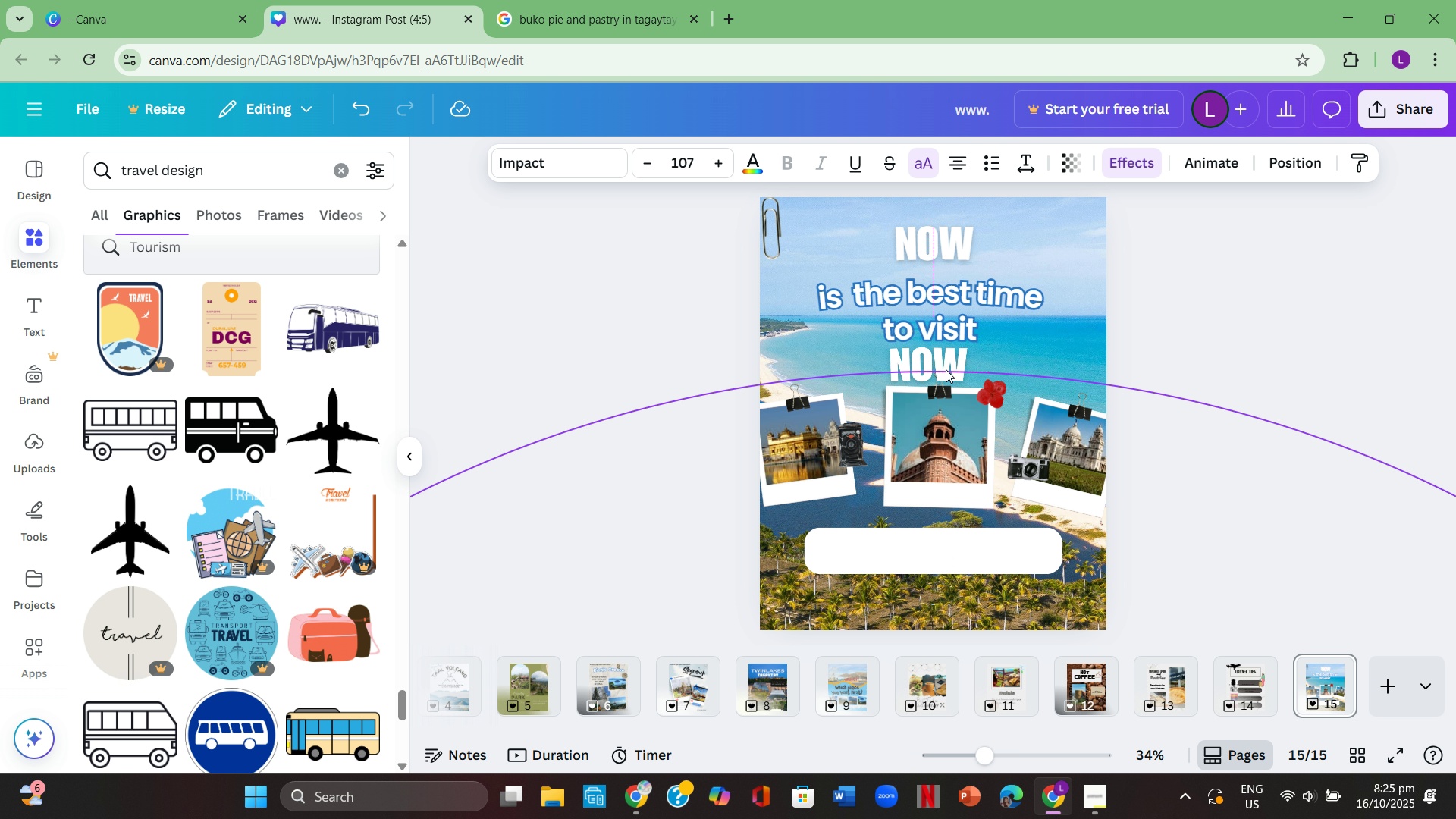 
double_click([941, 363])
 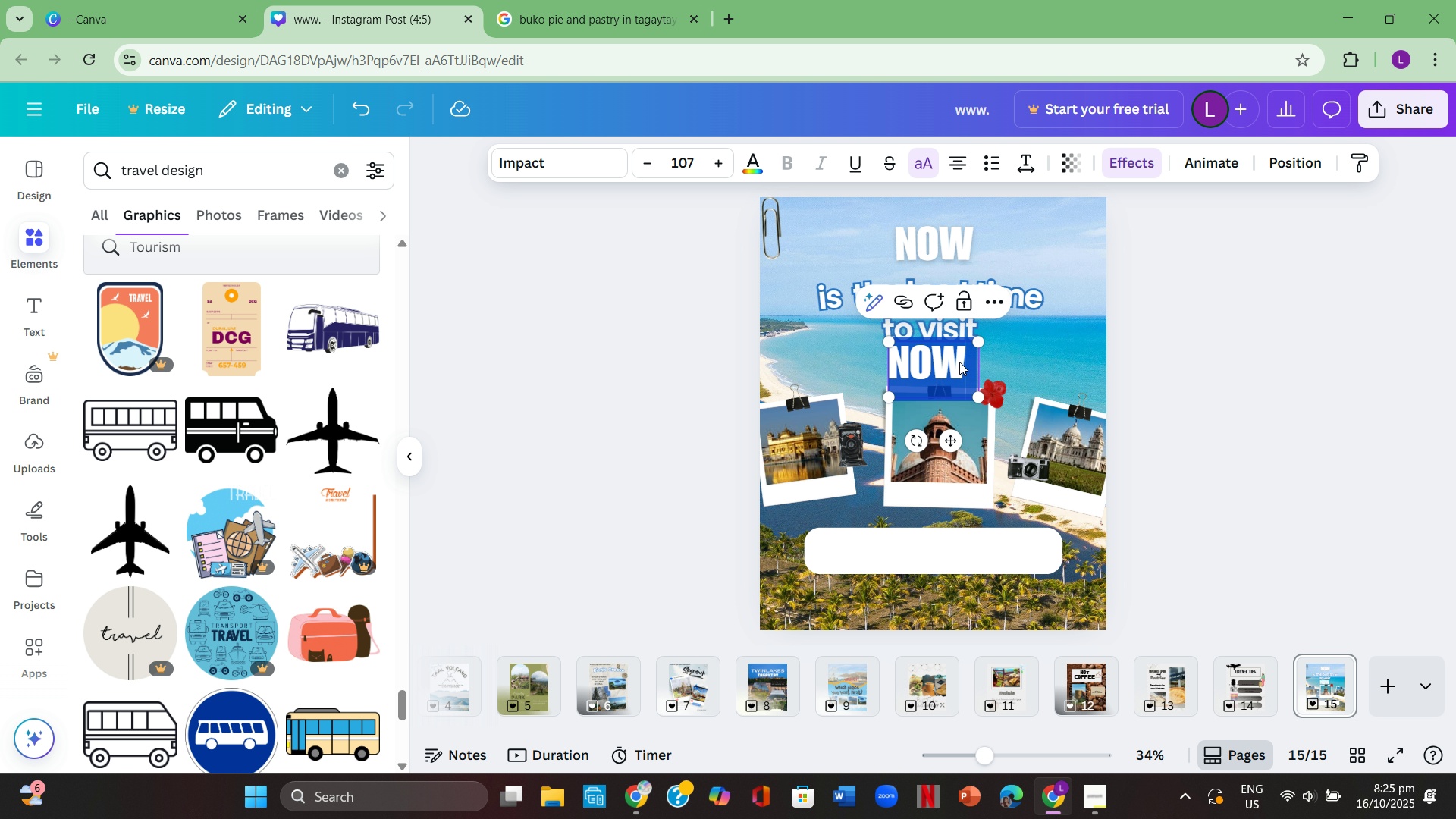 
hold_key(key=Backspace, duration=0.3)
 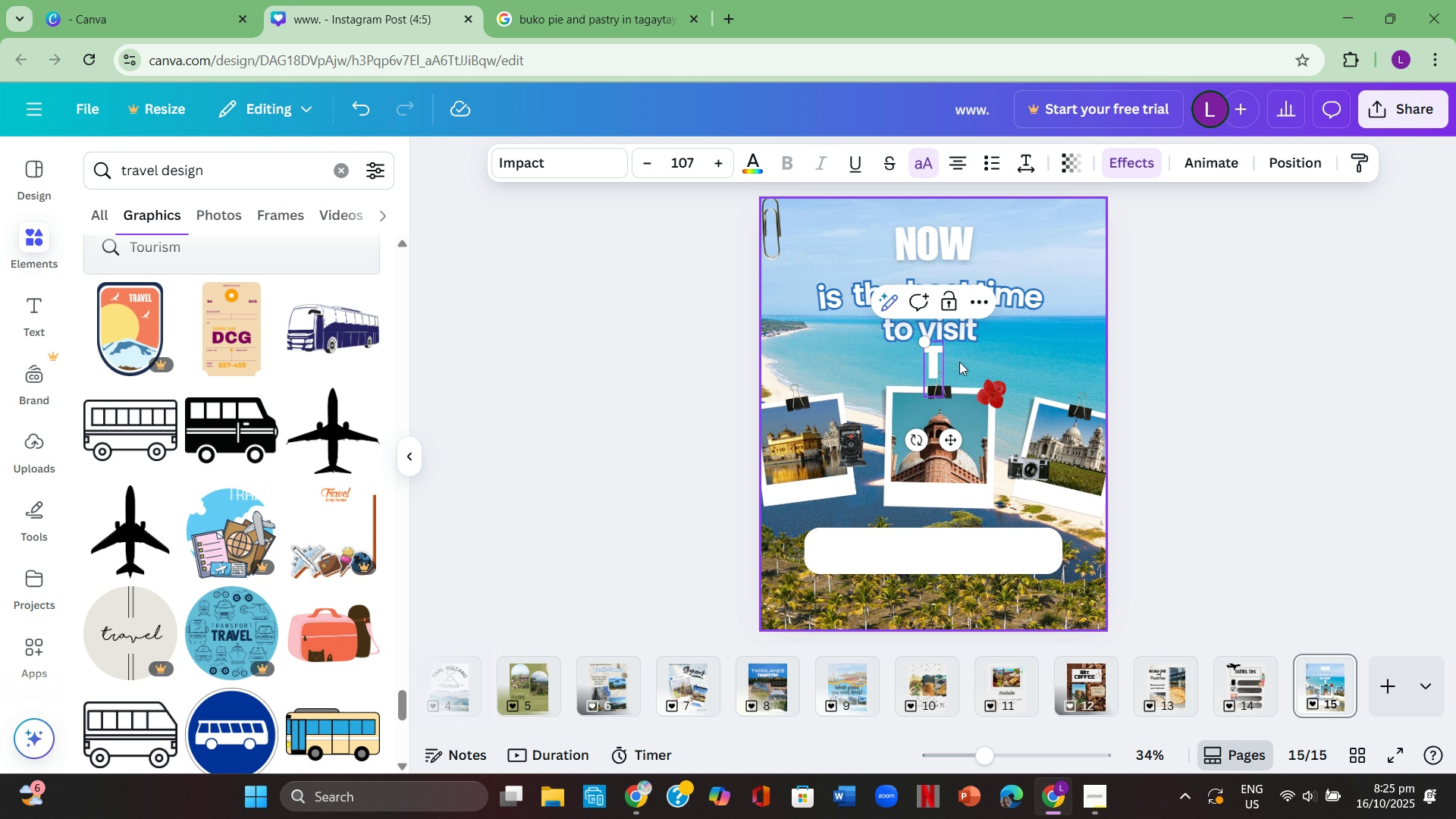 
hold_key(key=T, duration=0.31)
 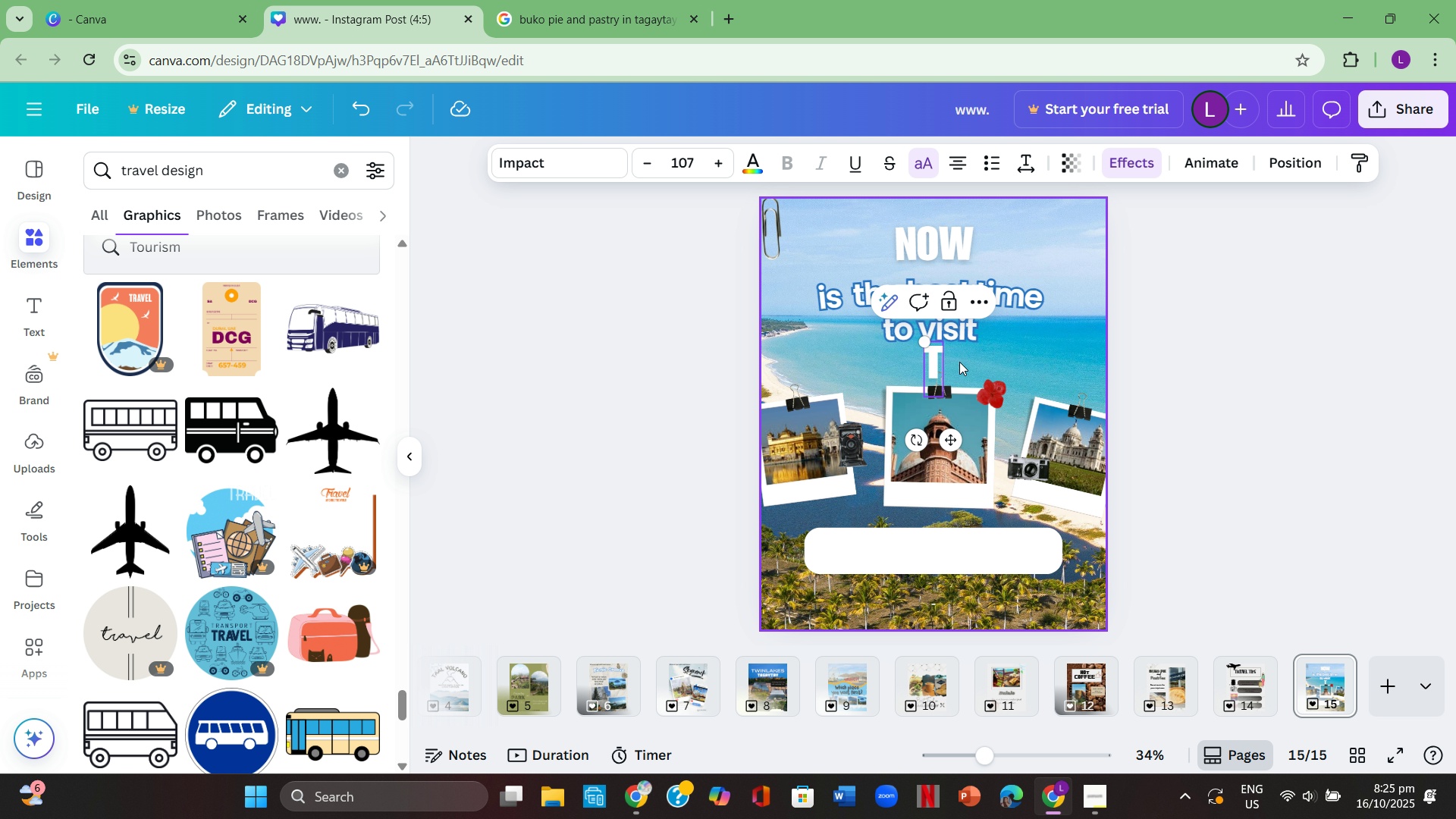 
type(AGaytay)
 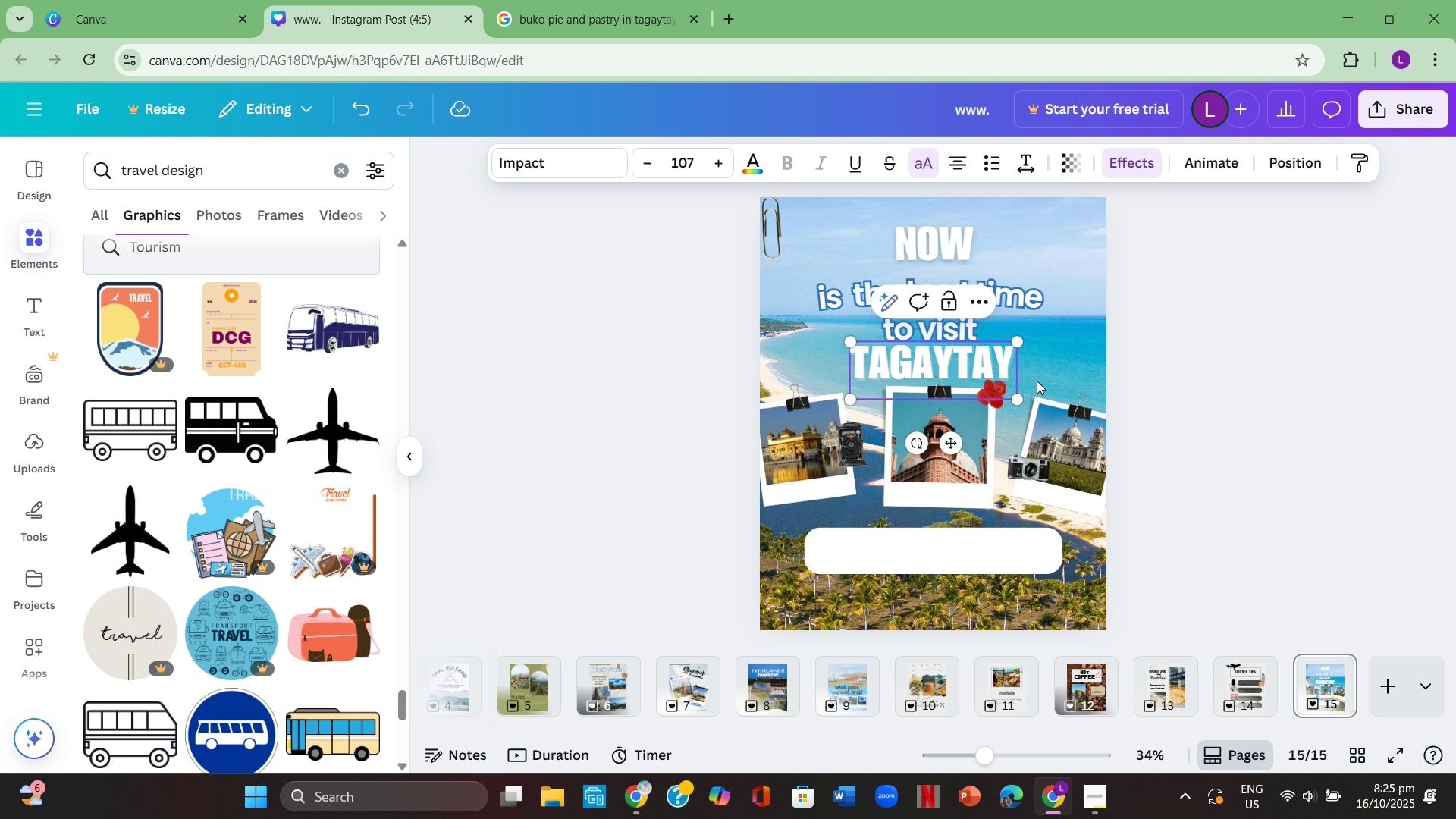 
left_click([1250, 410])
 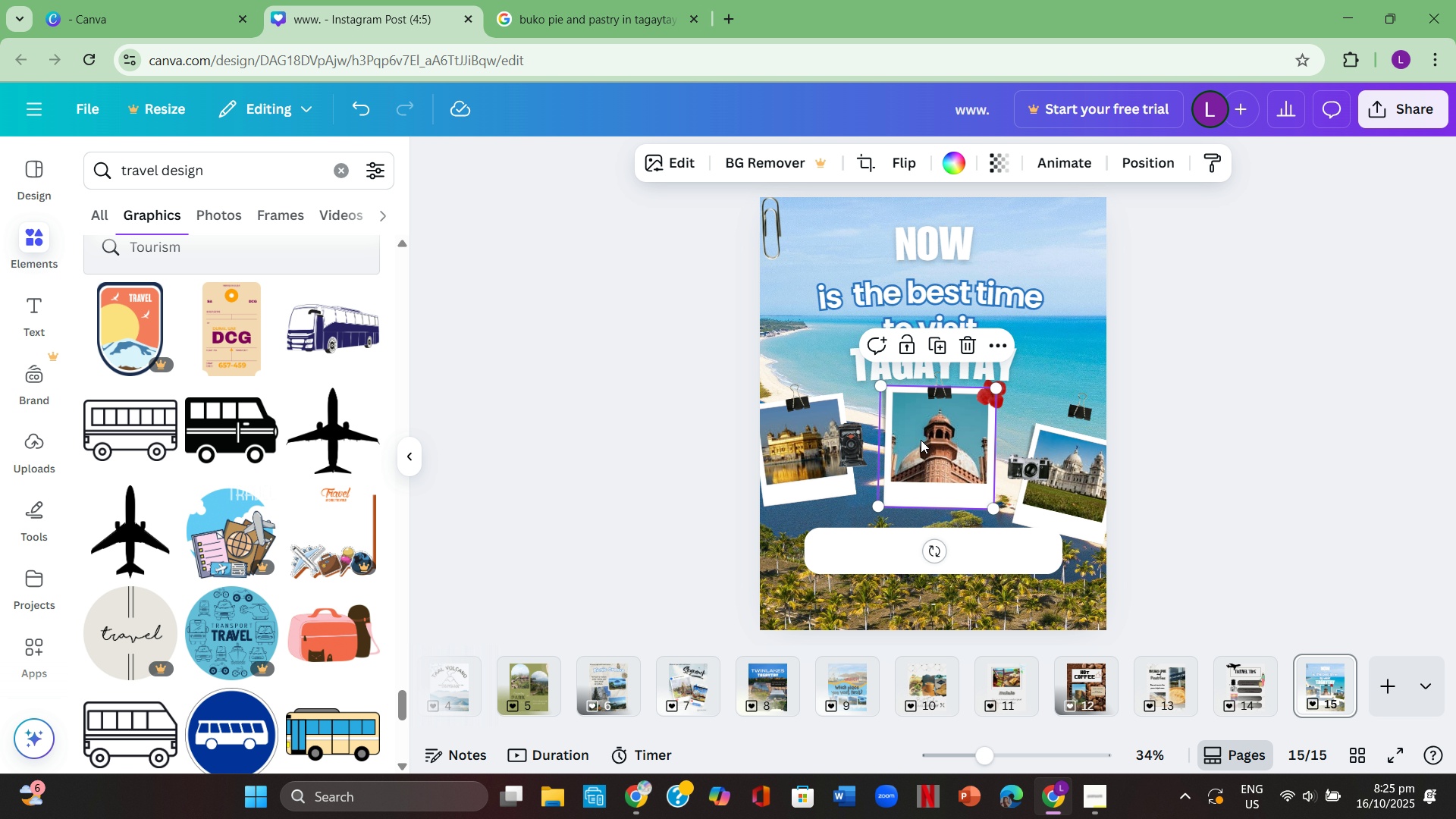 
wait(5.36)
 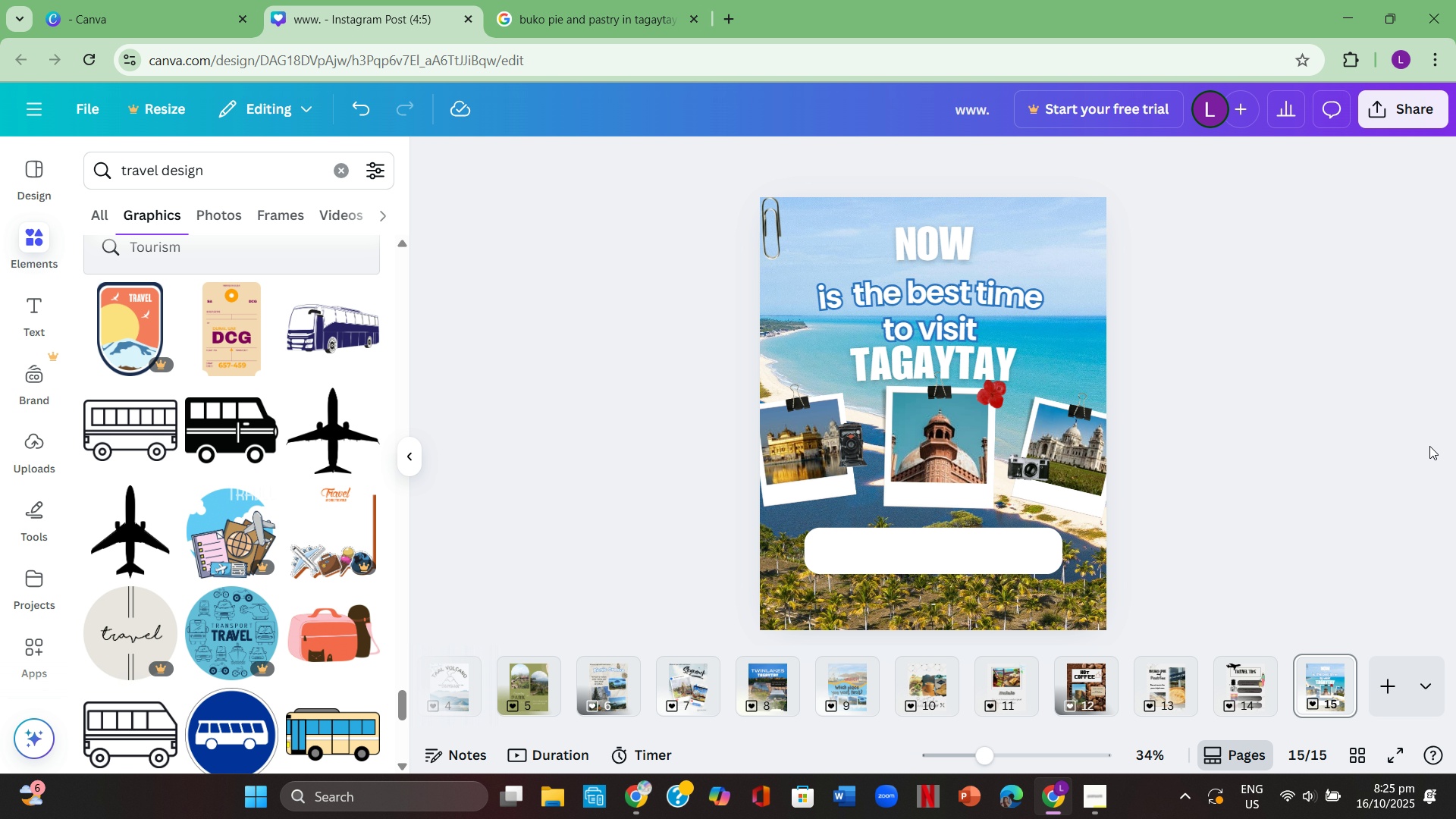 
left_click([1155, 463])
 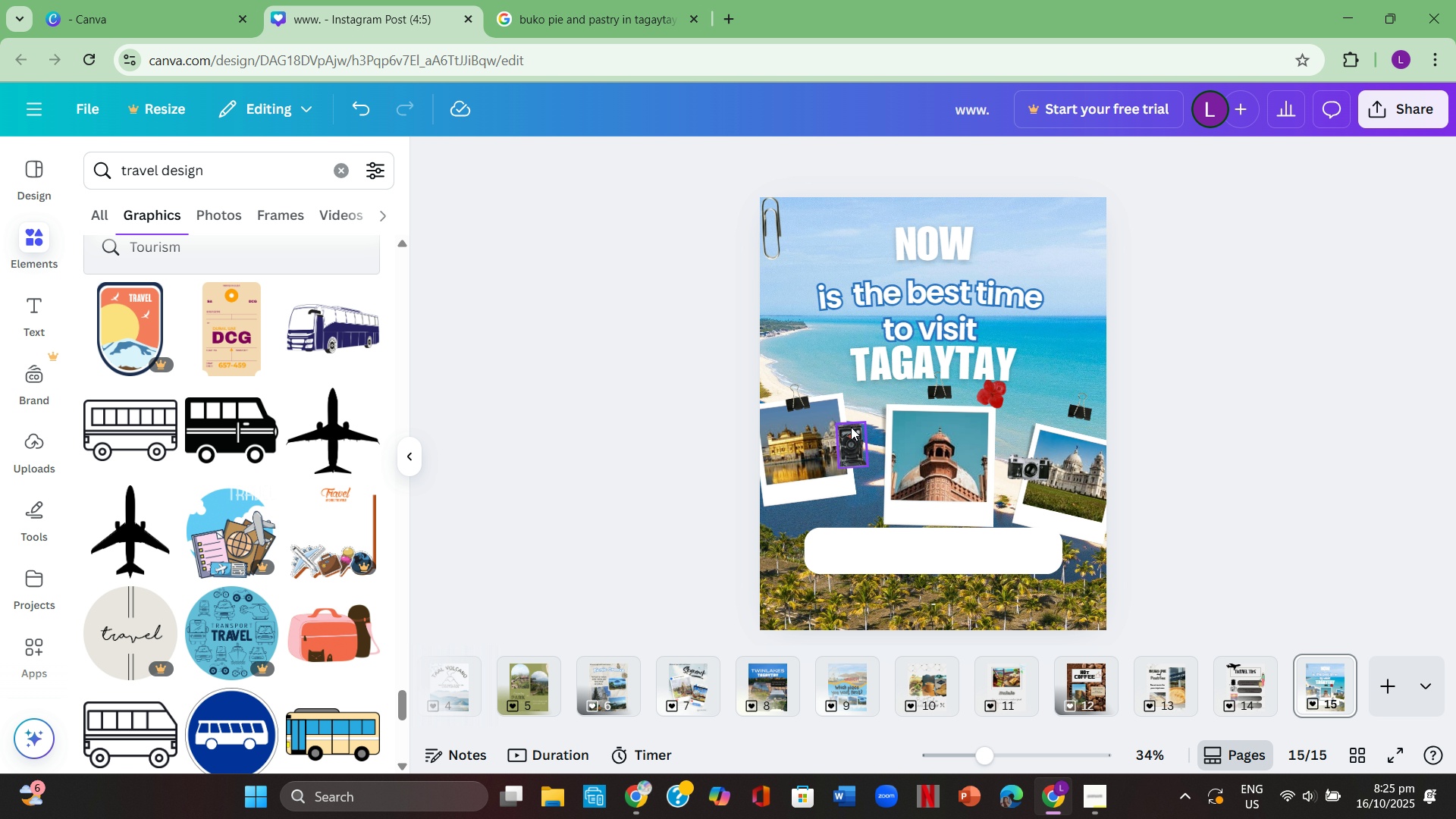 
left_click([851, 429])
 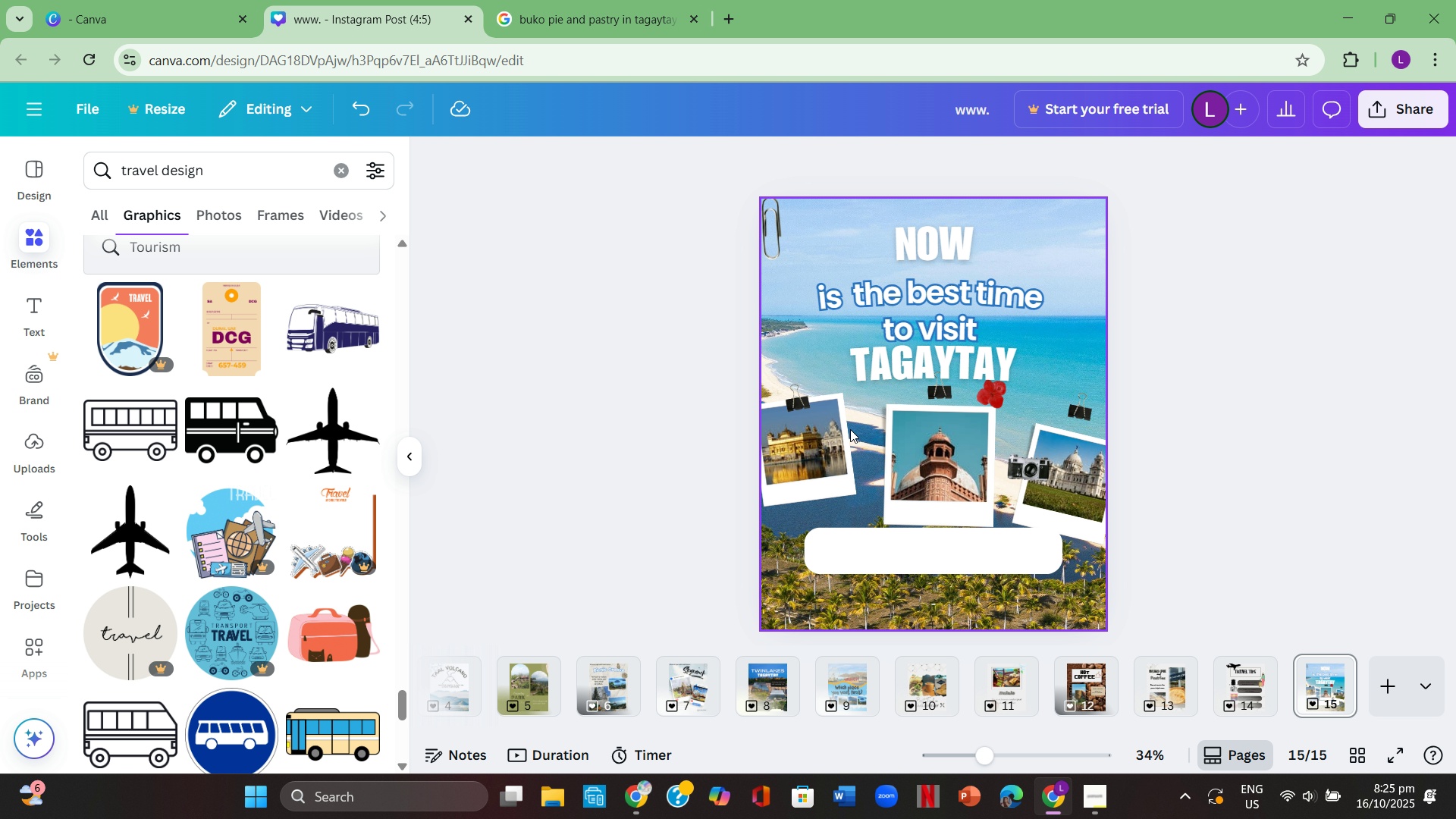 
key(Backspace)
 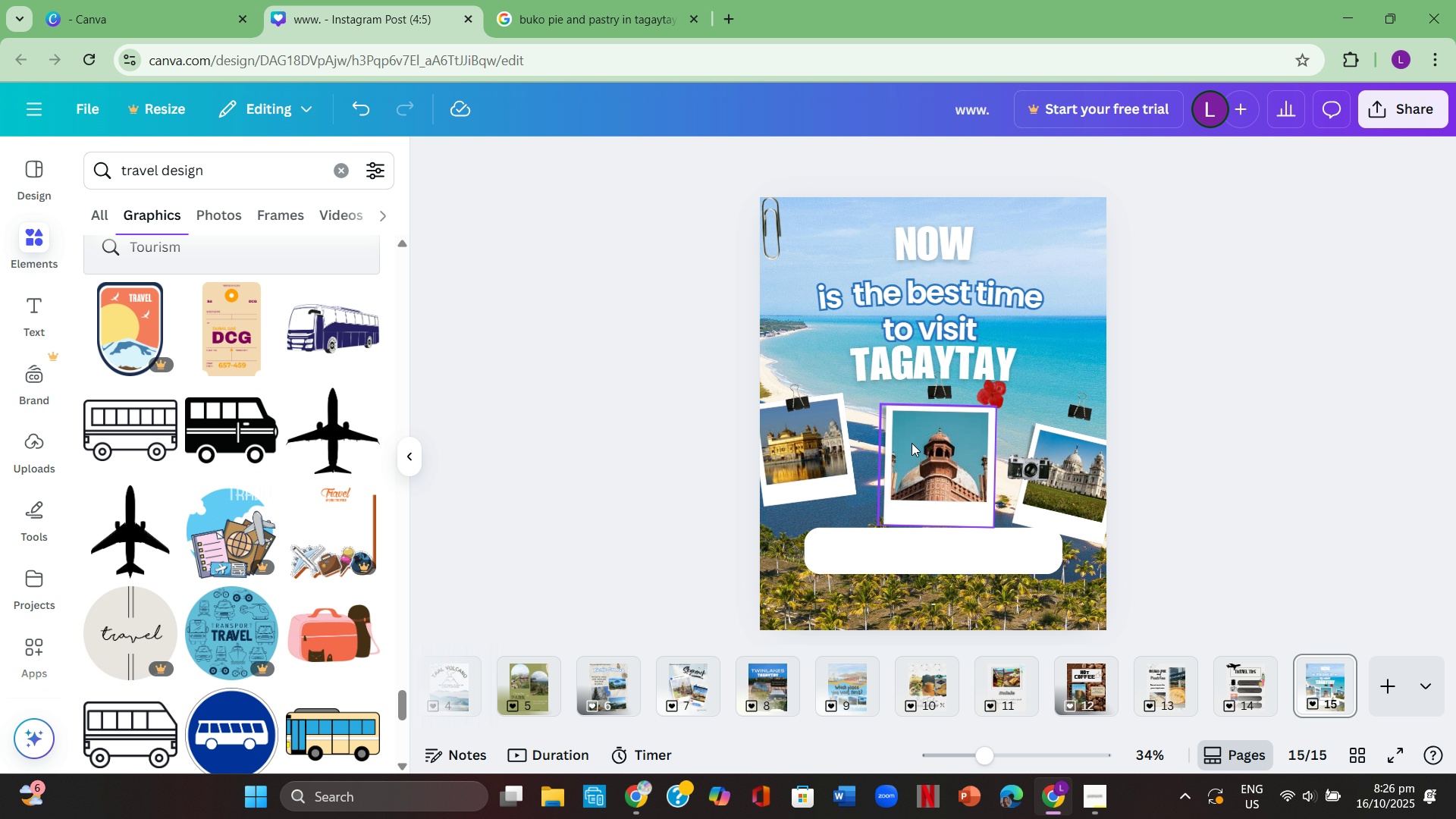 
left_click([915, 446])
 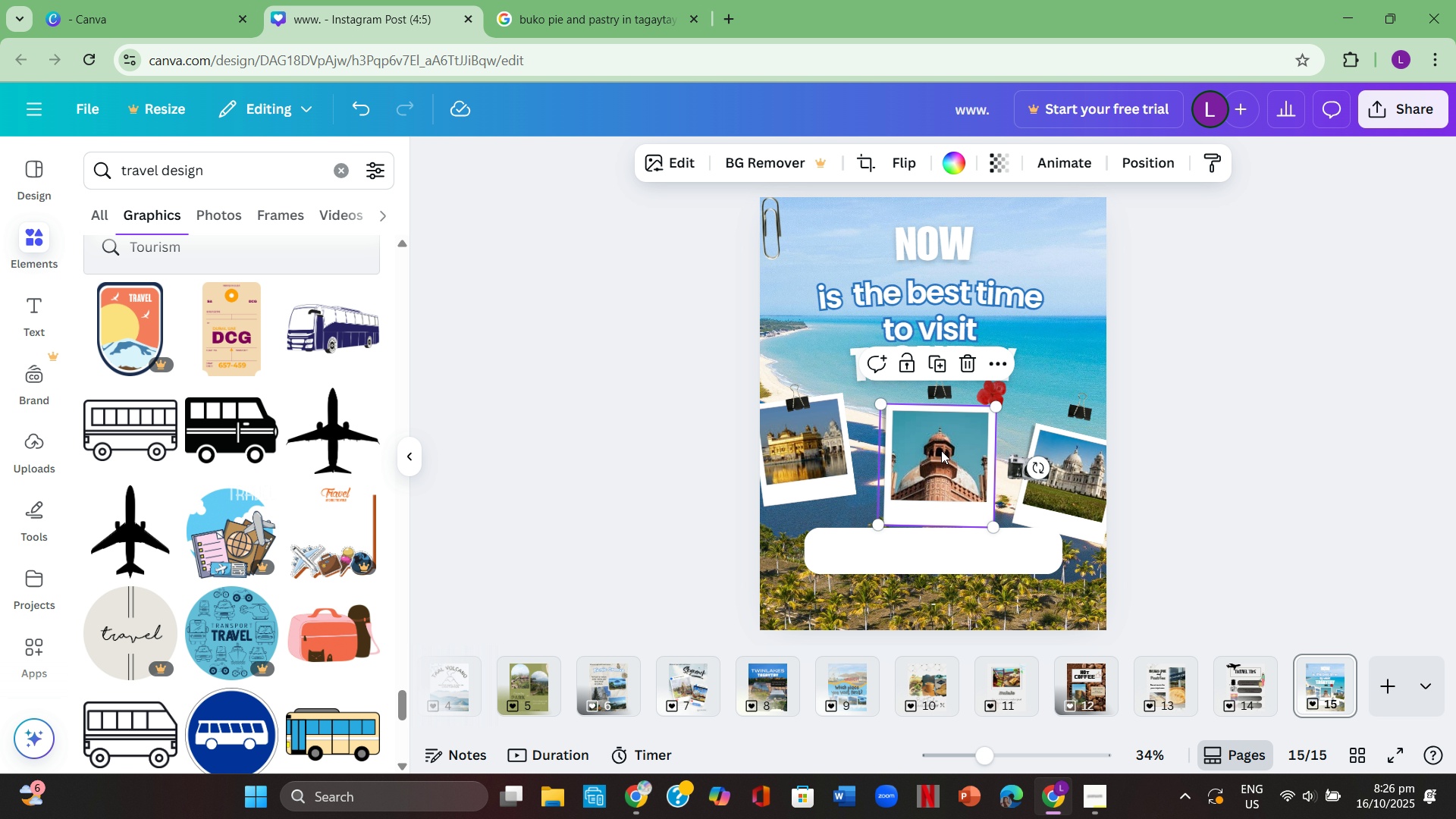 
left_click([941, 450])
 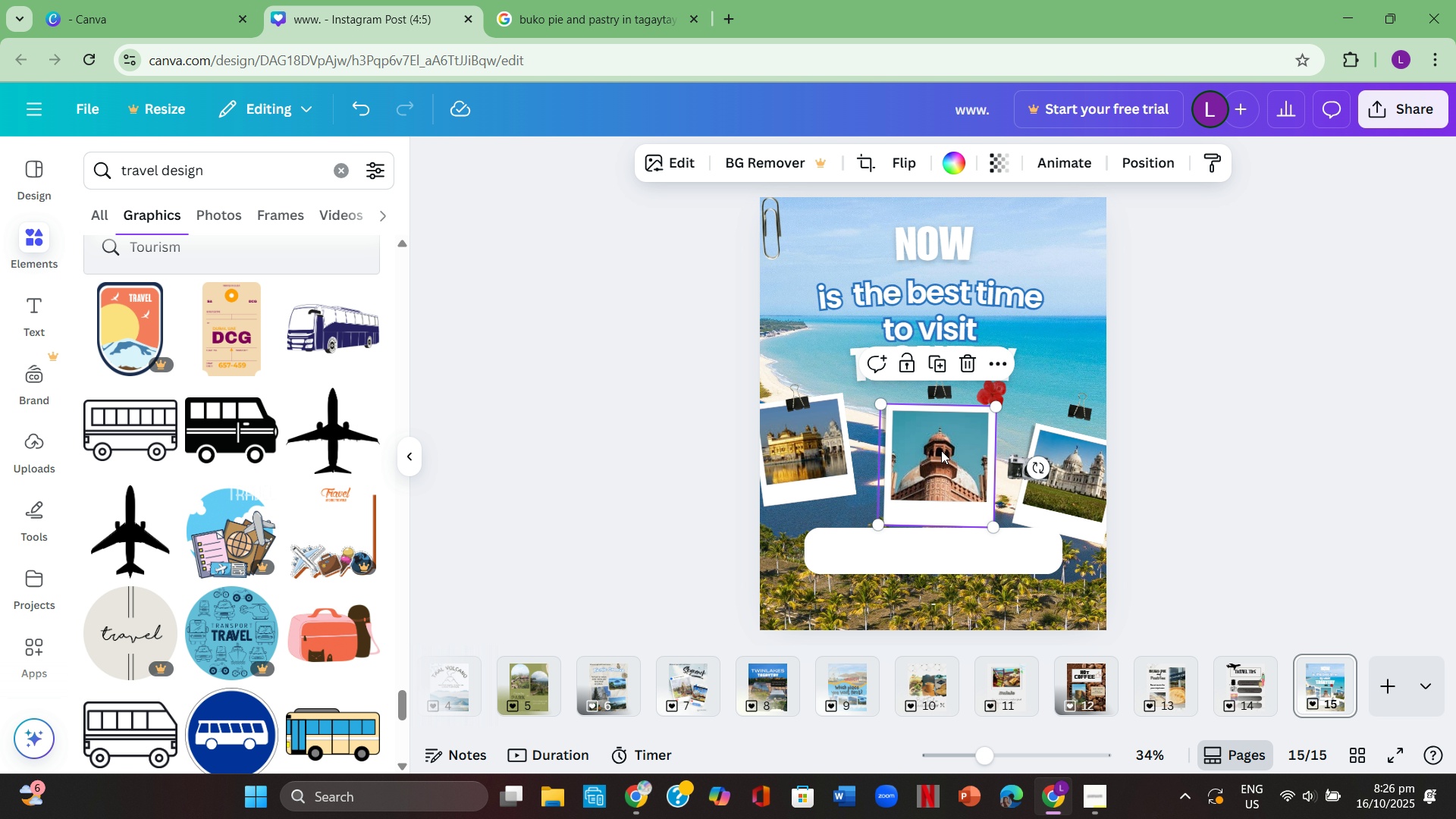 
key(Backspace)
 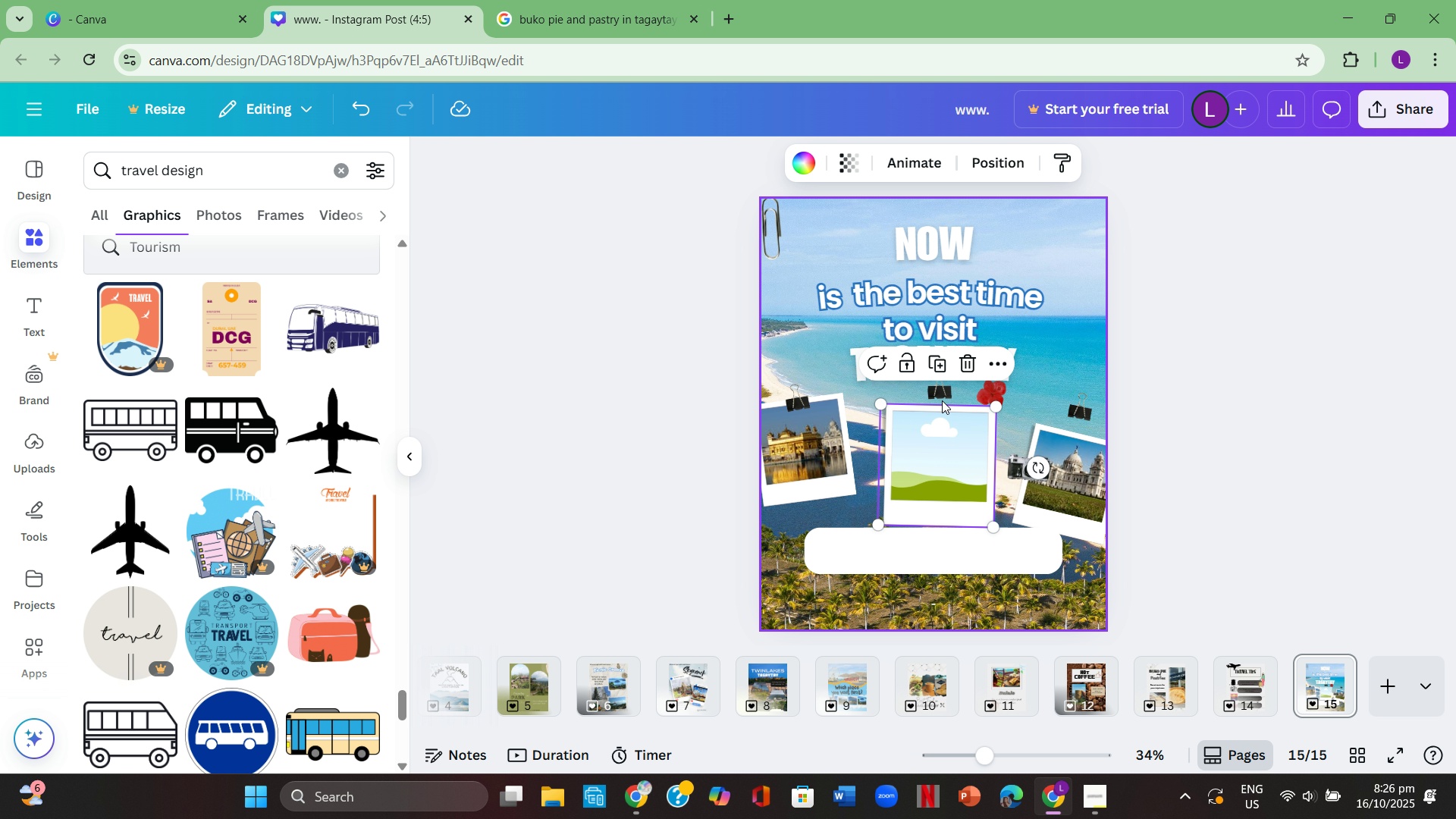 
left_click([944, 391])
 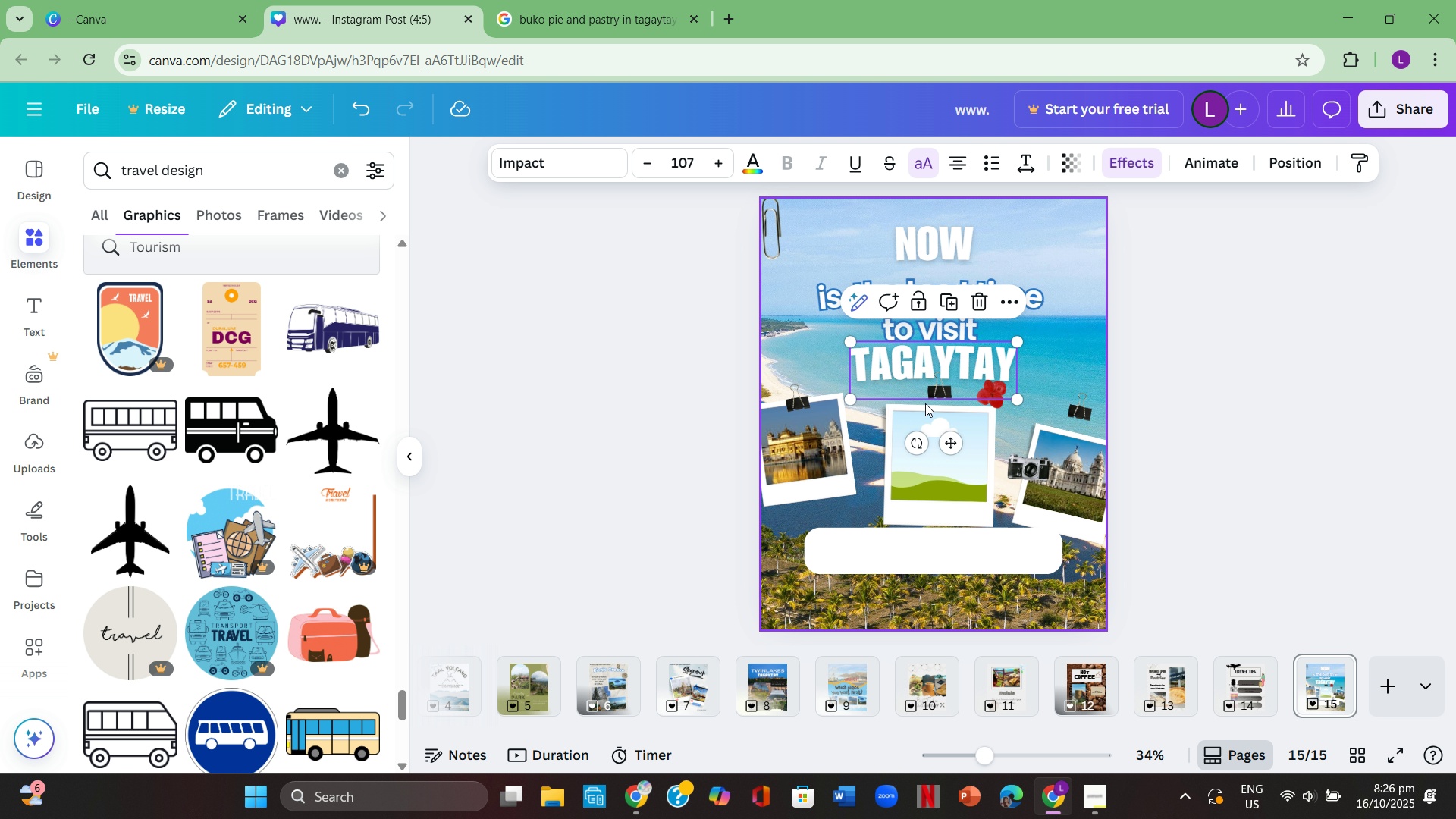 
left_click([924, 405])
 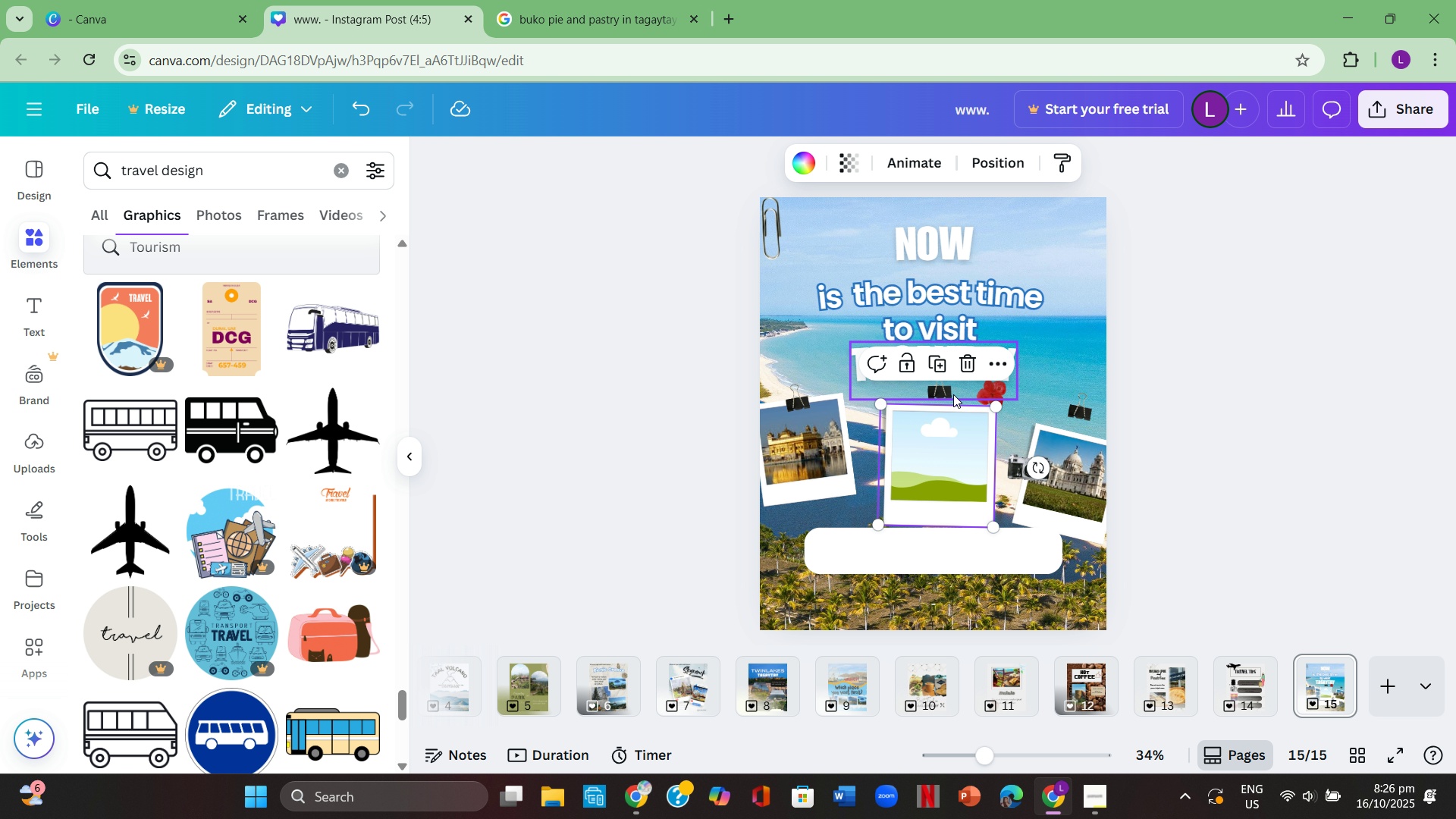 
left_click([1074, 422])
 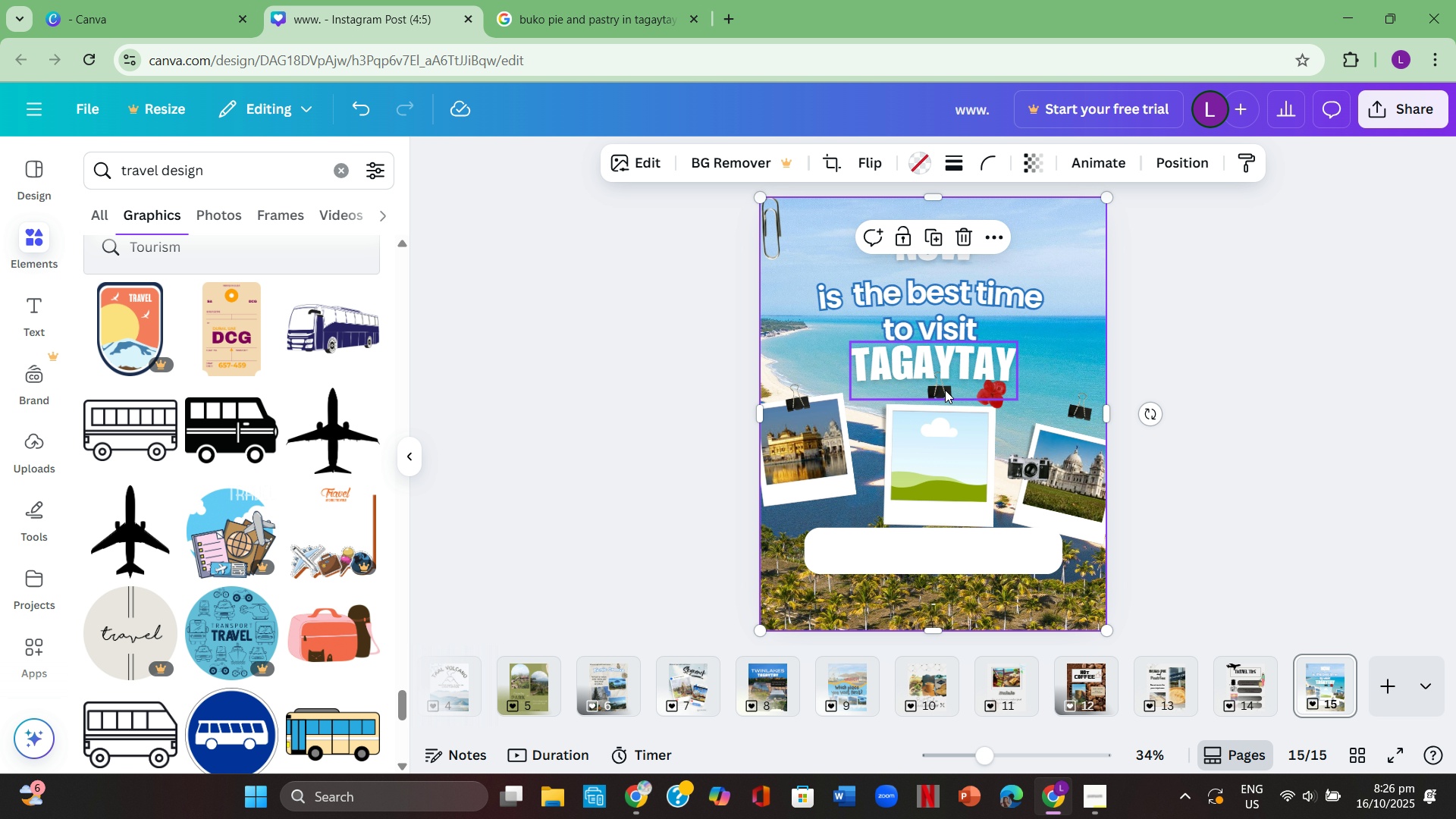 
left_click([945, 390])
 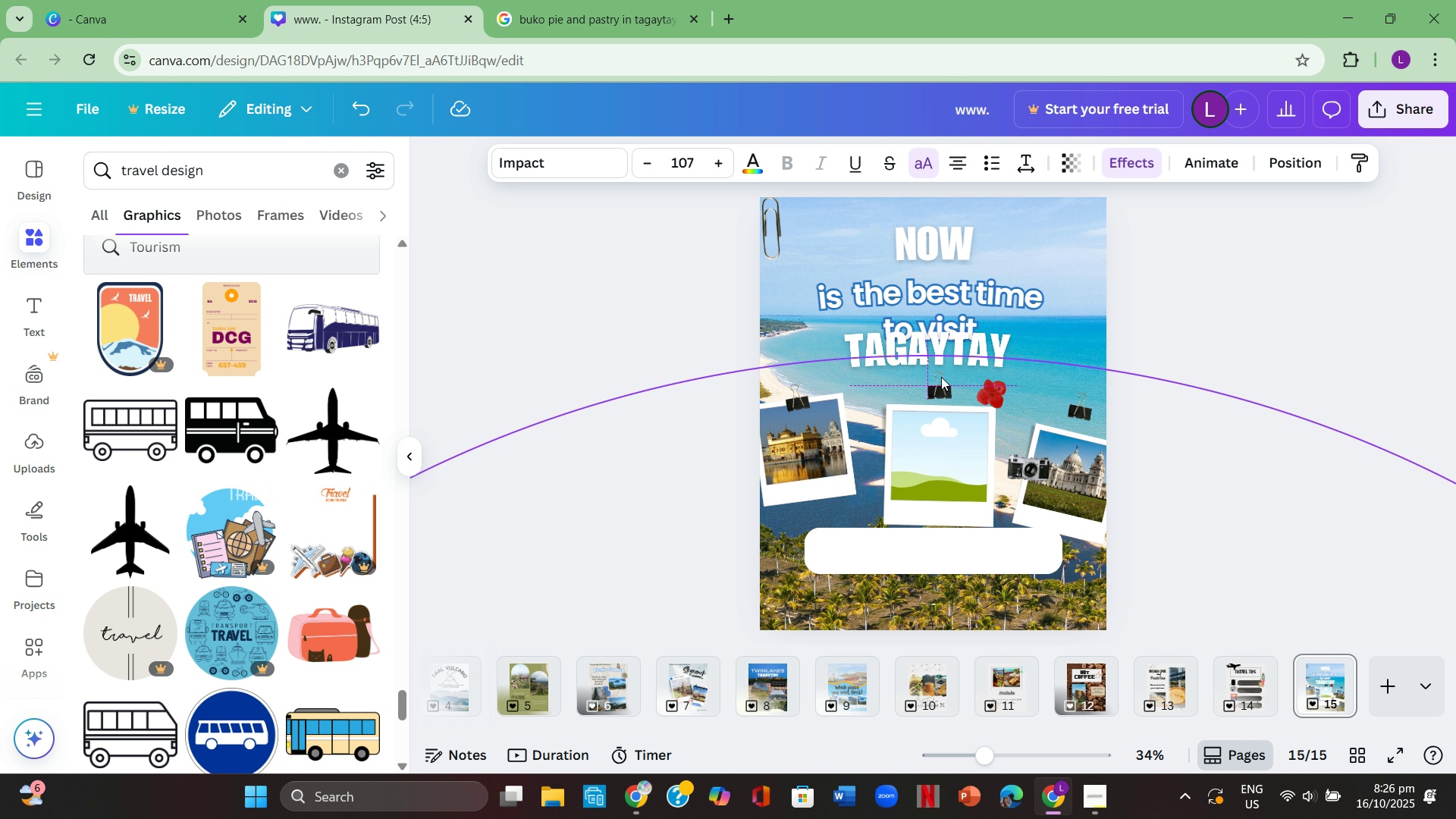 
left_click([940, 385])
 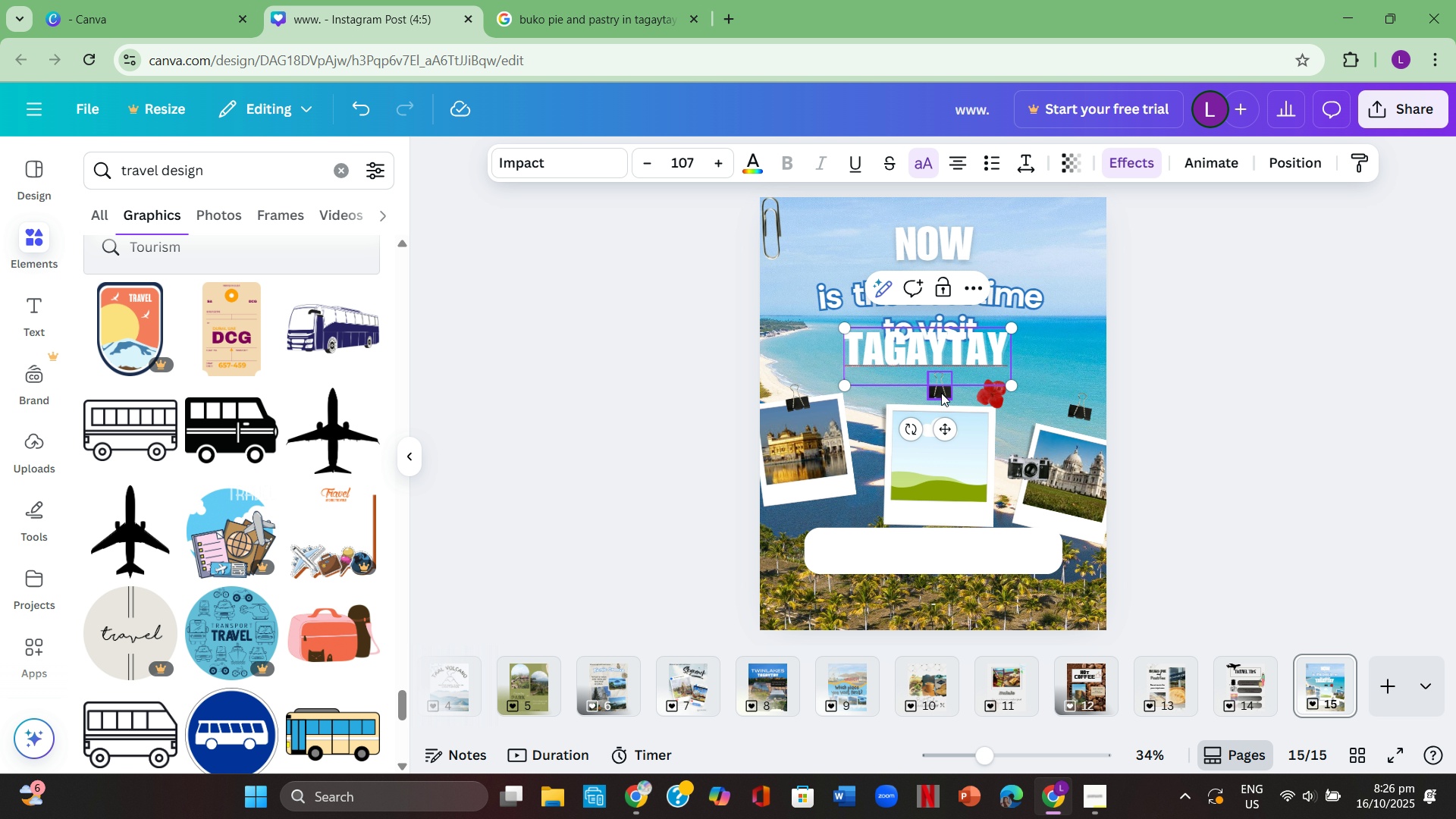 
left_click([941, 393])
 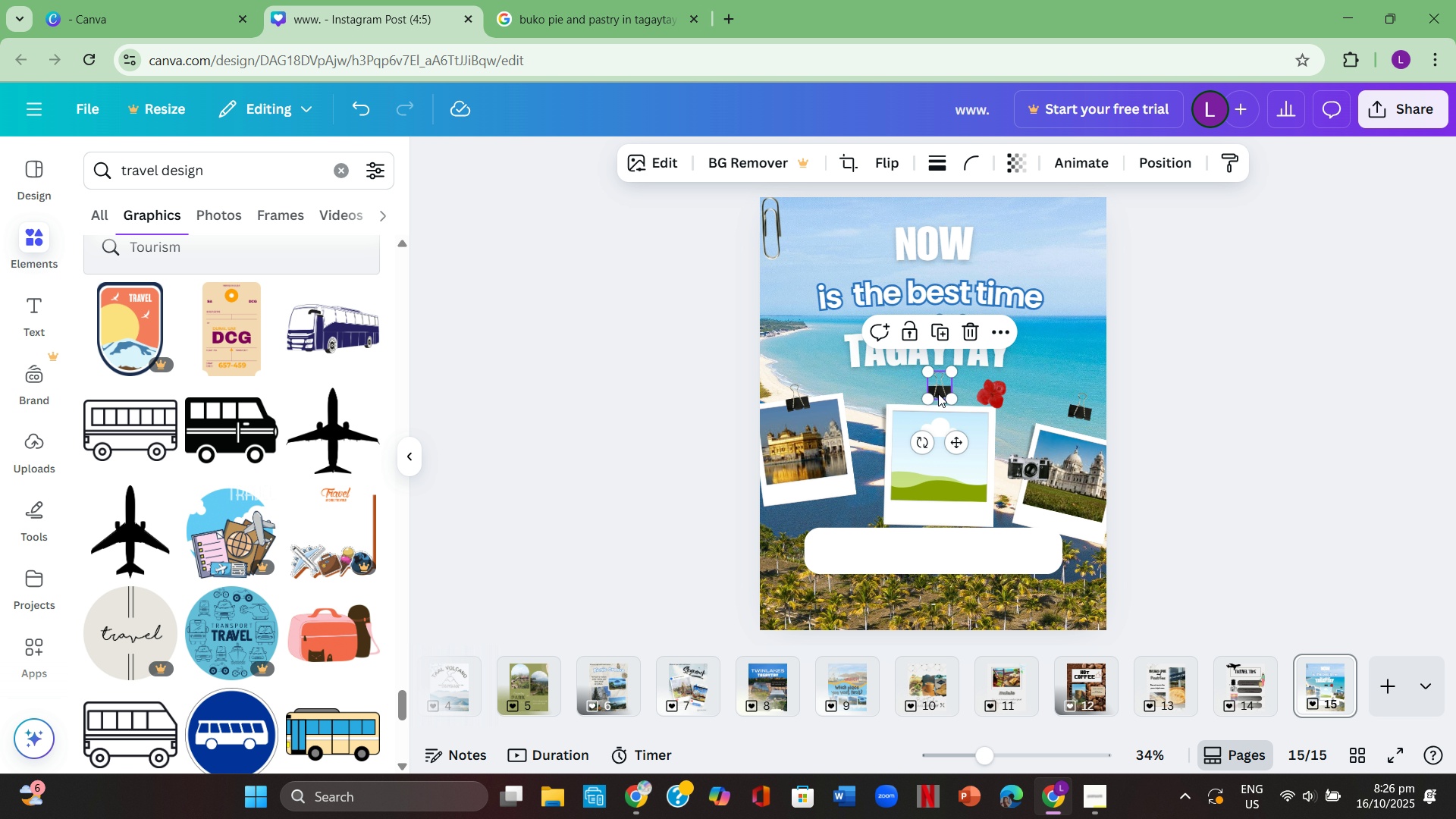 
key(Backspace)
 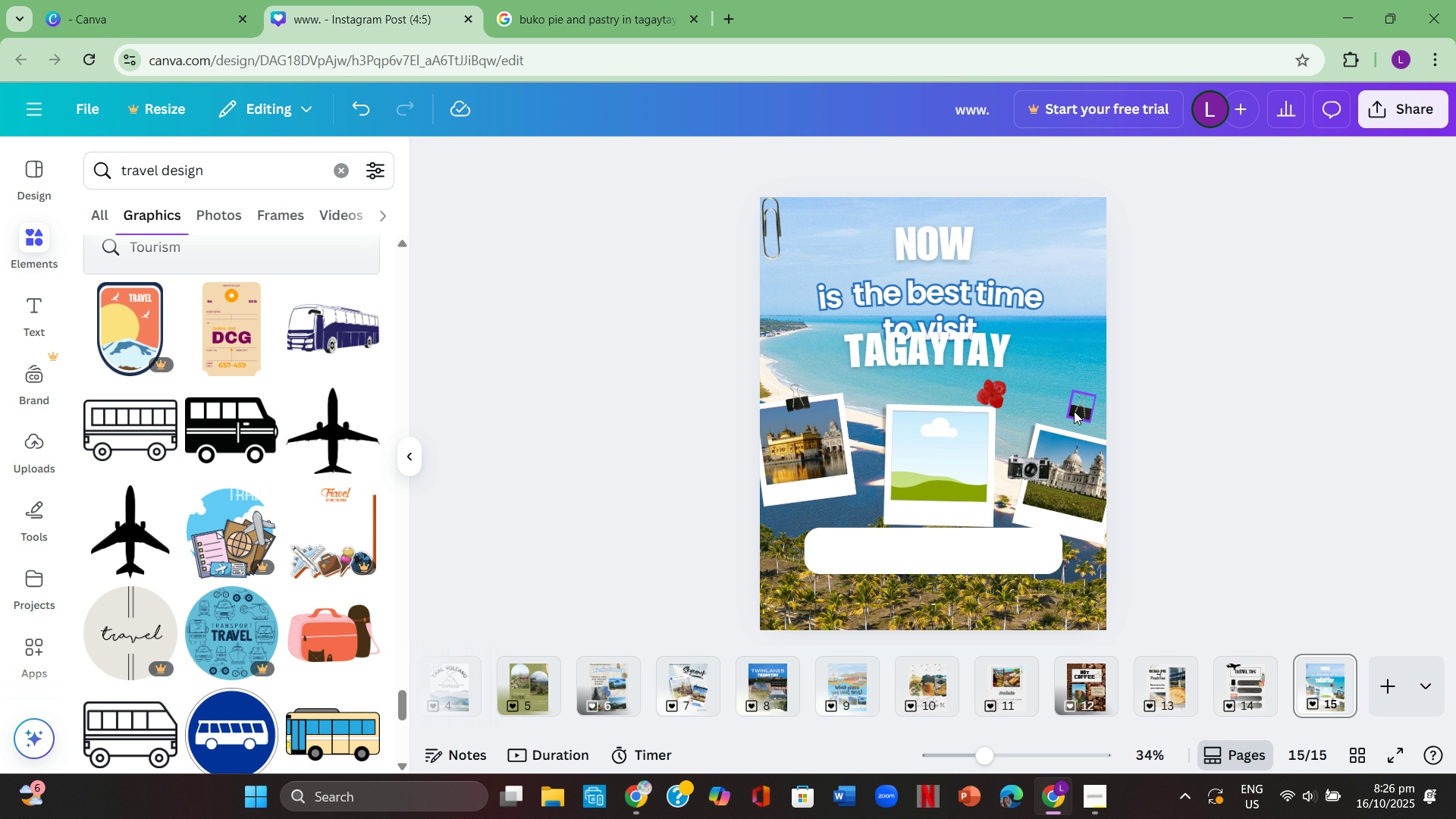 
left_click([1068, 406])
 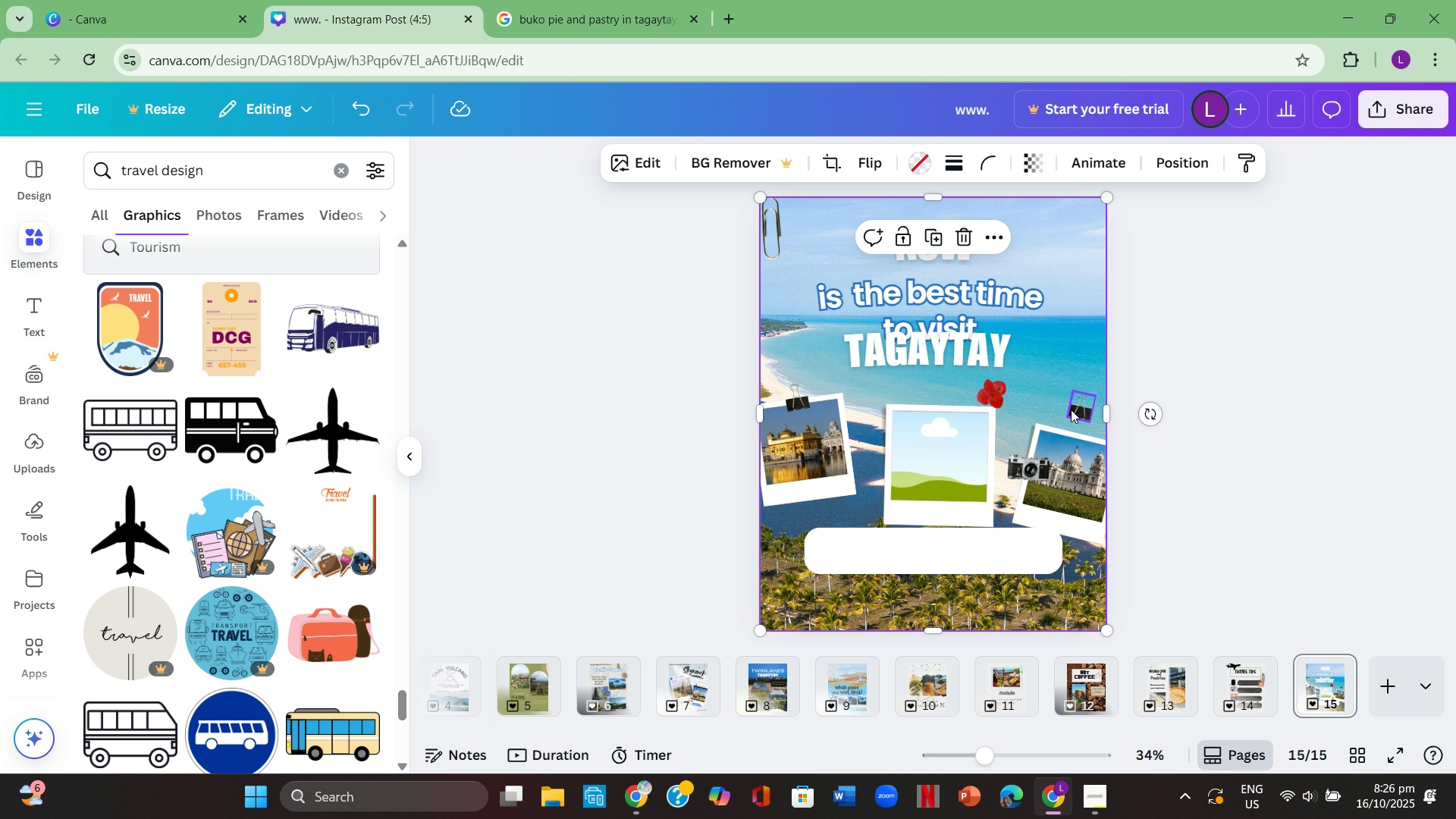 
left_click([1072, 410])
 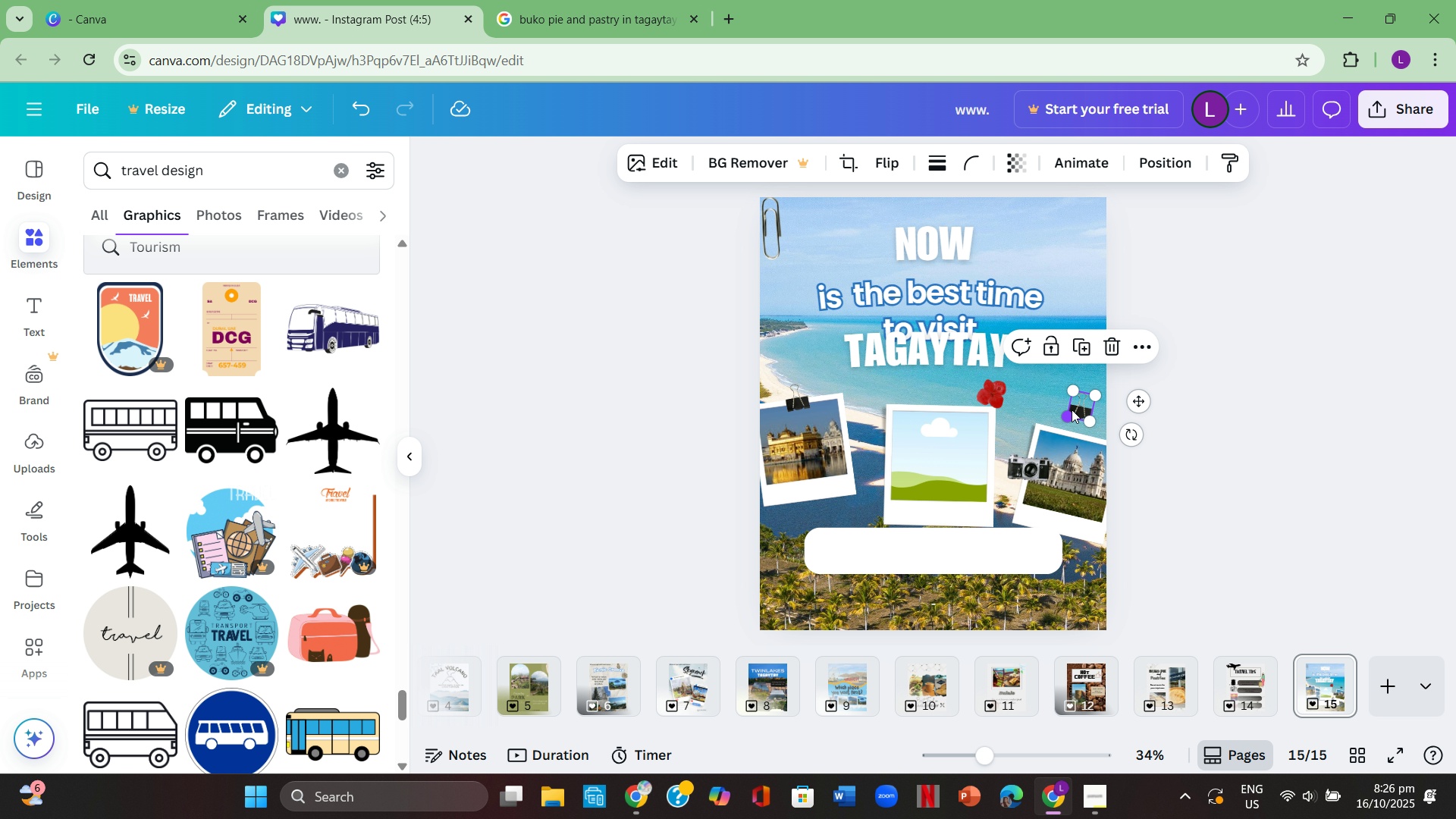 
key(Backspace)
 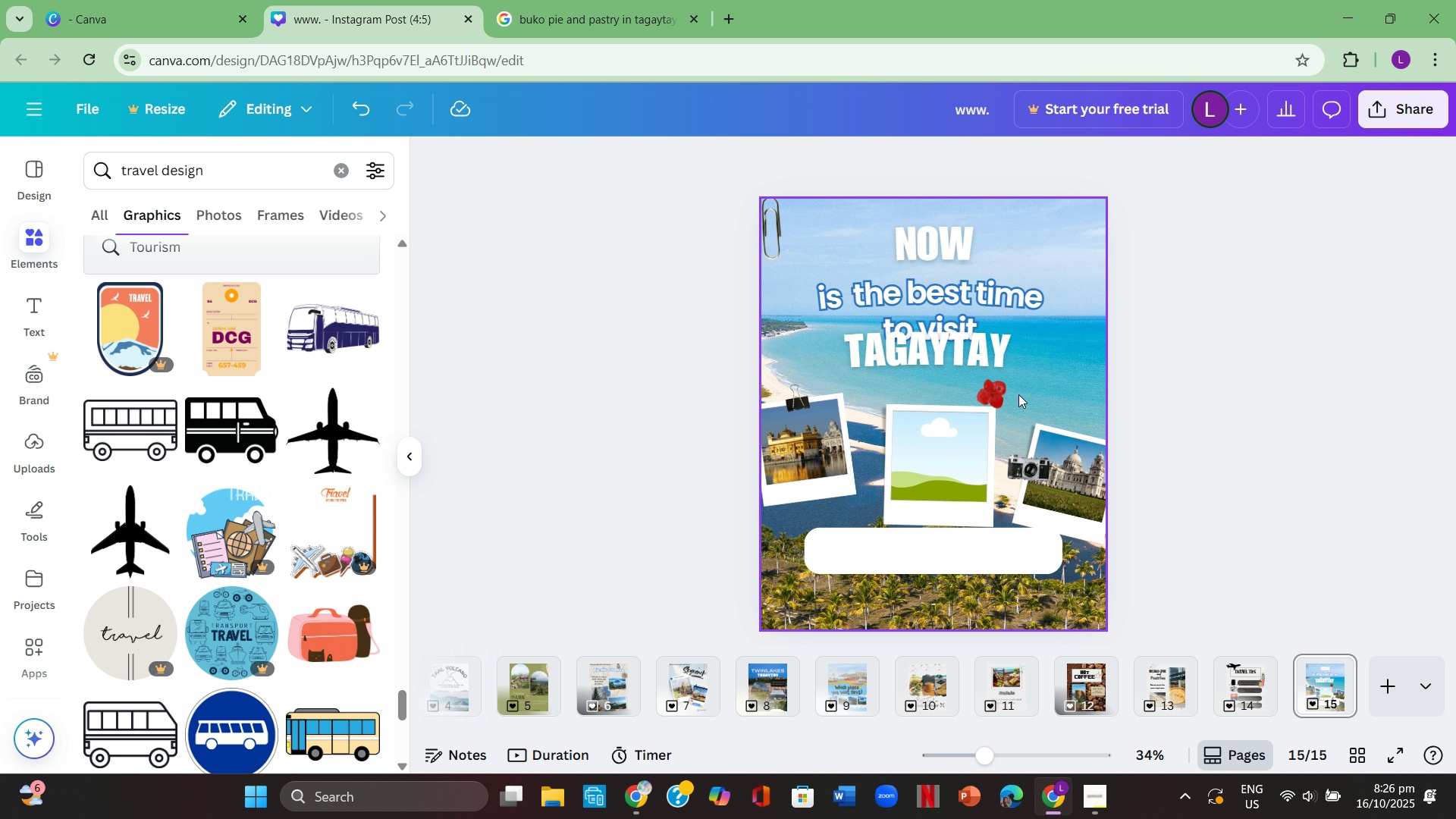 
left_click([998, 393])
 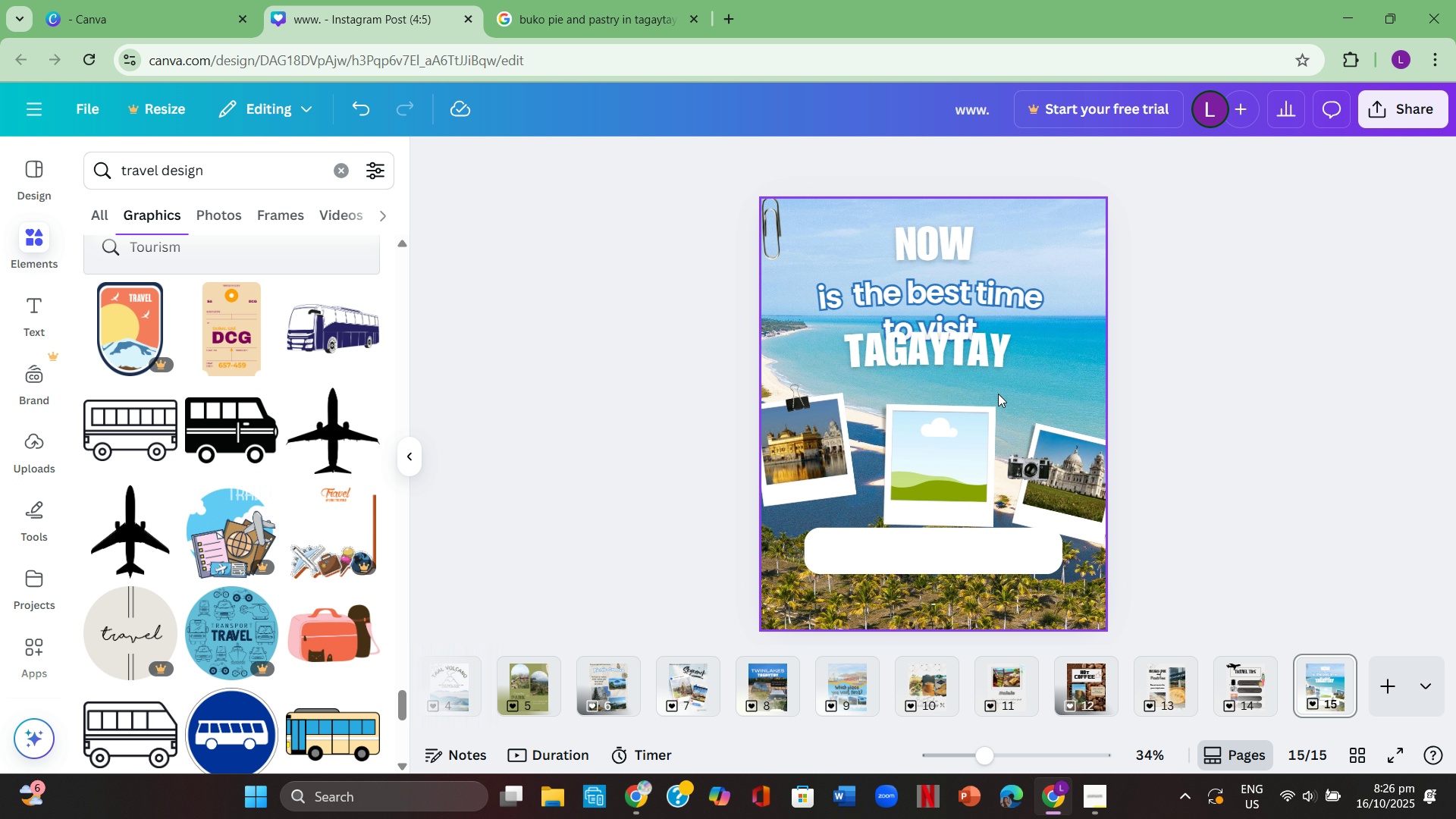 
key(Backspace)
 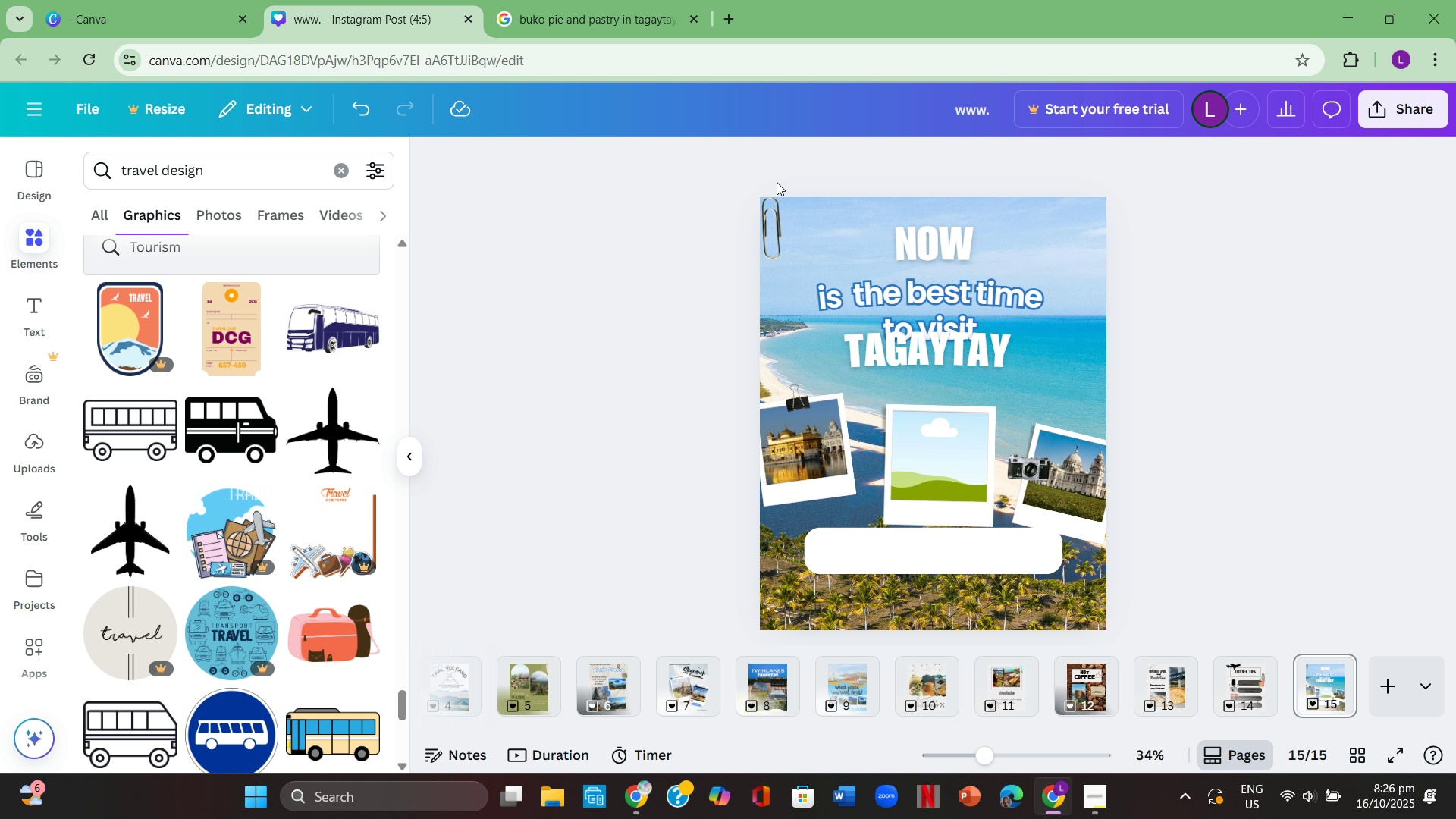 
left_click([768, 215])
 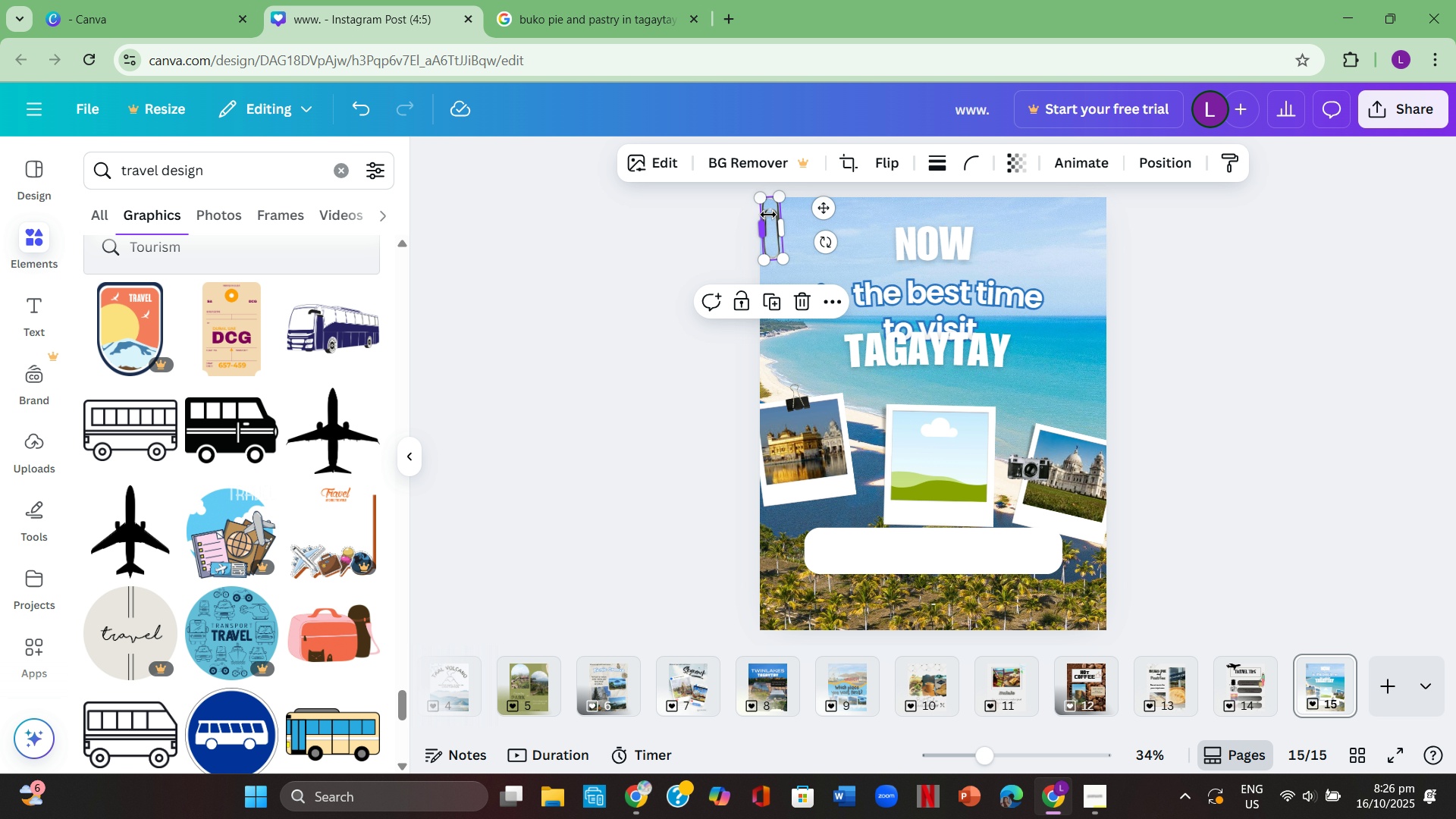 
key(Backspace)
 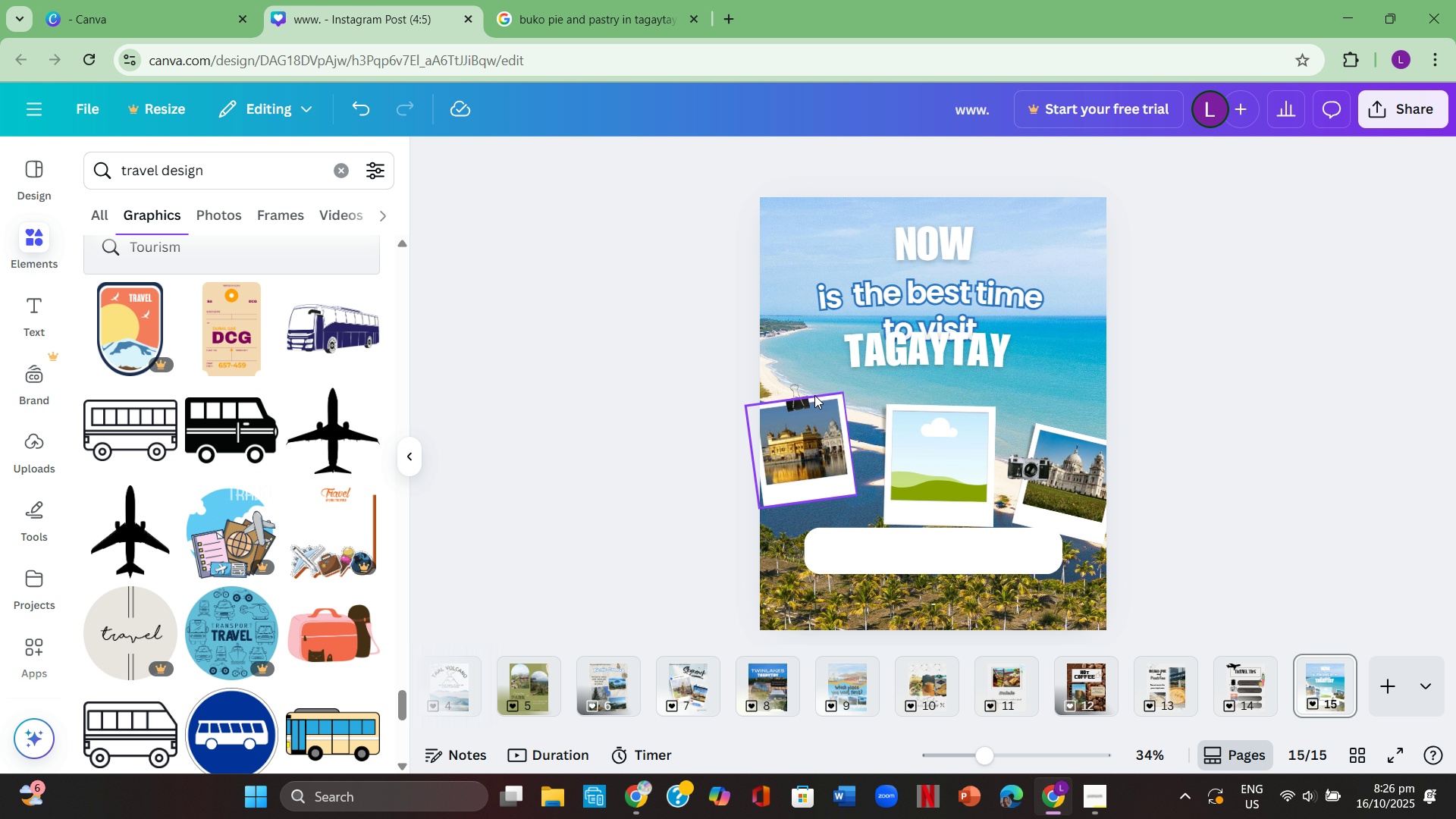 
left_click([802, 397])
 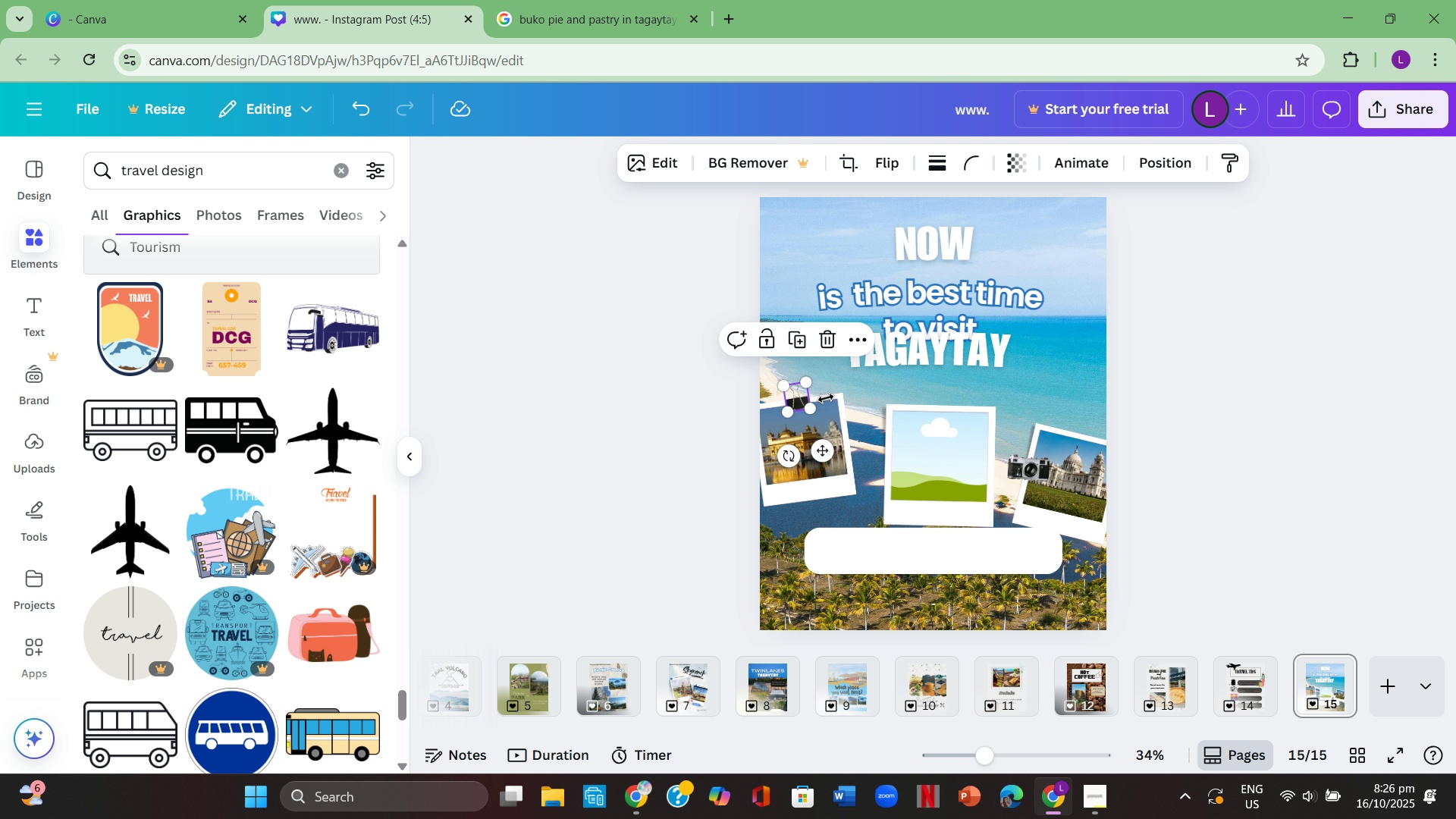 
hold_key(key=Backspace, duration=0.31)
 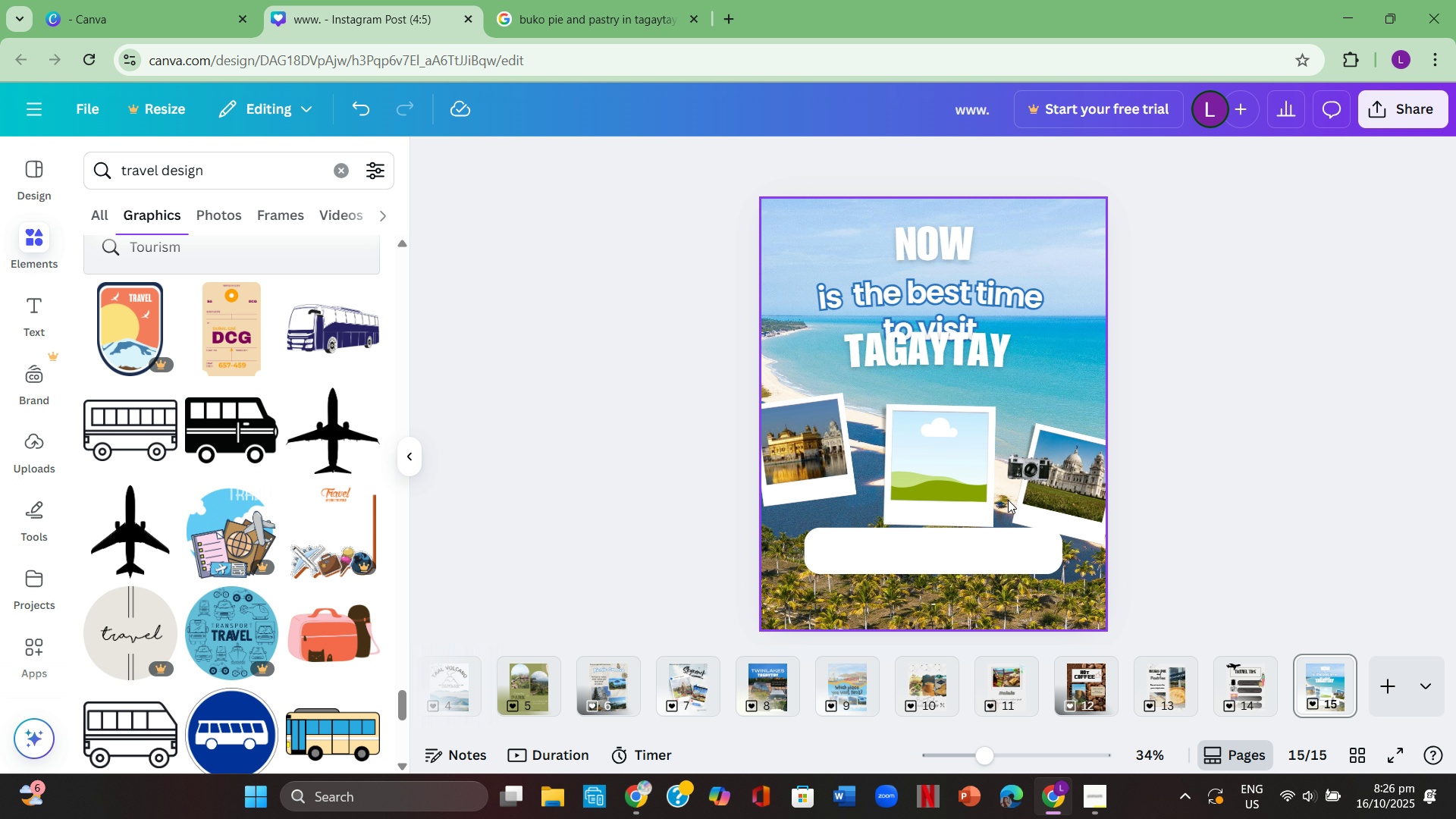 
left_click([1016, 472])
 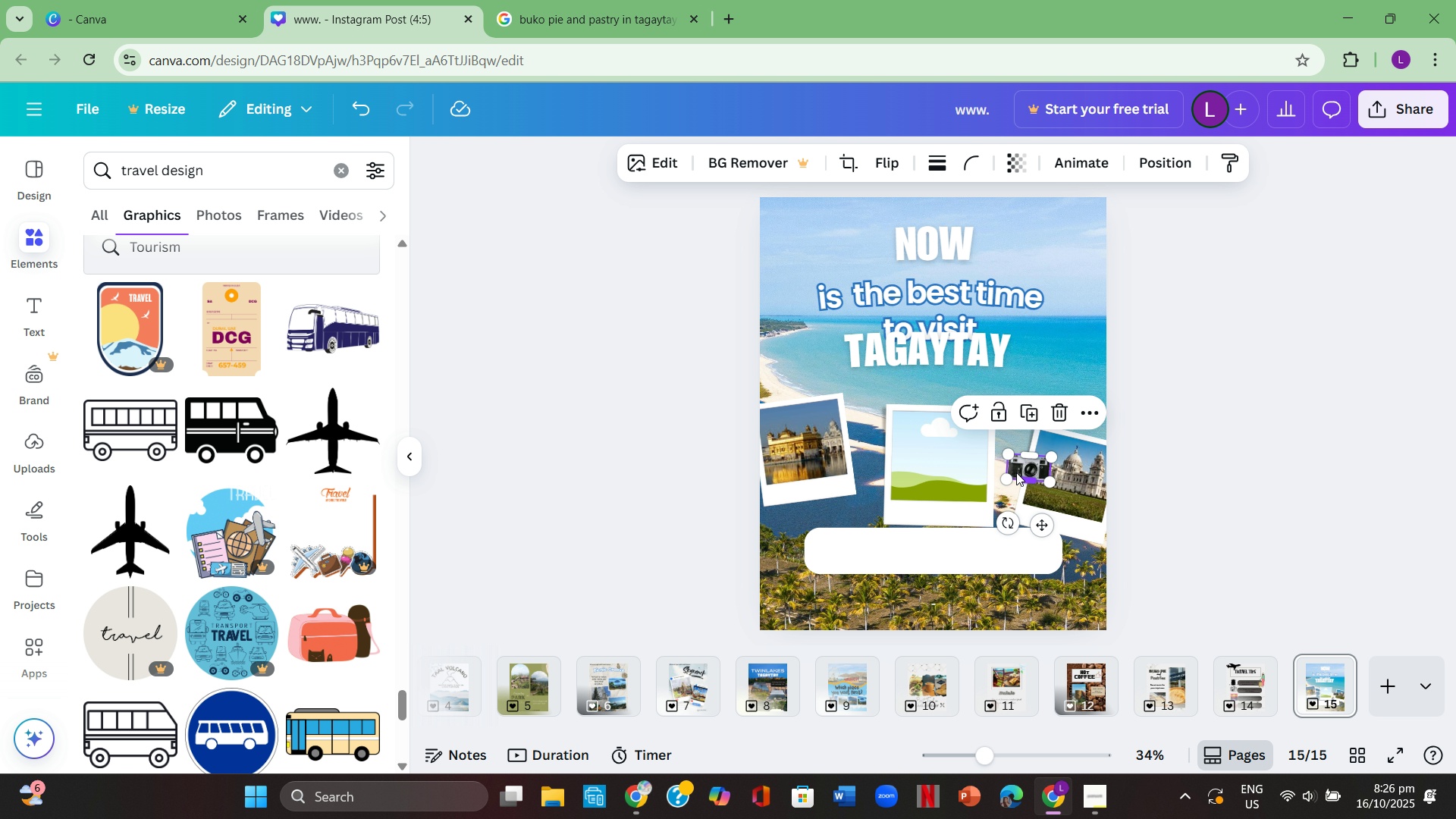 
key(Backspace)
 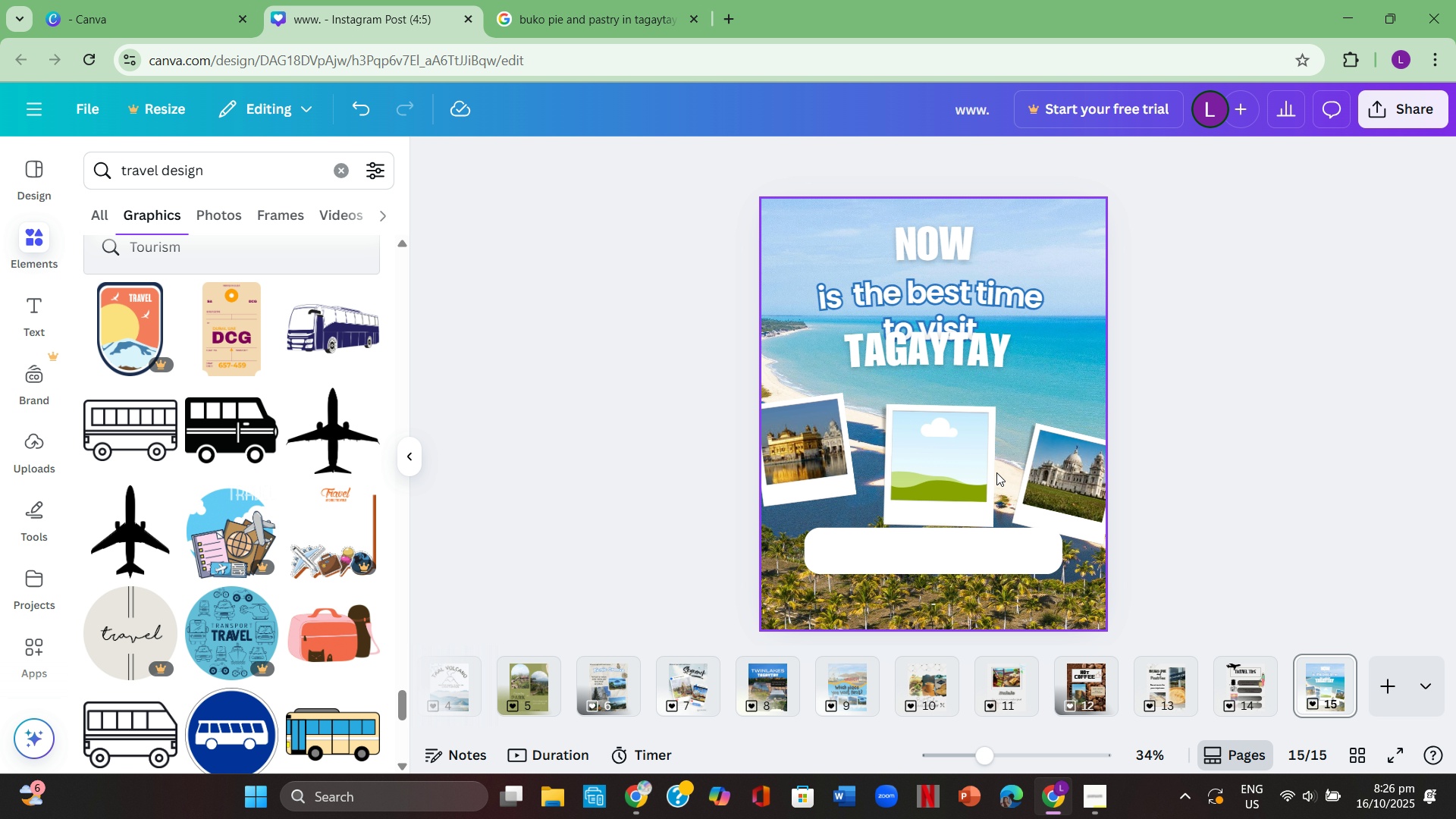 
left_click([959, 469])
 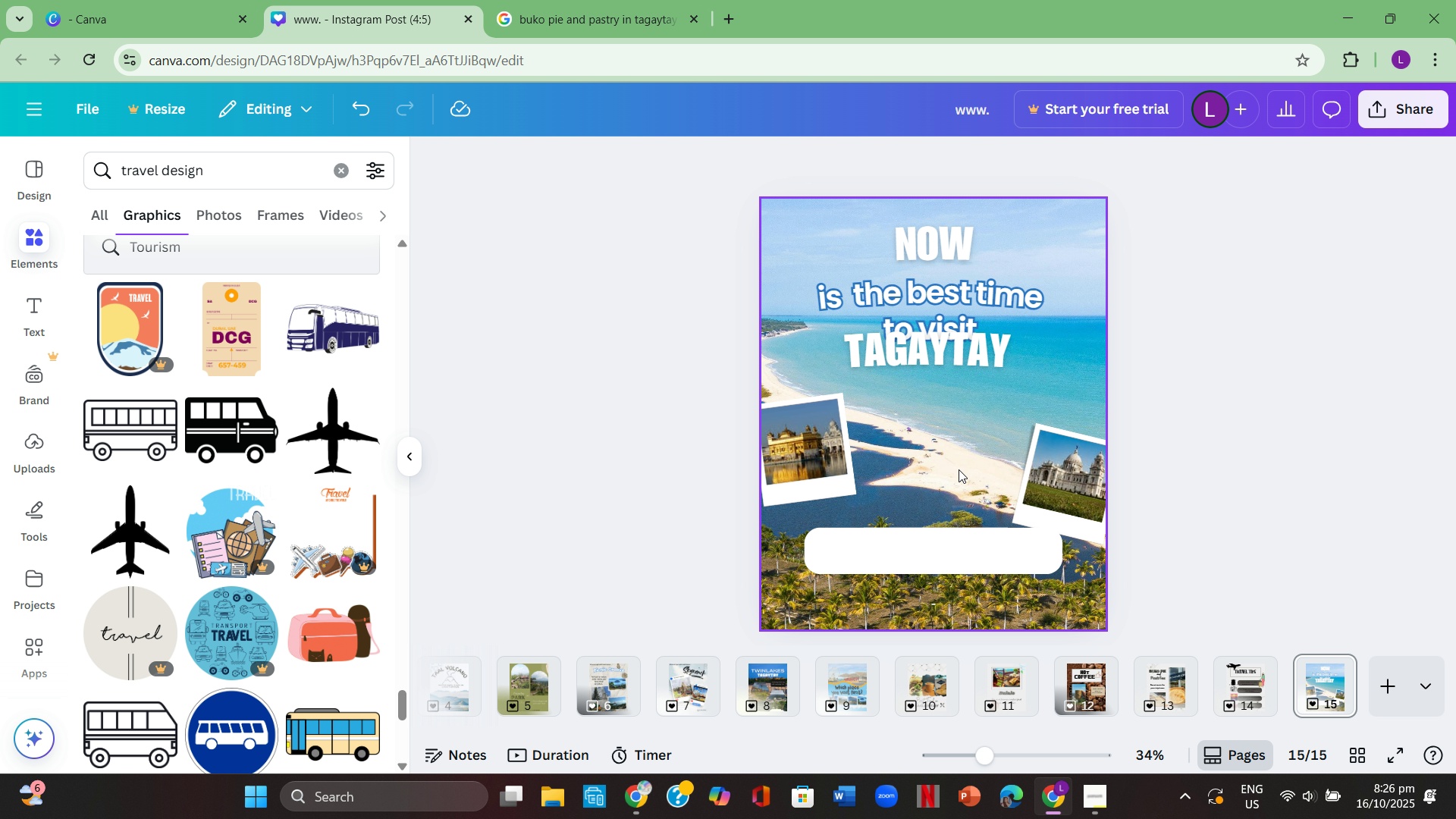 
key(Backspace)
 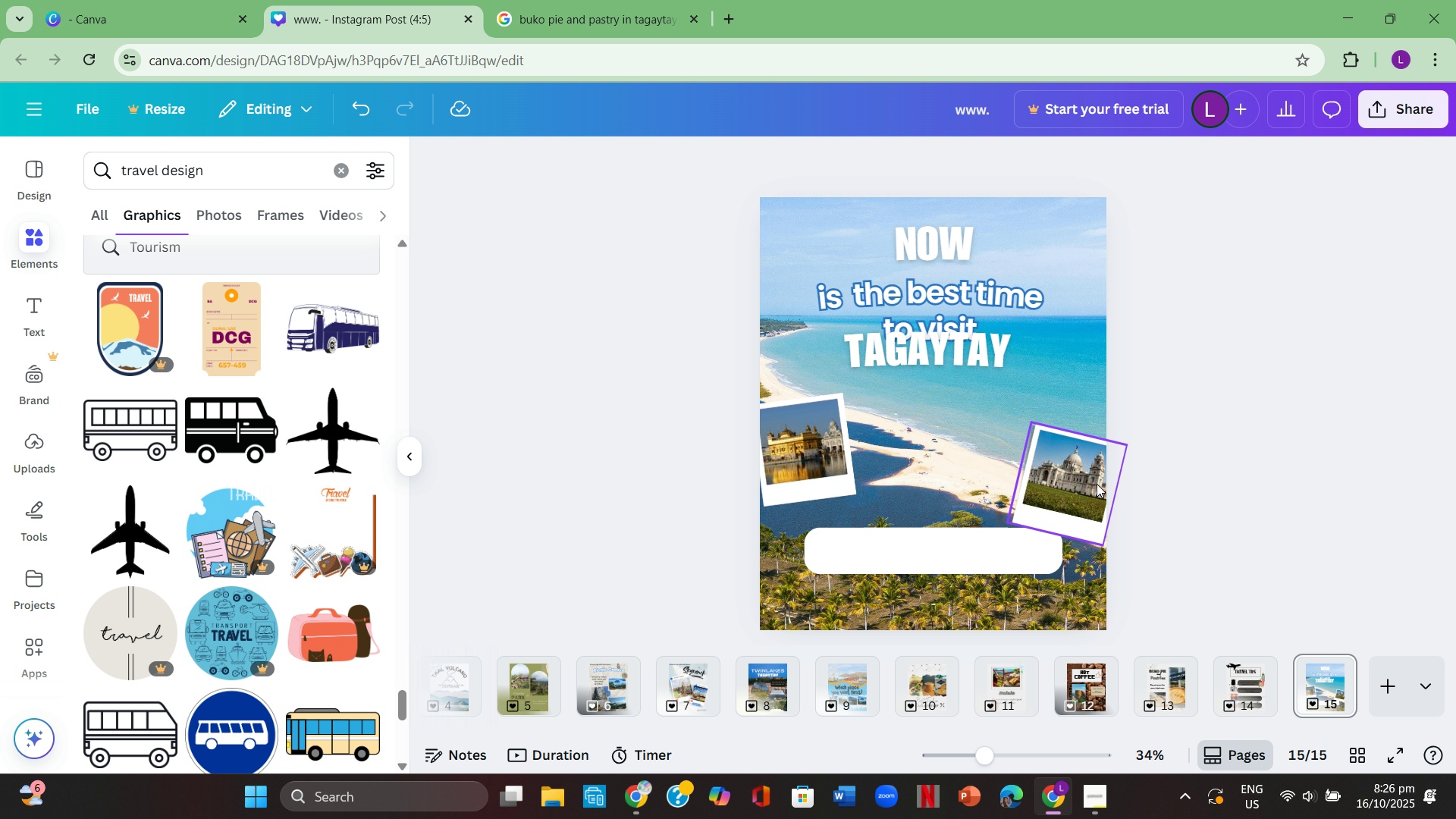 
left_click([1097, 484])
 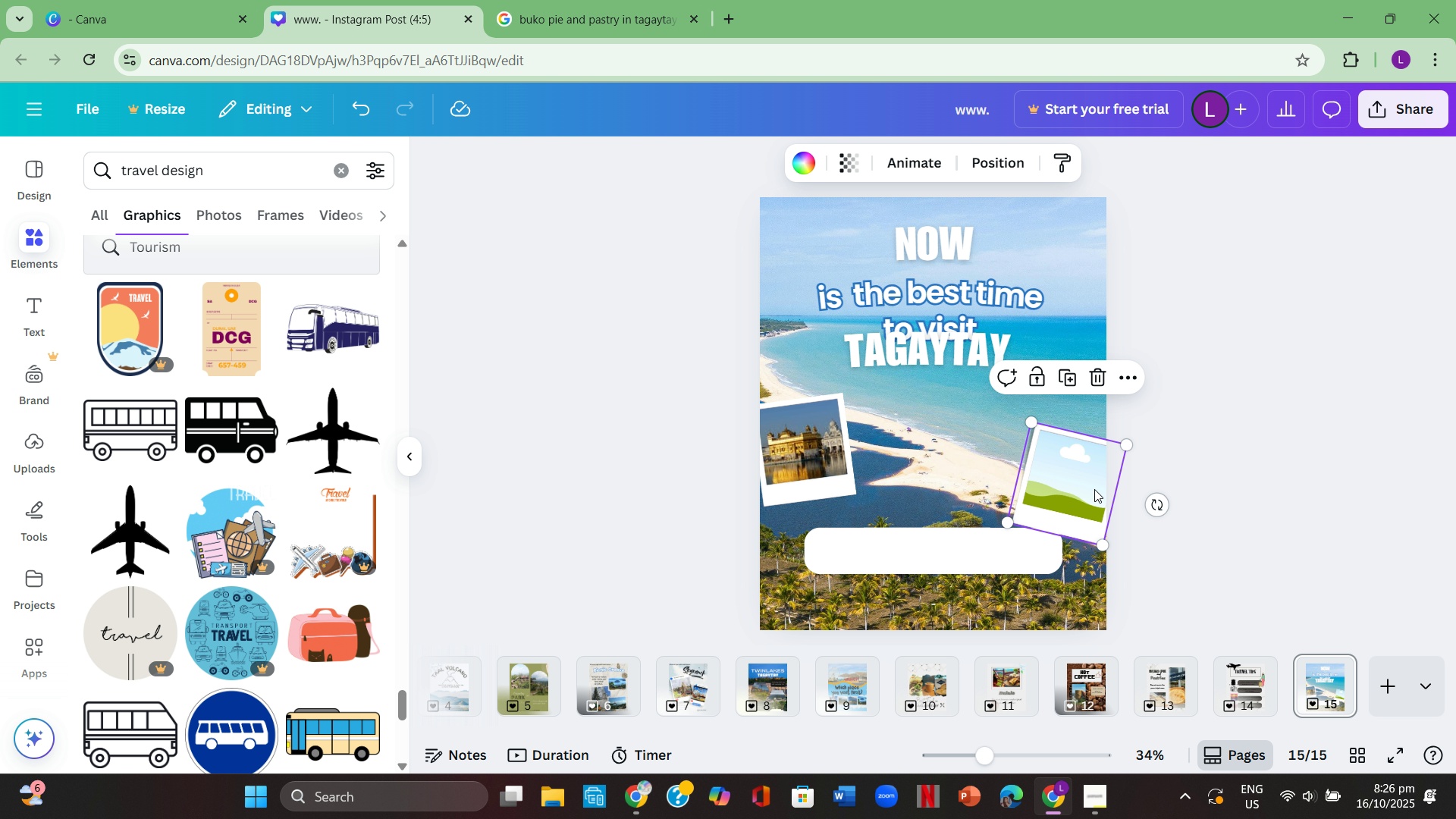 
key(Backspace)
 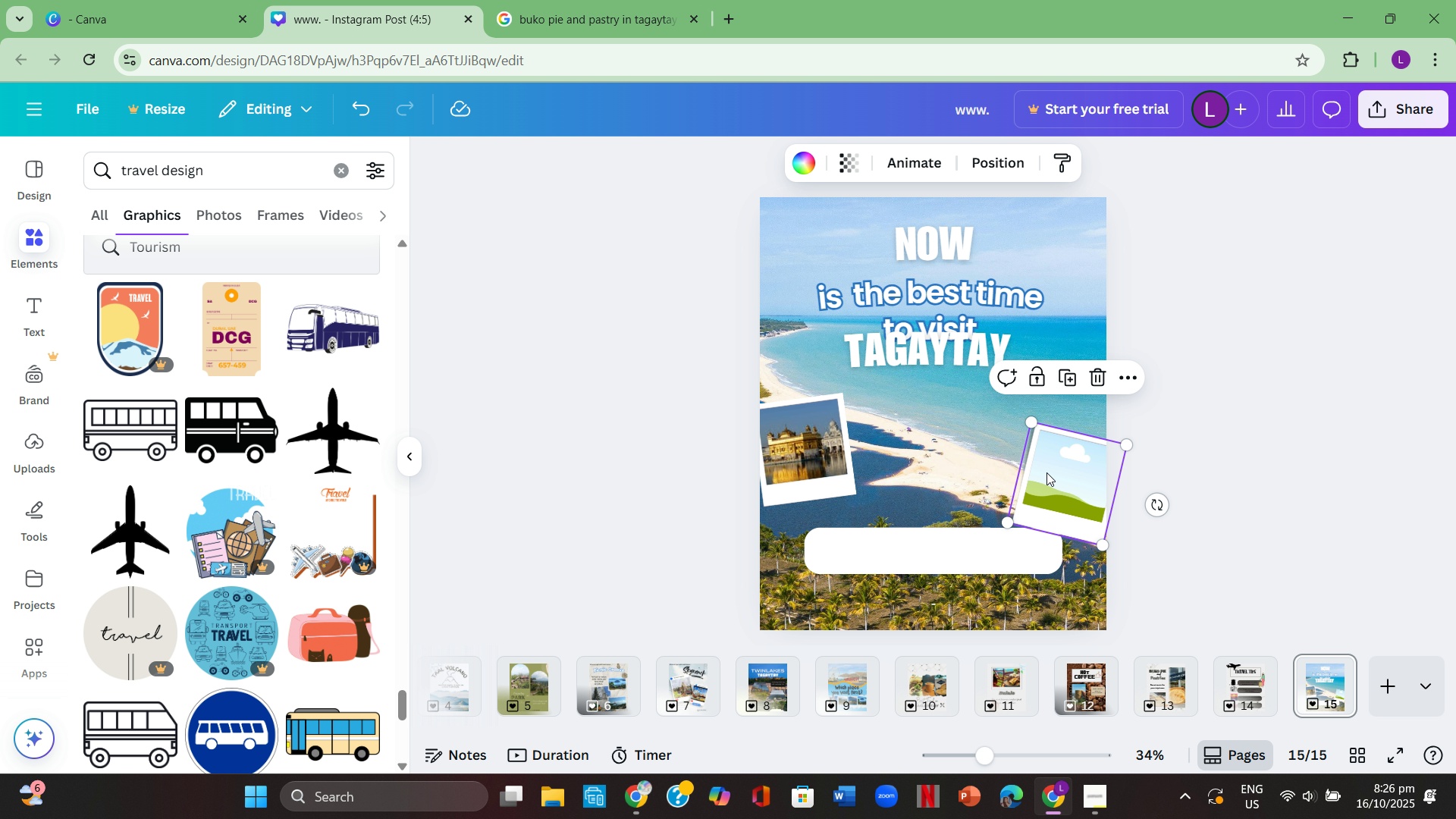 
left_click([1050, 475])
 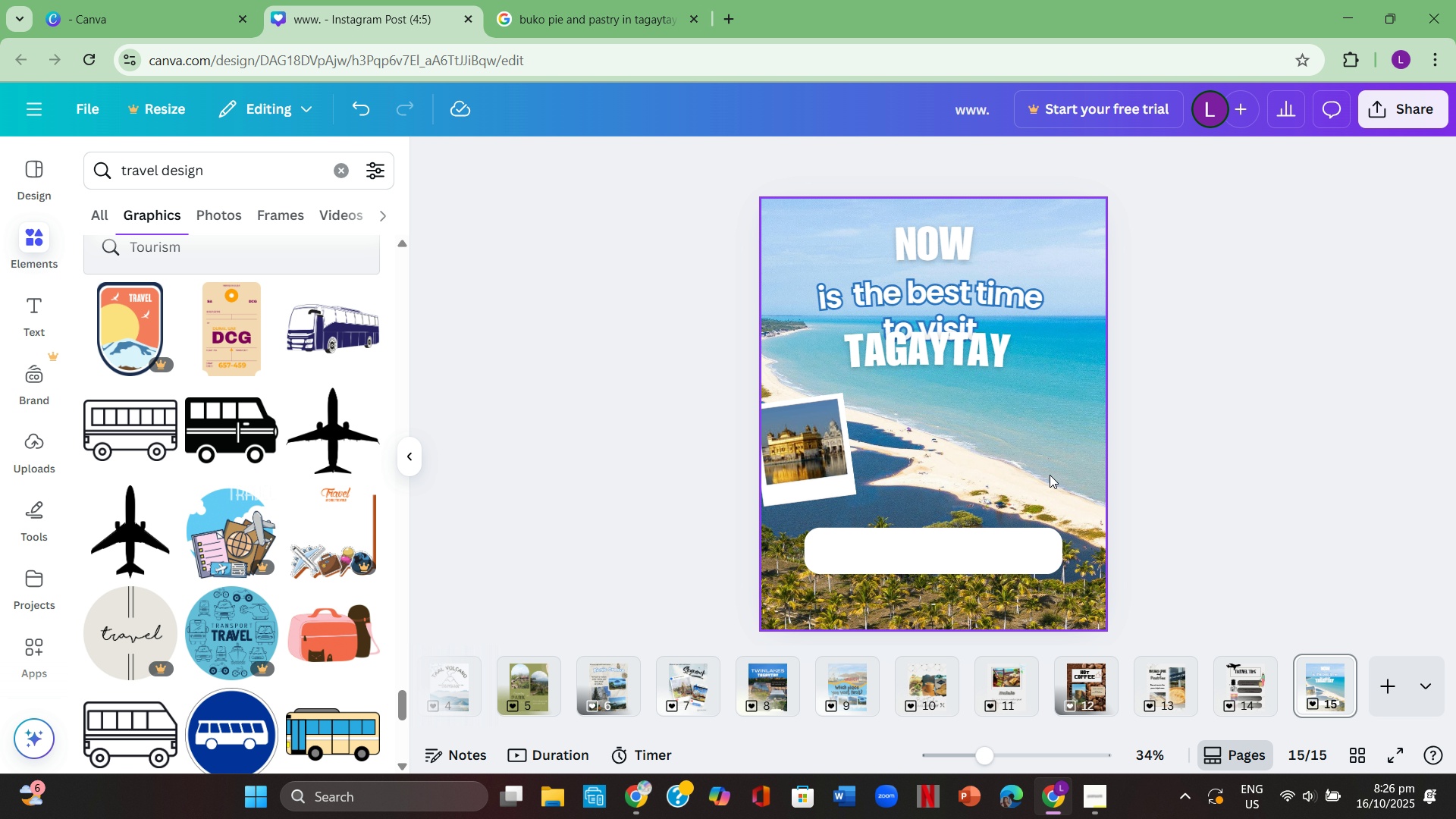 
key(Backspace)
 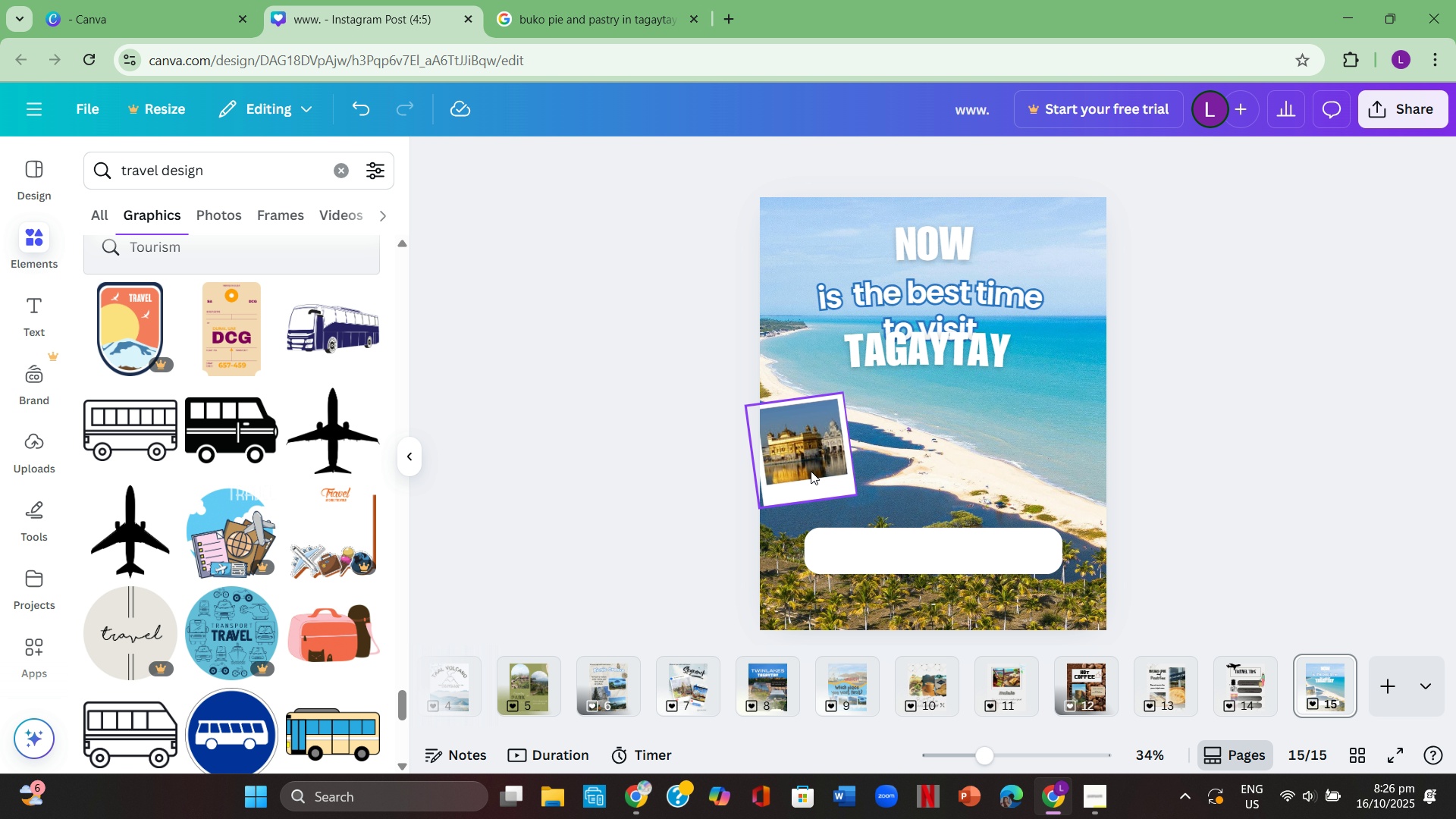 
left_click([789, 459])
 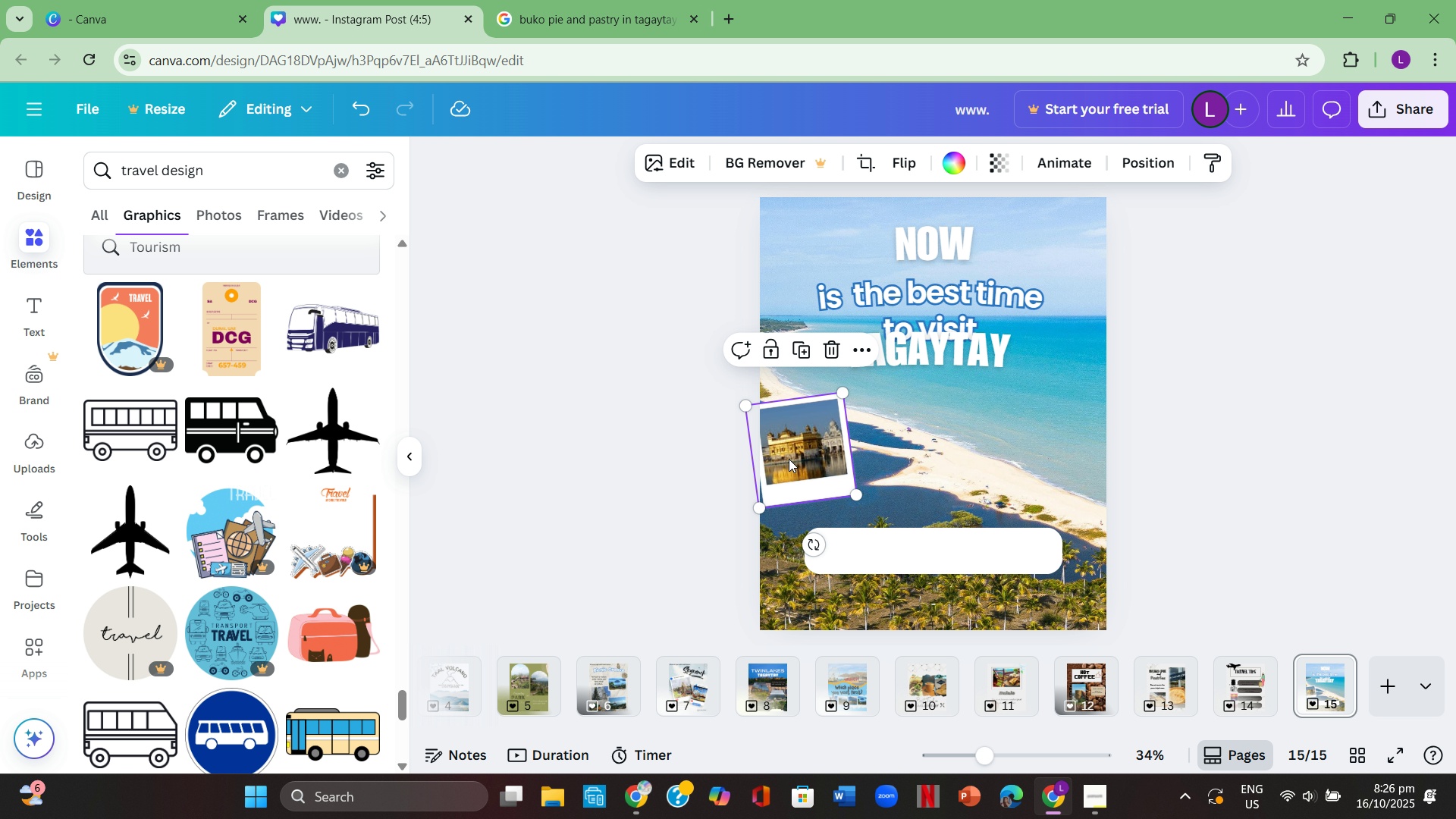 
key(Backspace)
 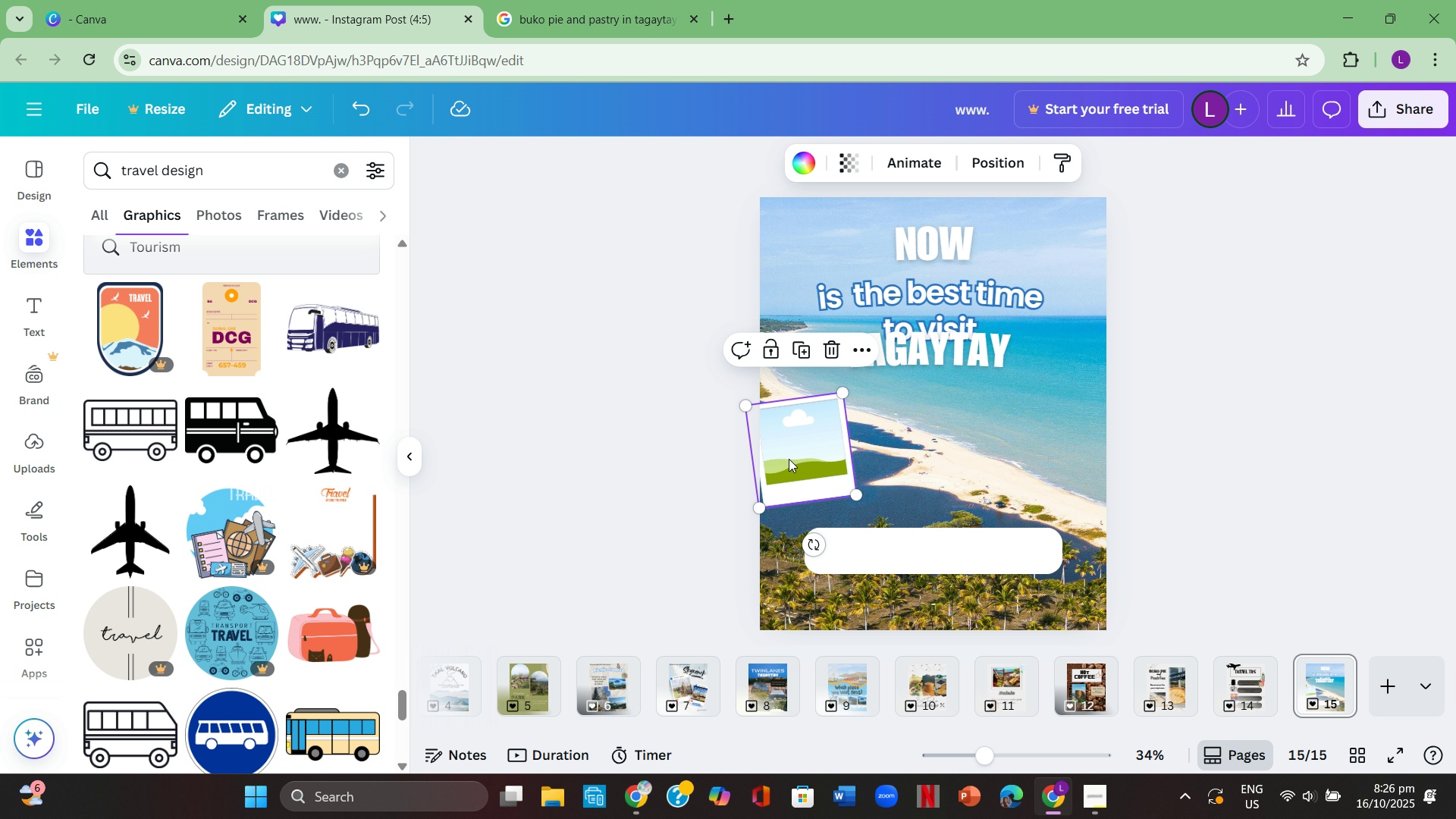 
left_click([789, 459])
 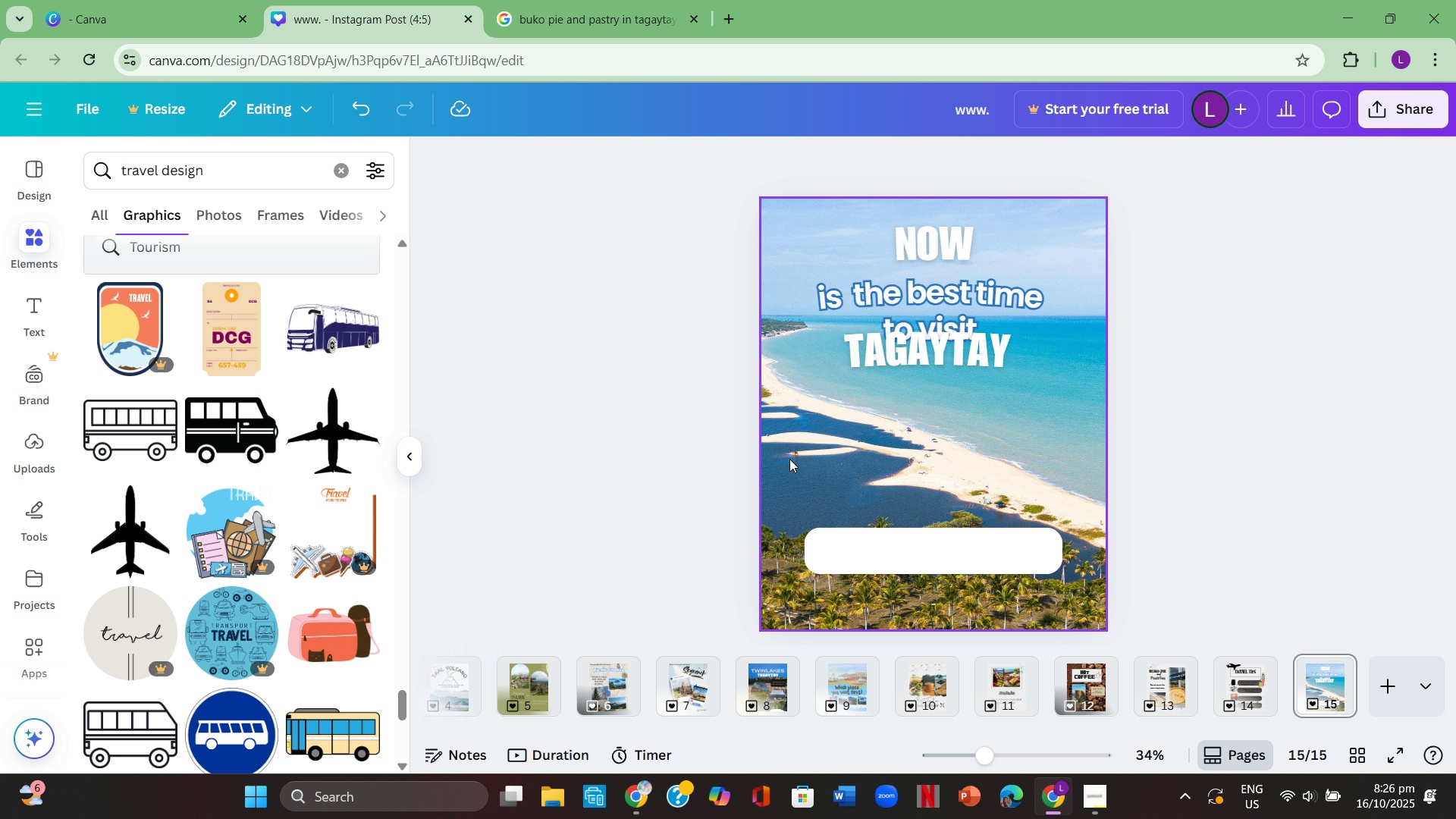 
key(Backspace)
 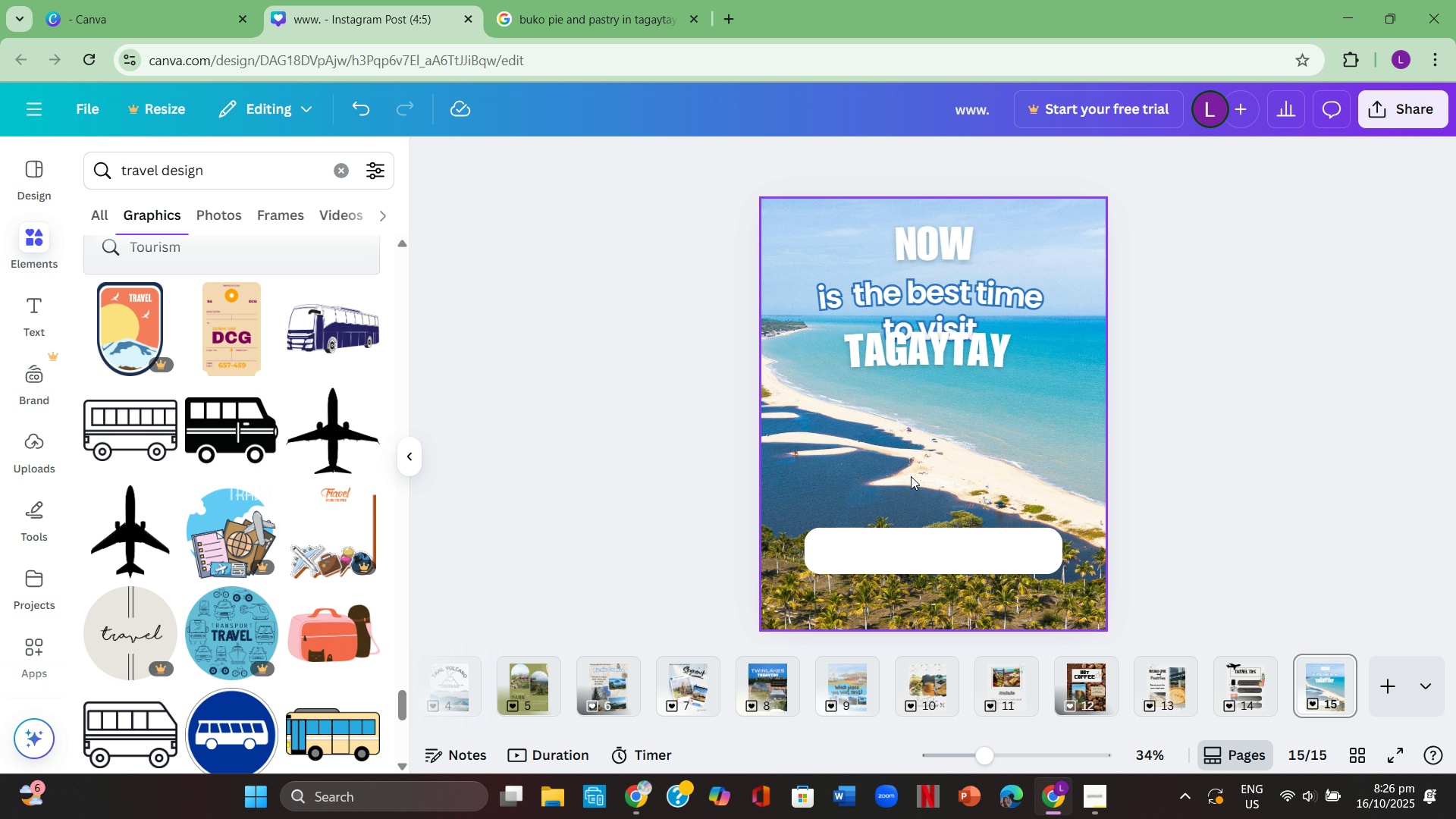 
left_click([1237, 507])
 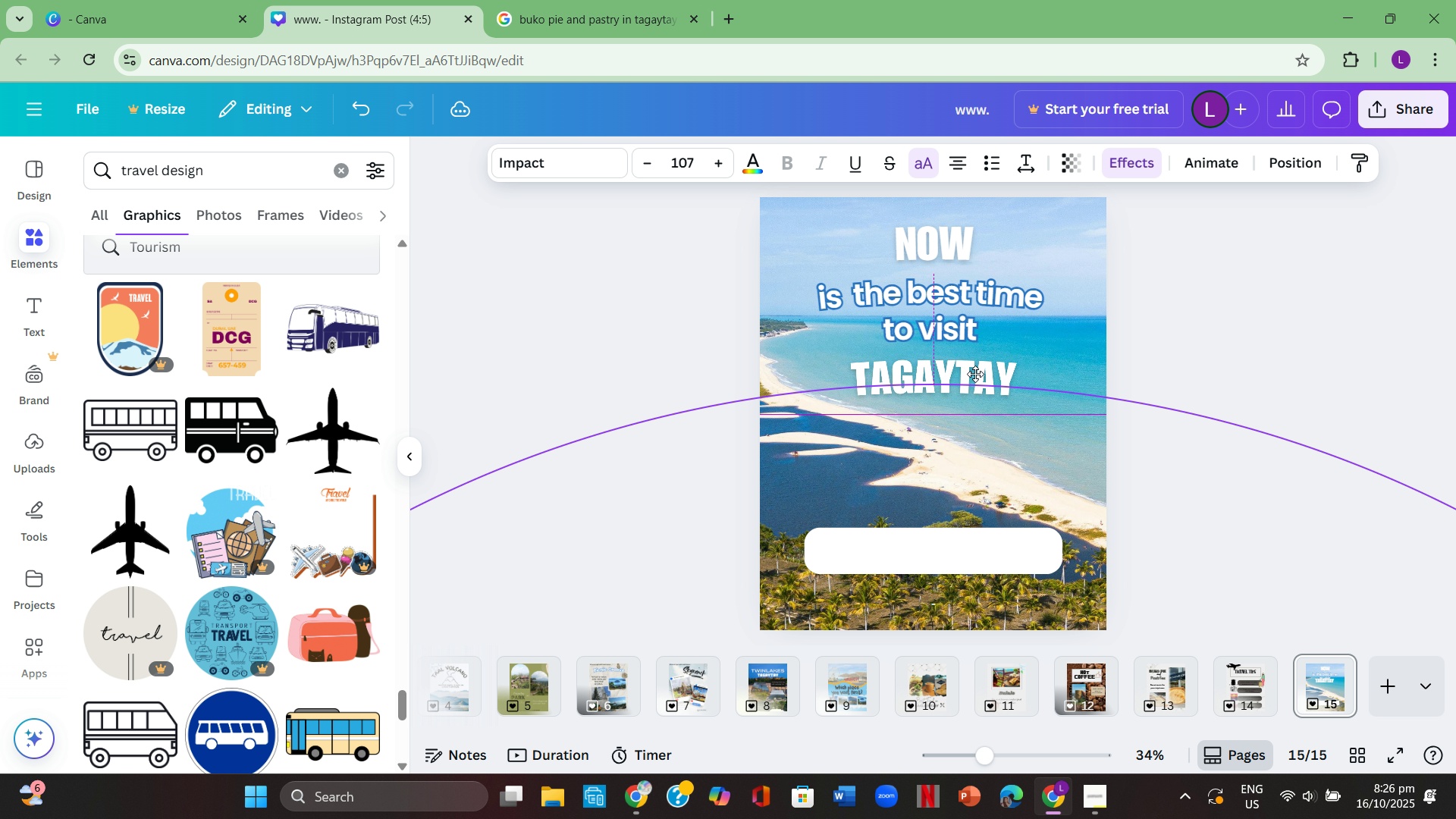 
left_click([1298, 362])
 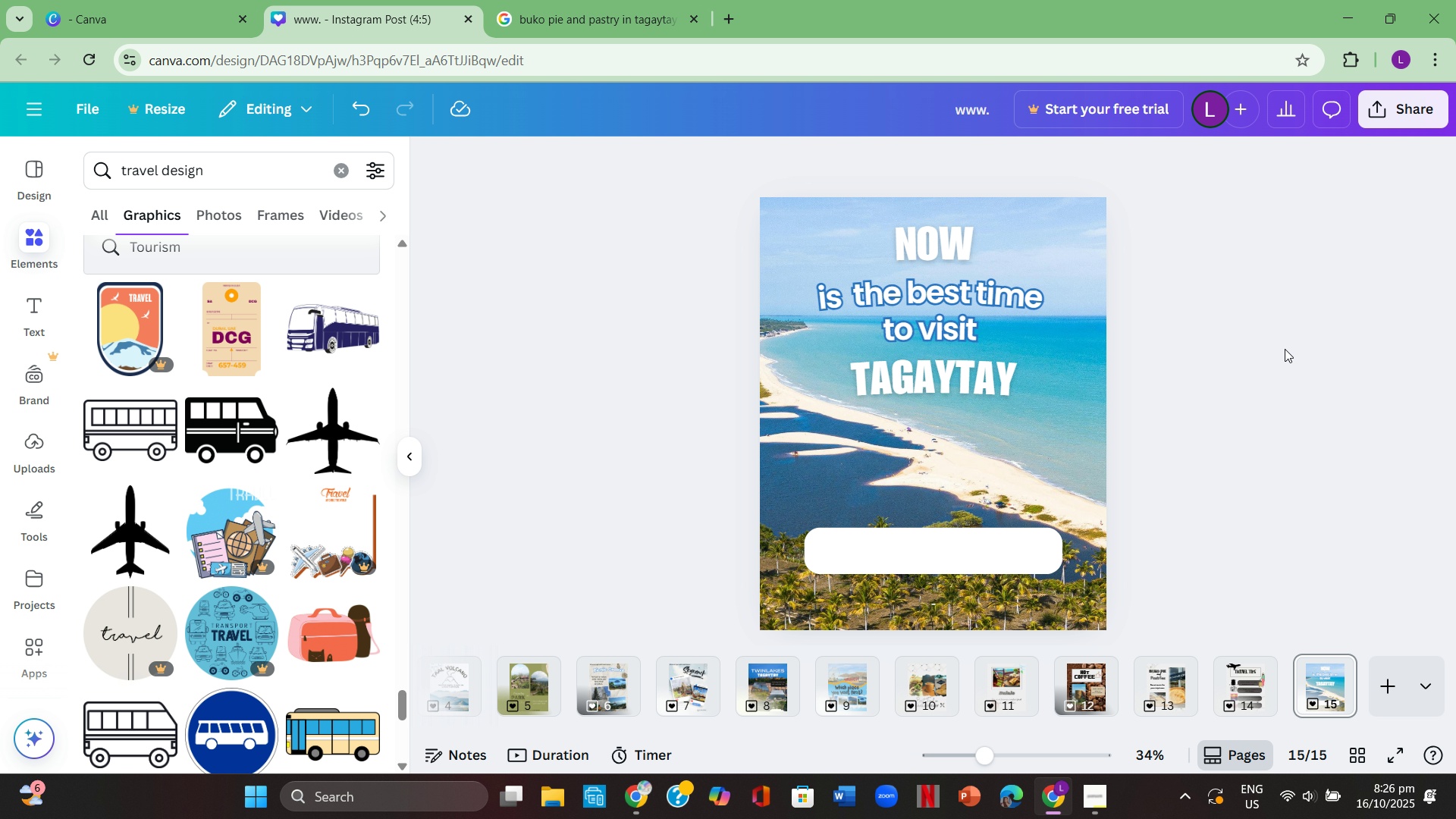 
left_click([1283, 347])
 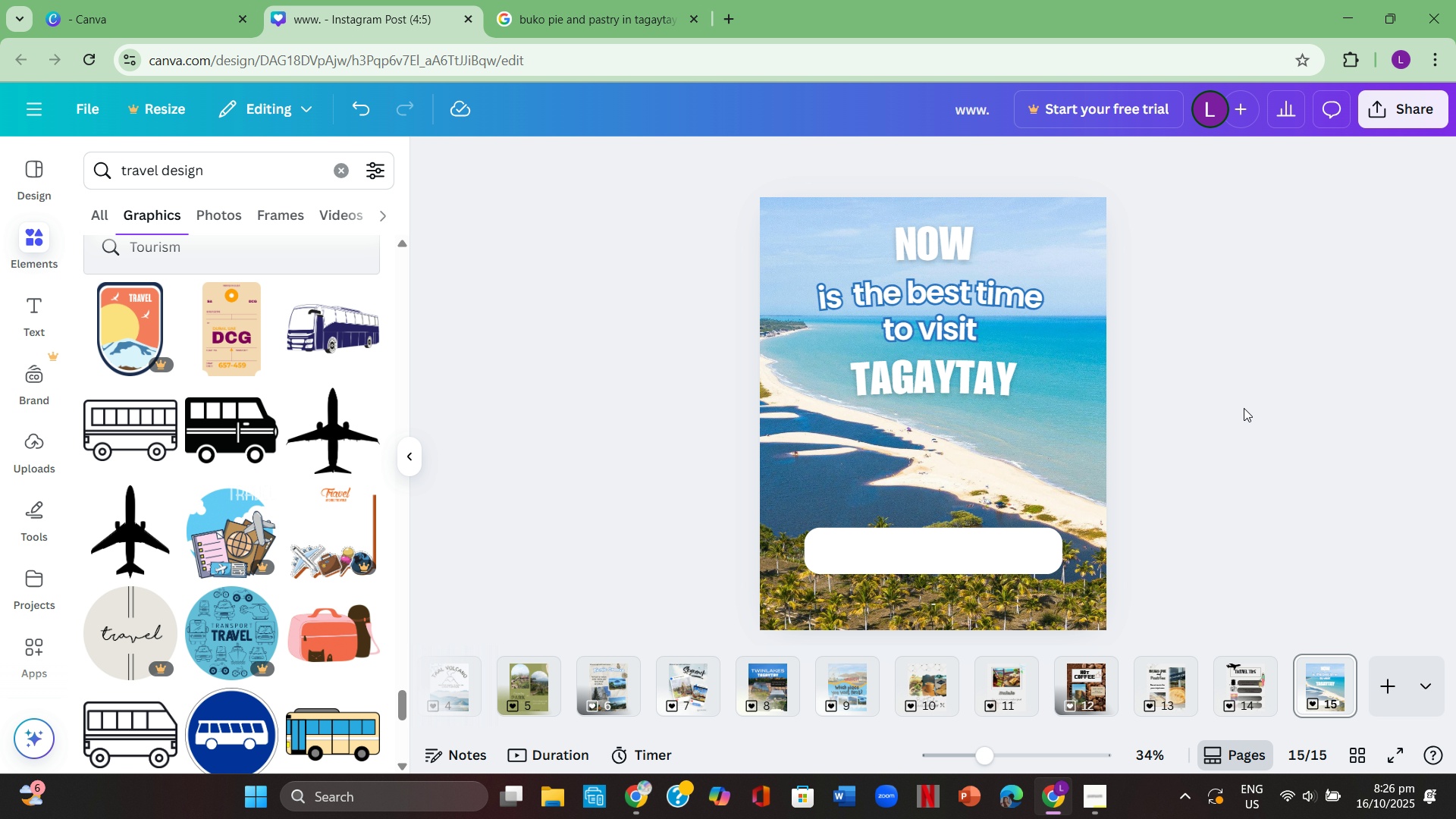 
wait(6.37)
 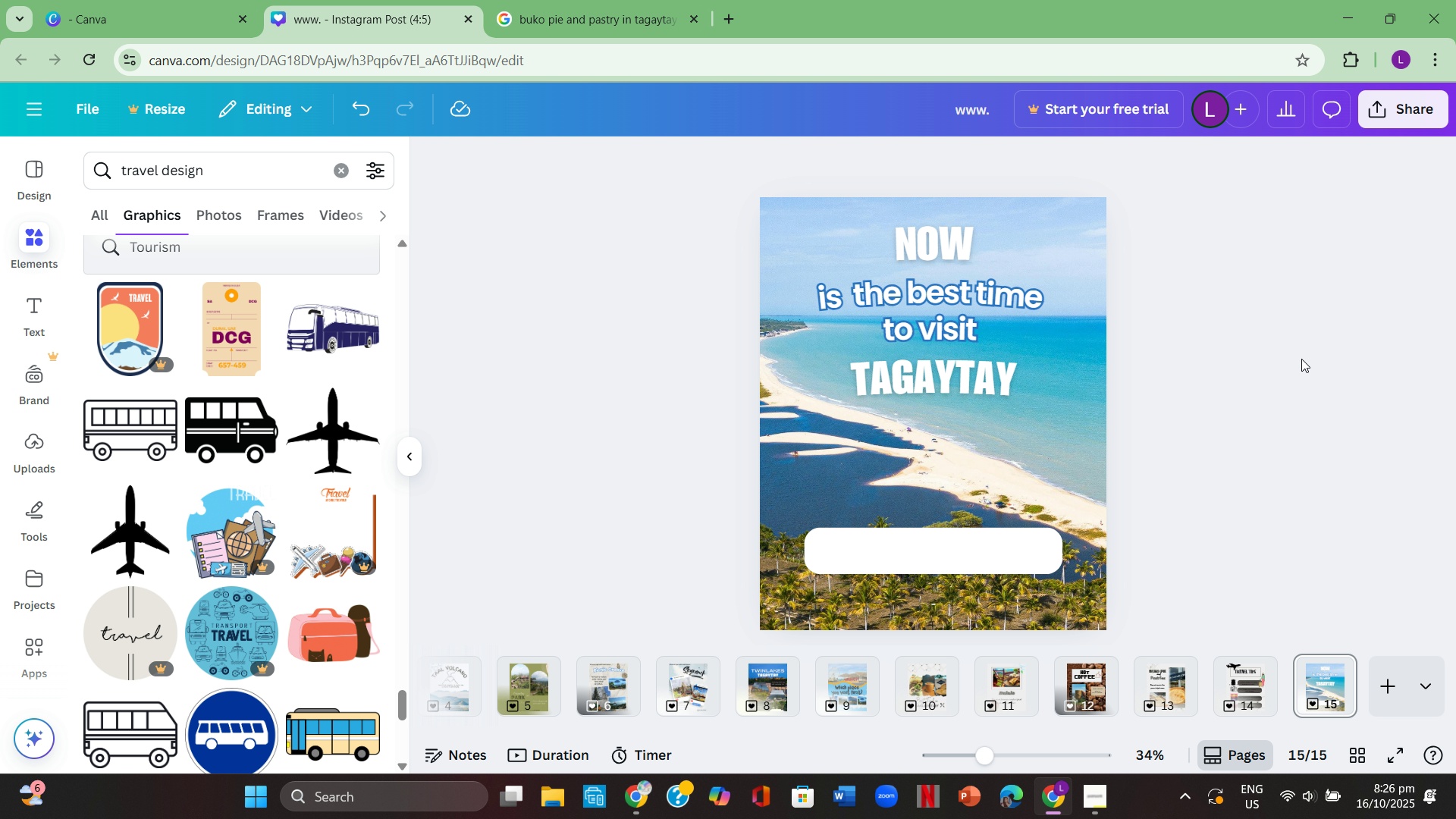 
double_click([965, 543])
 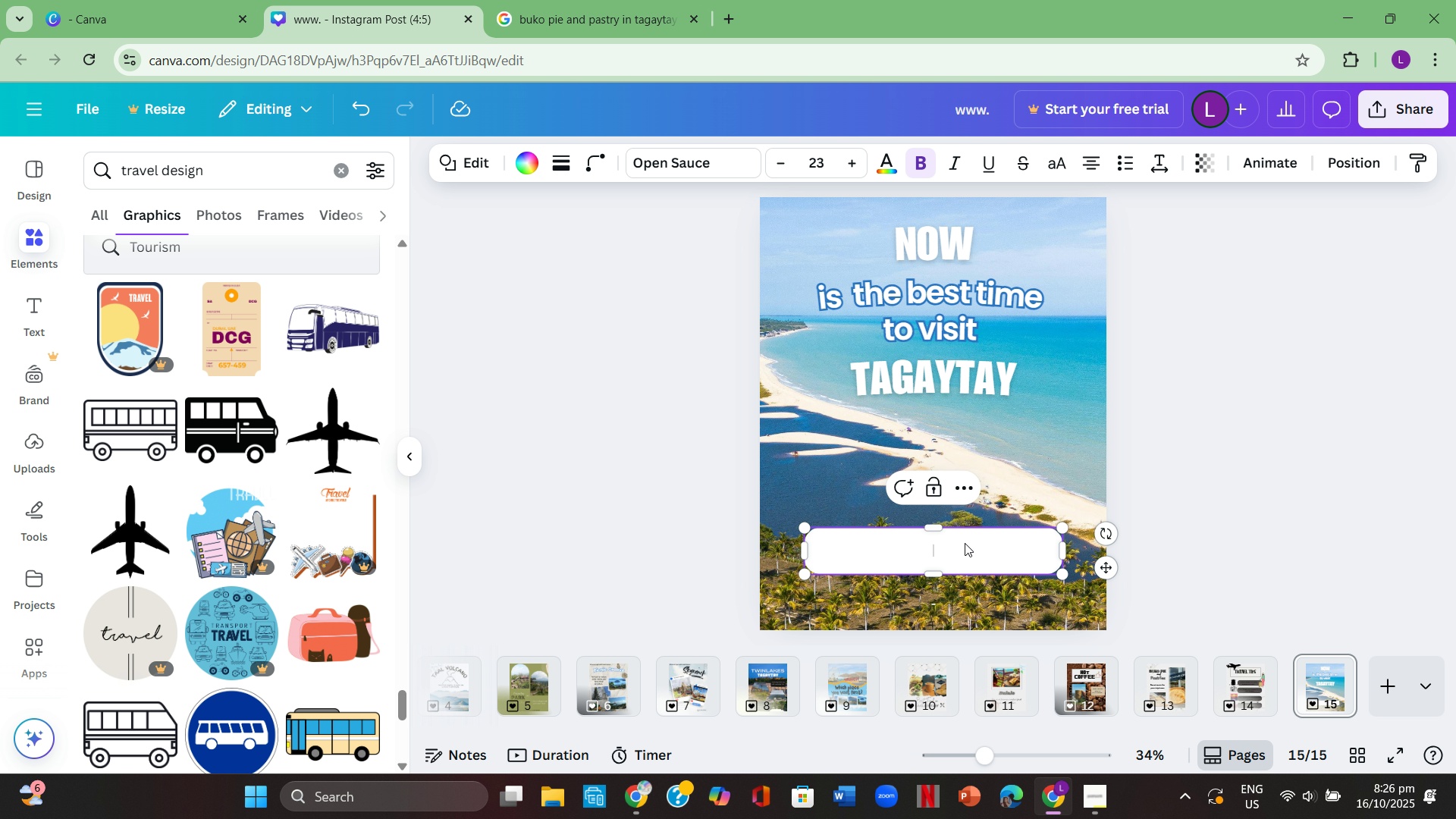 
triple_click([965, 543])
 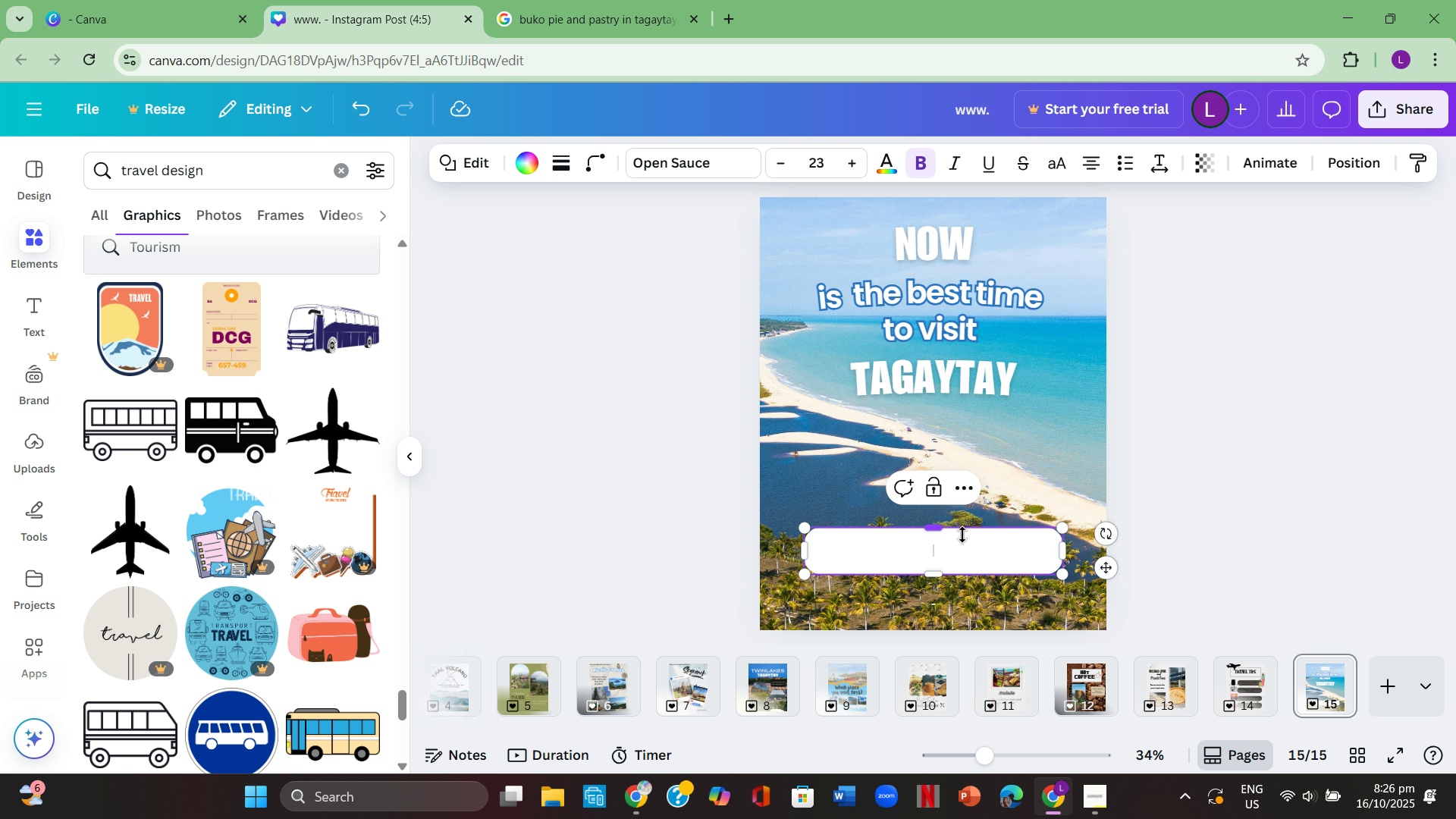 
type(Book n)
 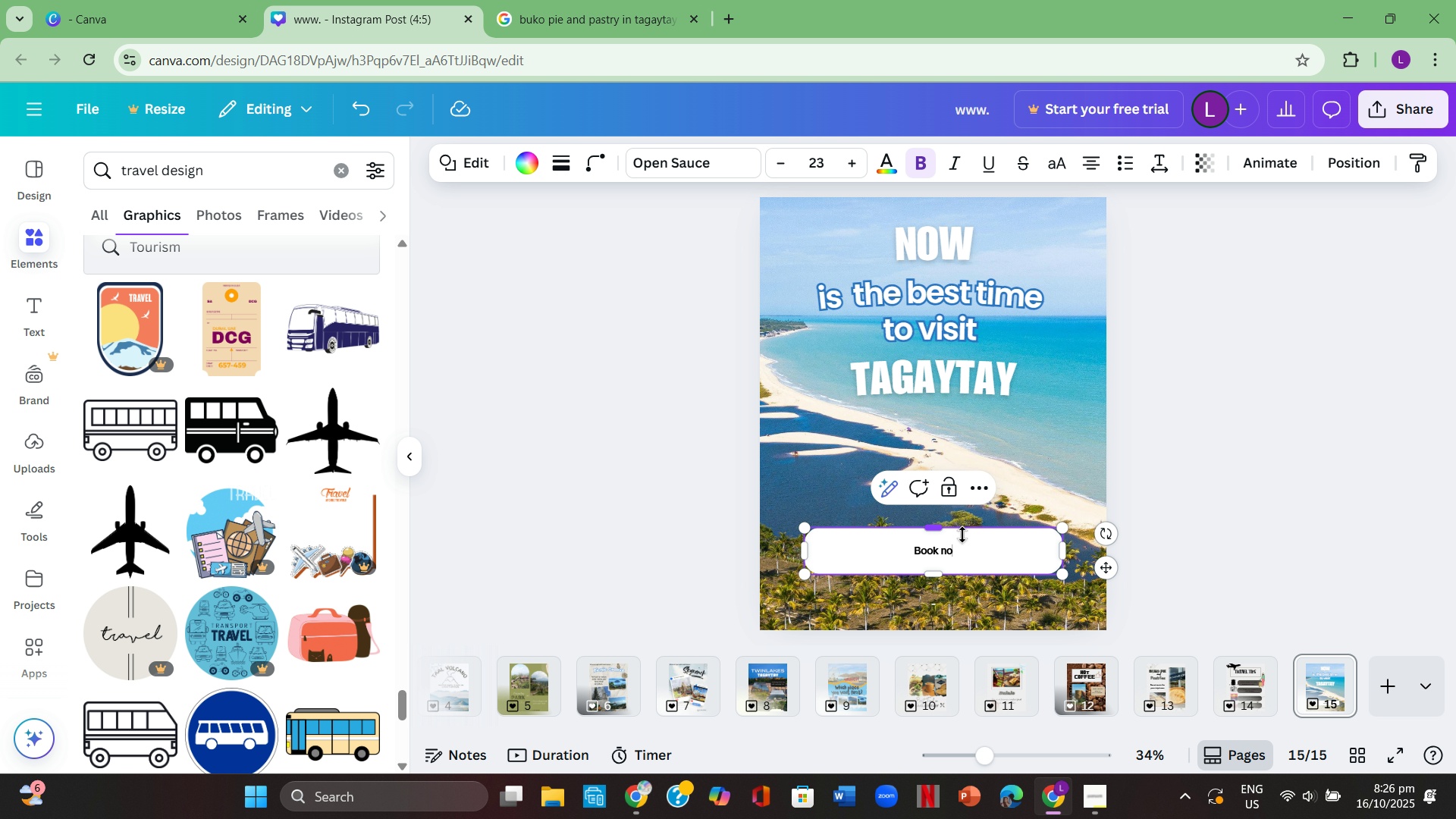 
hold_key(key=O, duration=0.3)
 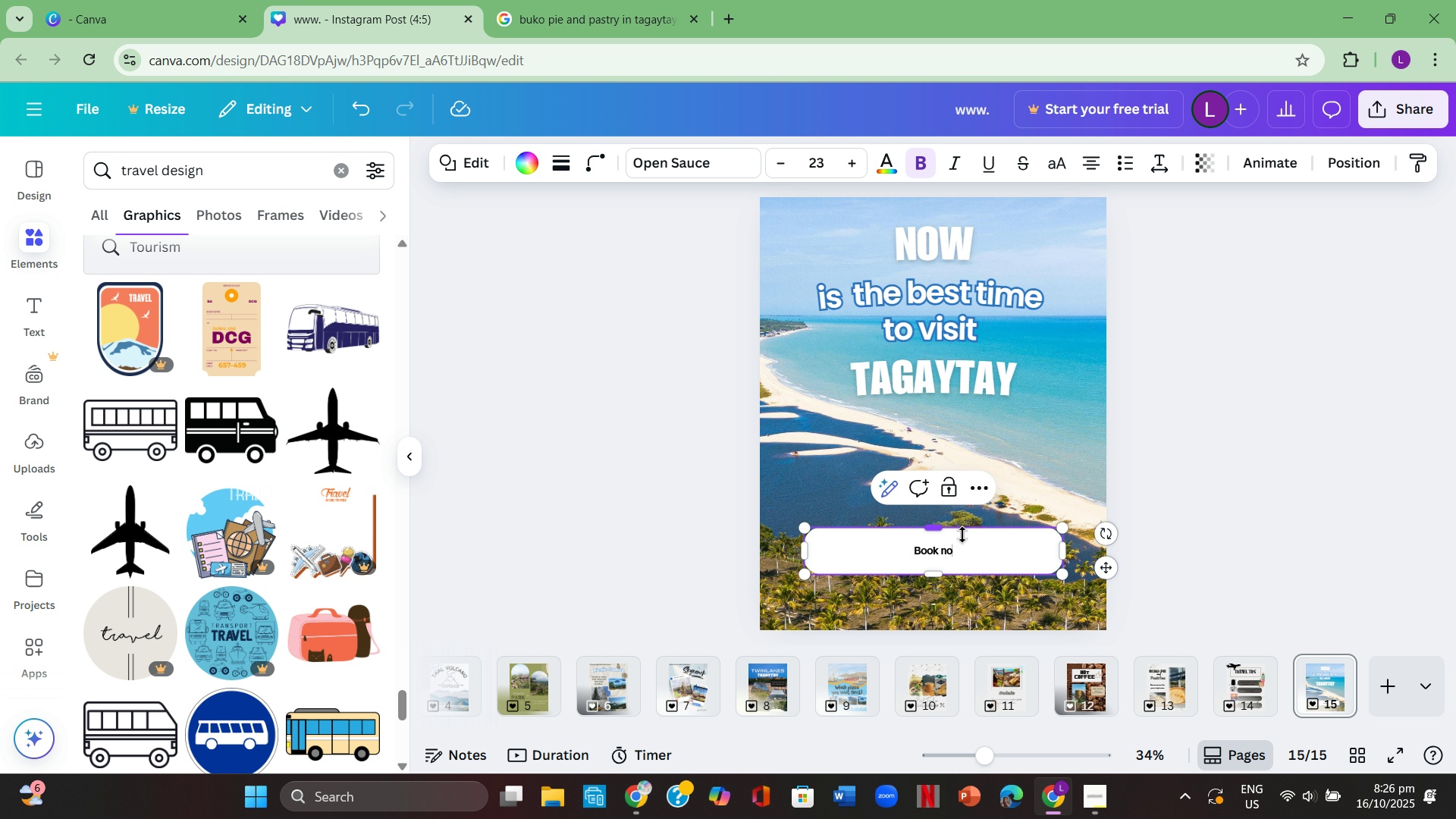 
hold_key(key=Backspace, duration=0.3)
 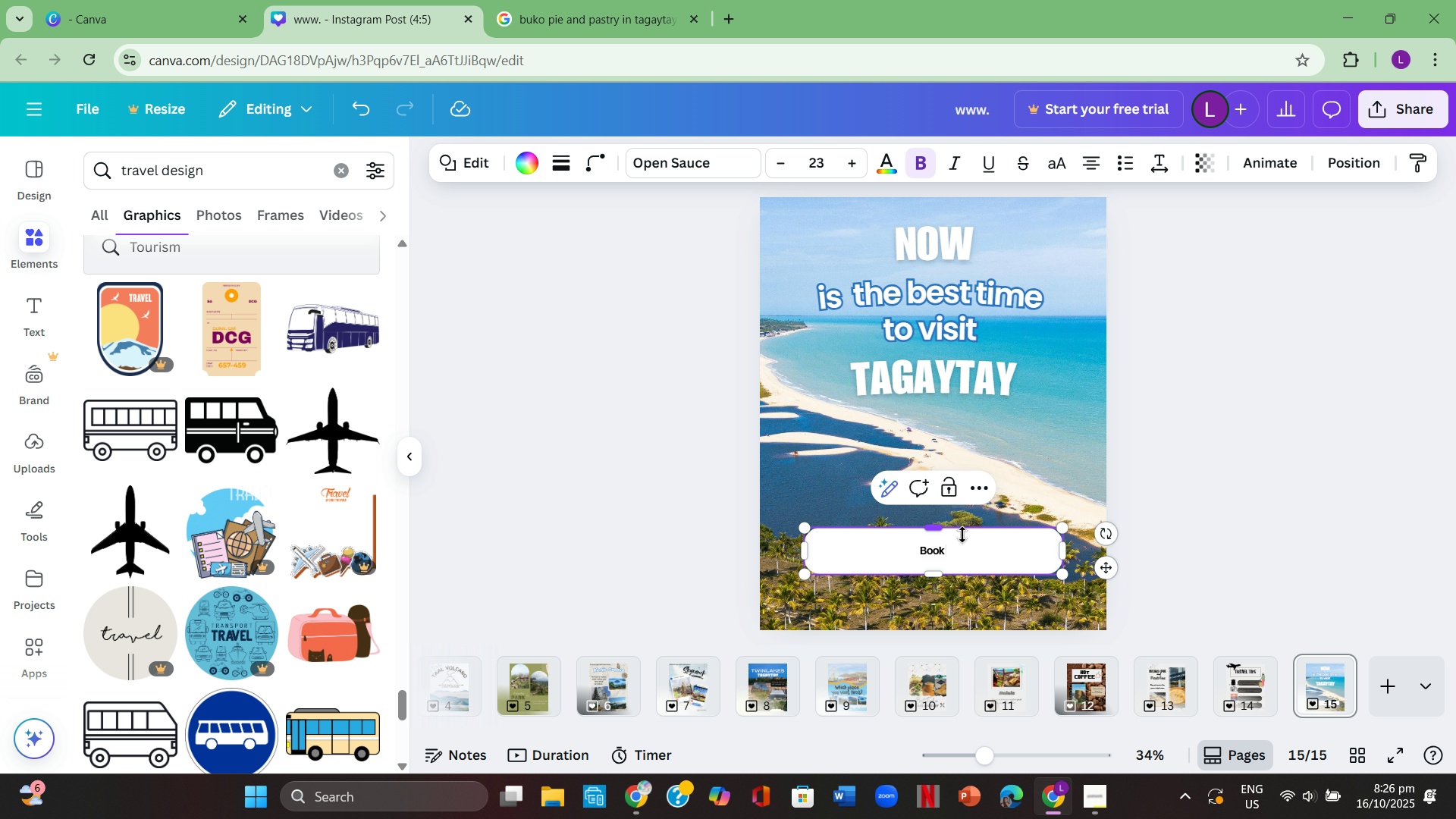 
type(Now!)
 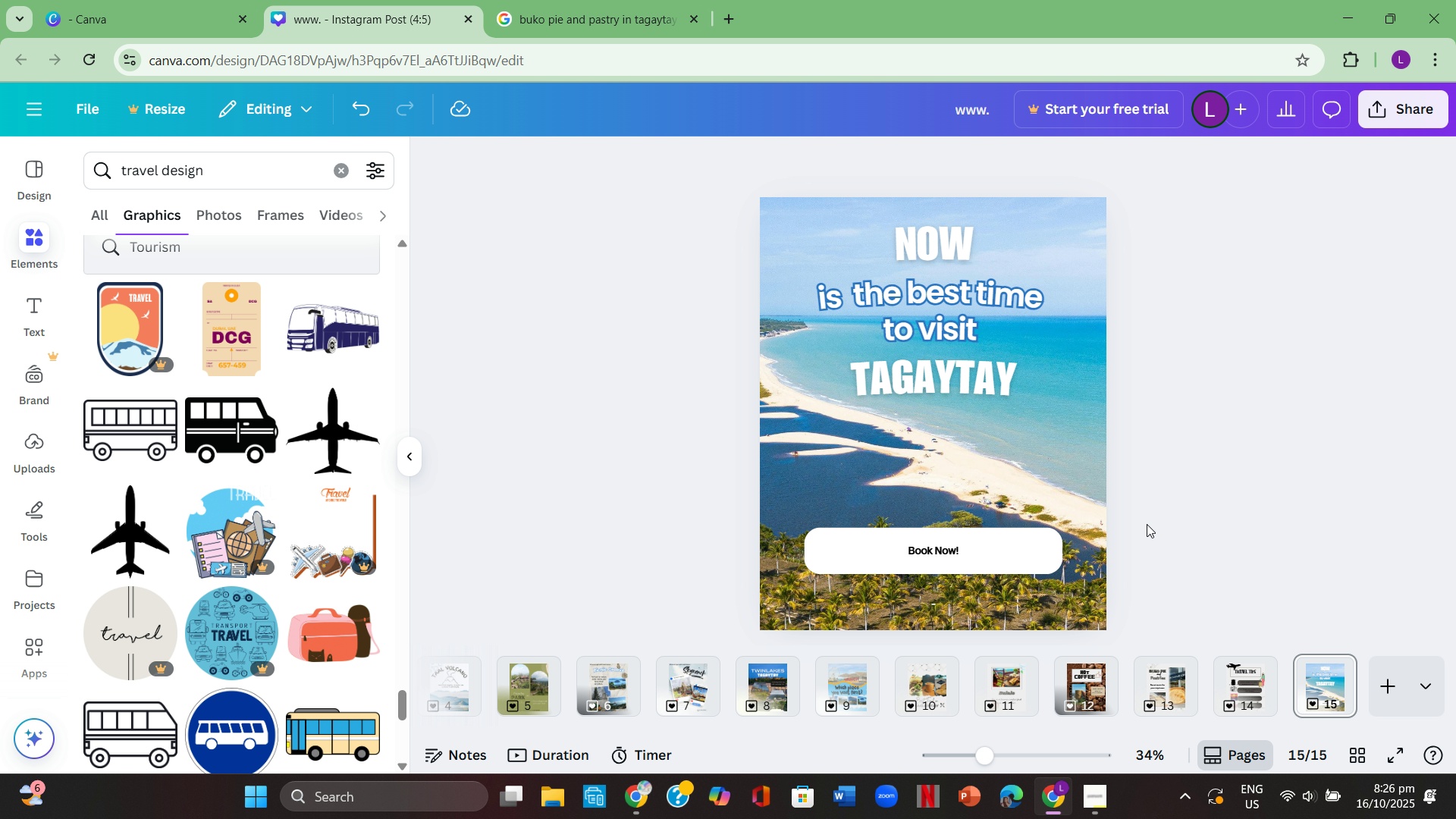 
left_click([1143, 516])
 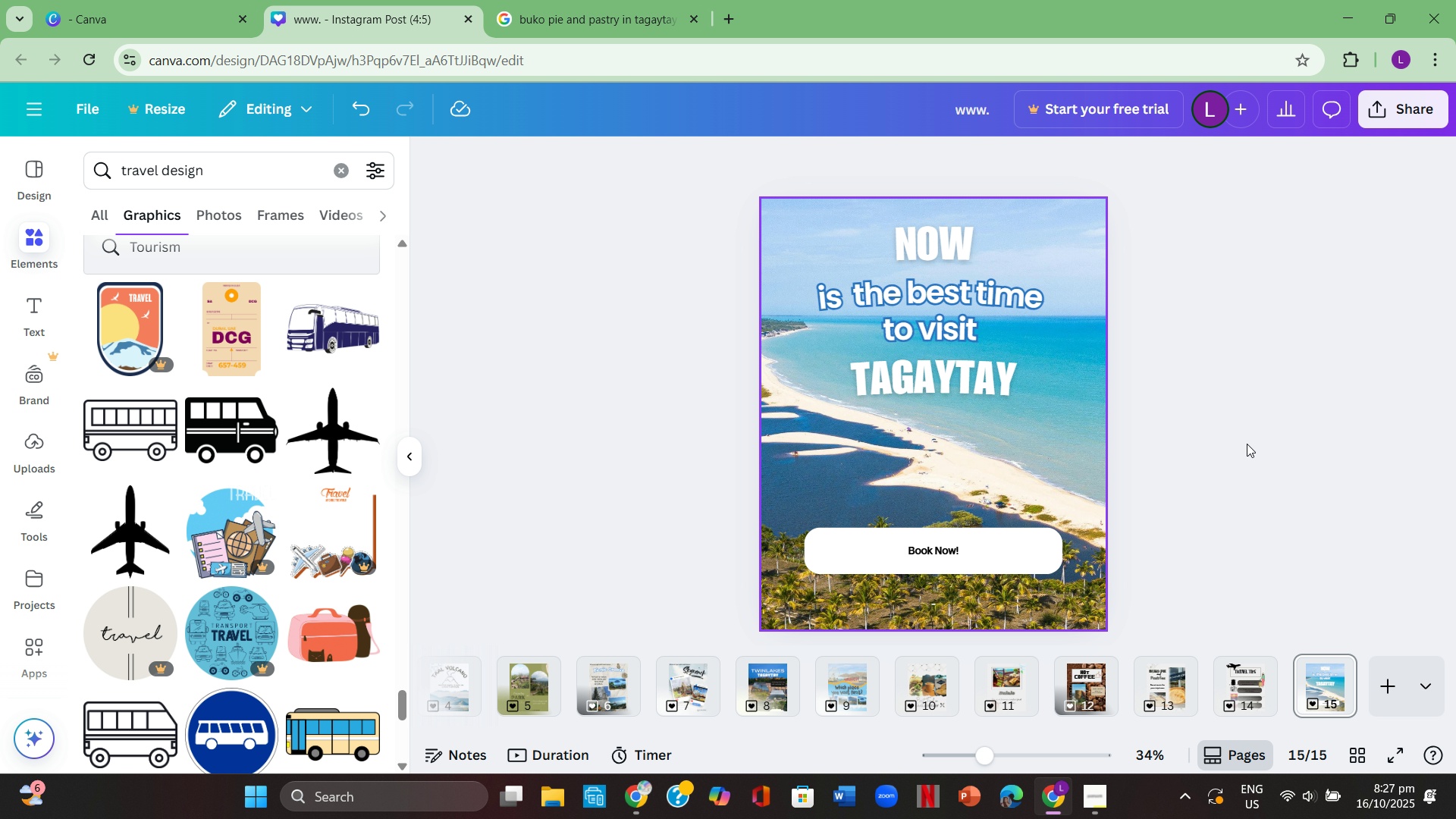 
left_click([1247, 444])
 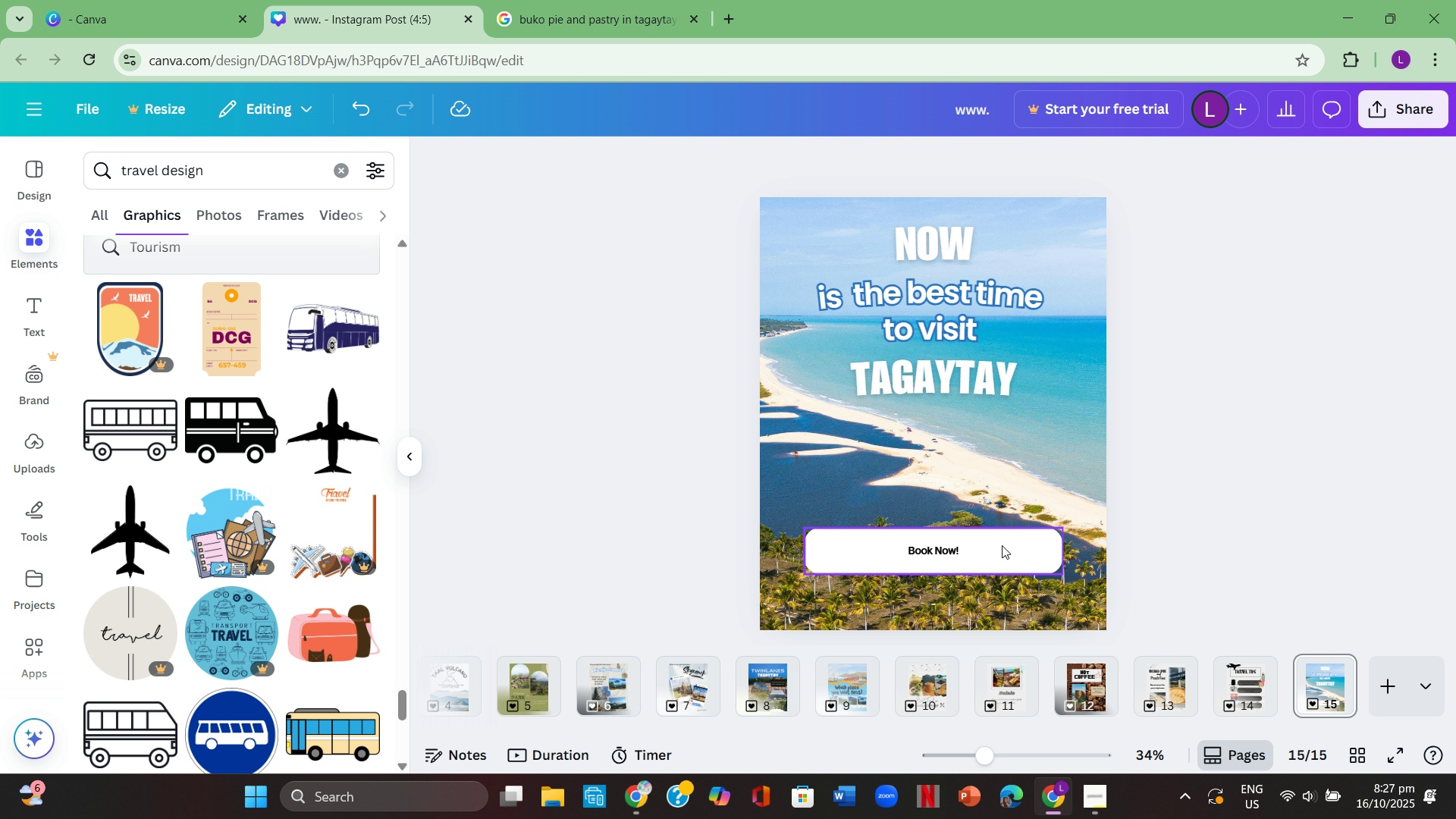 
left_click([997, 548])
 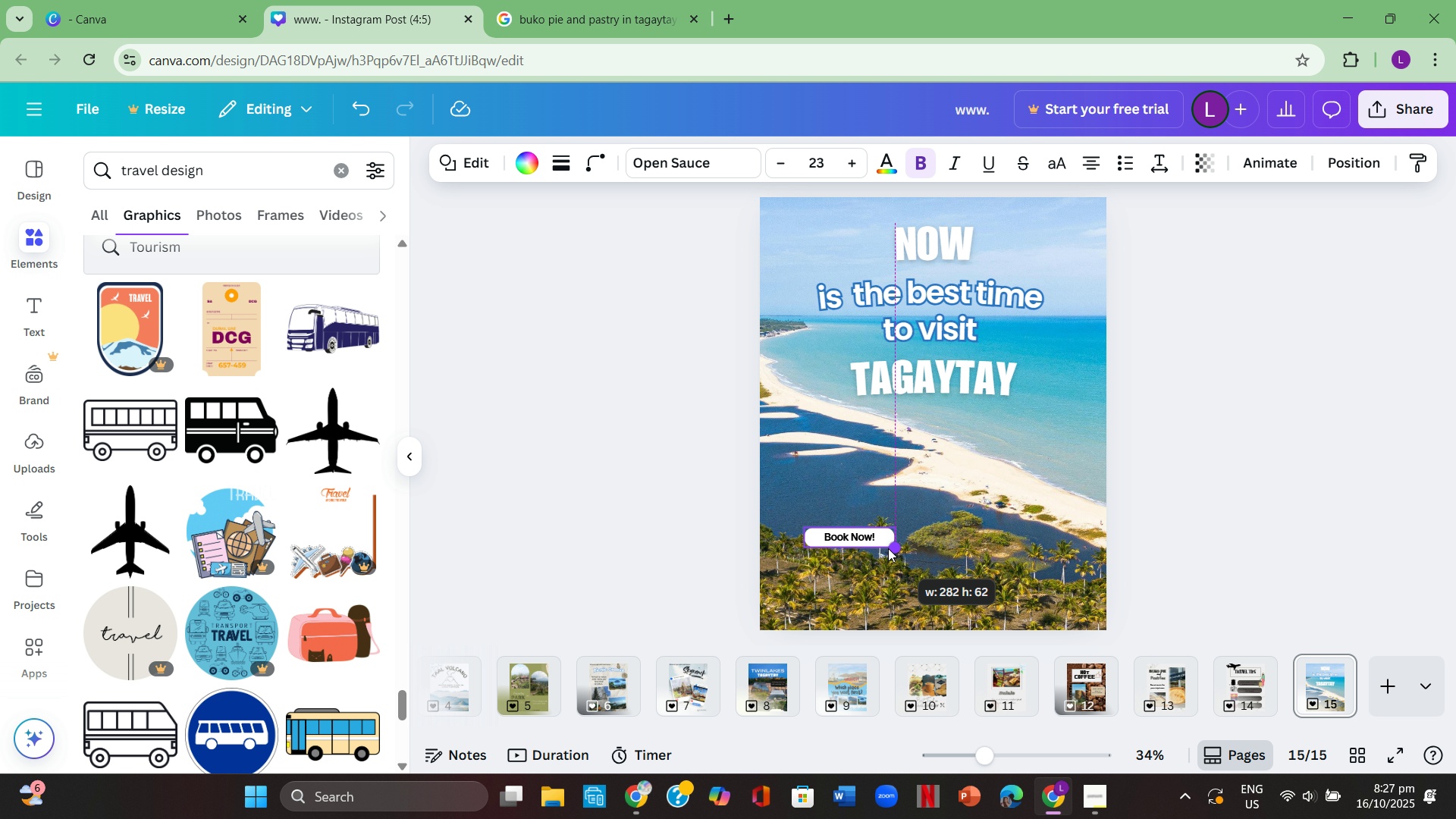 
wait(6.37)
 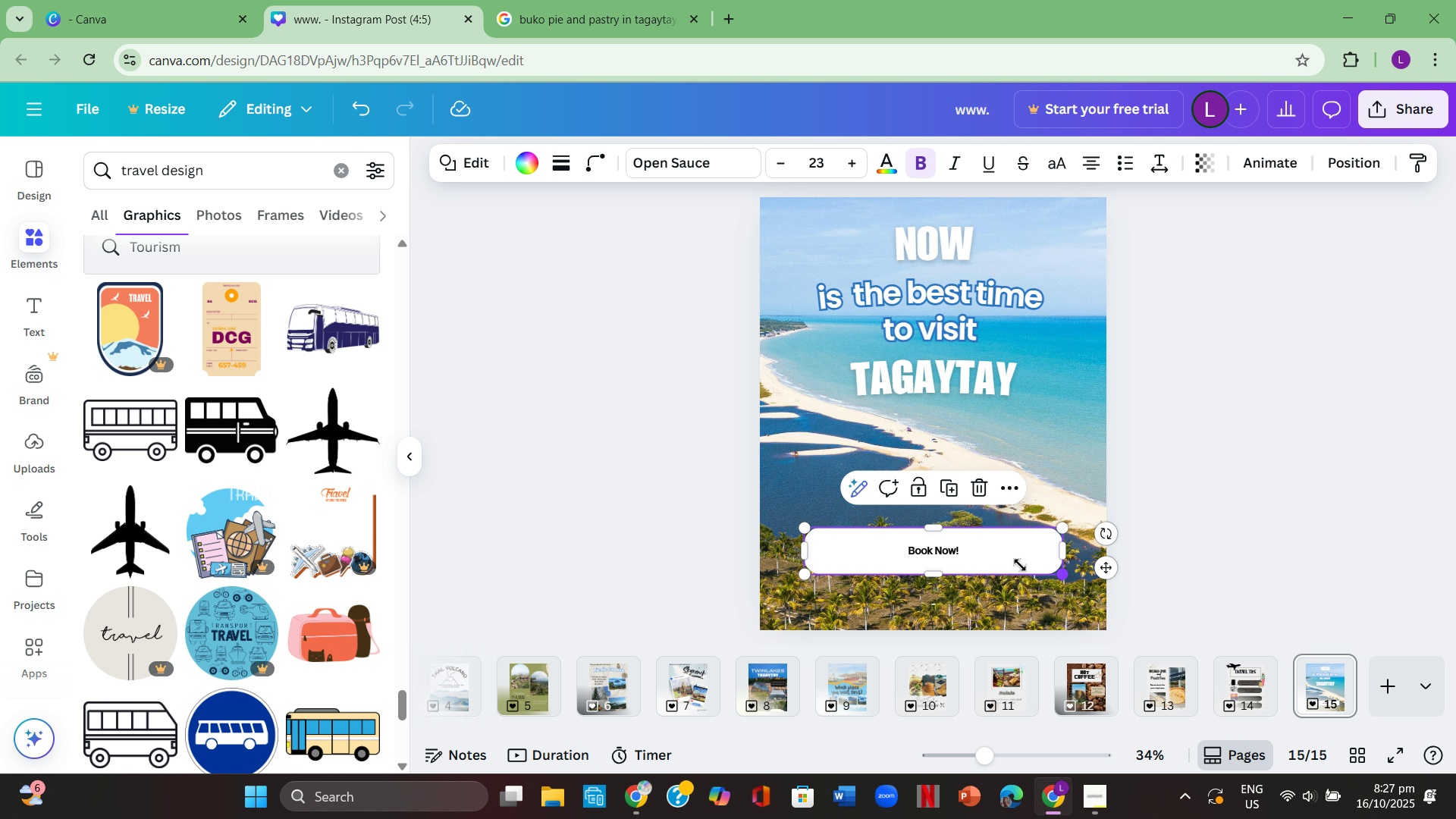 
left_click([973, 557])
 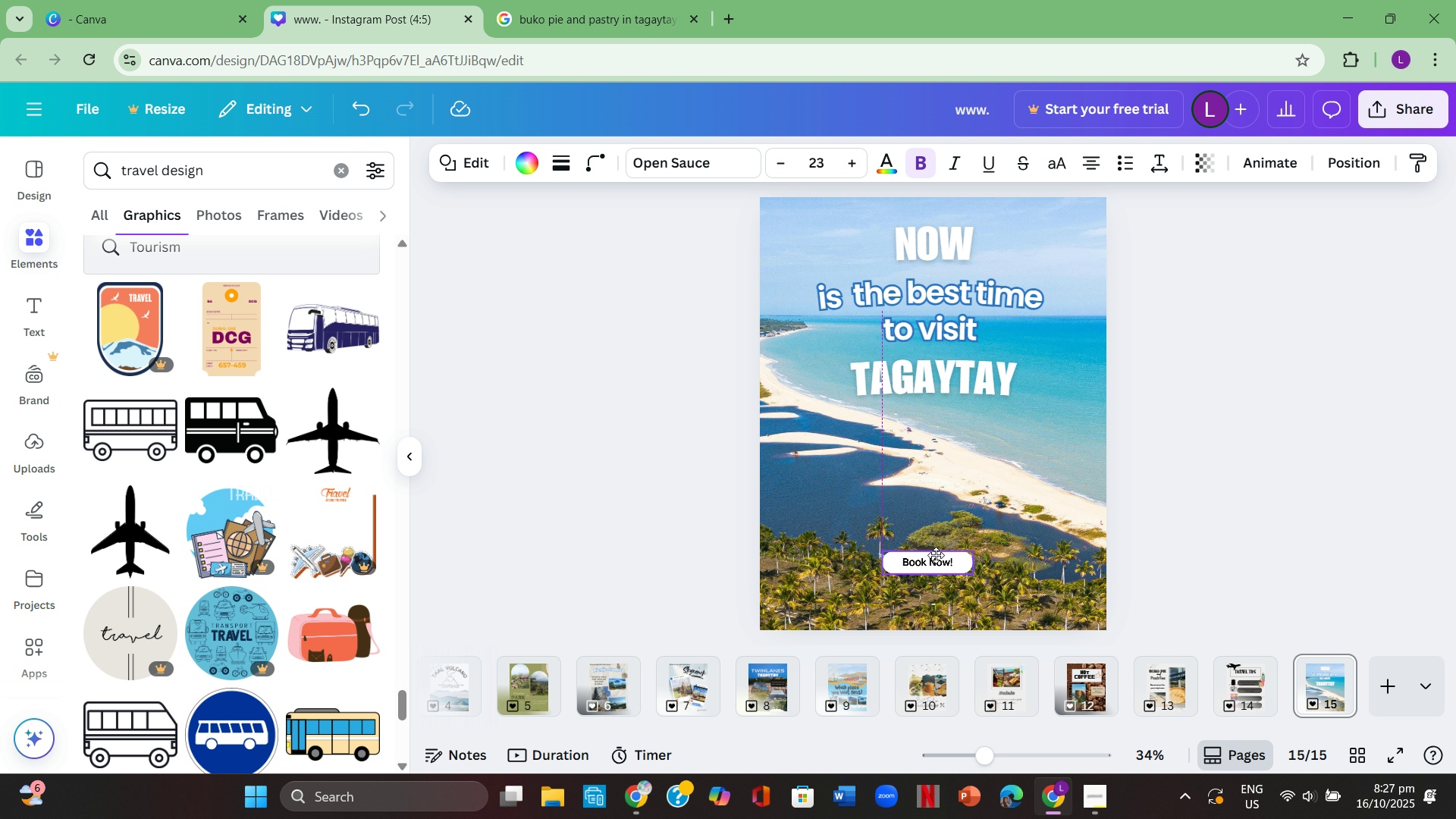 
left_click([1100, 571])
 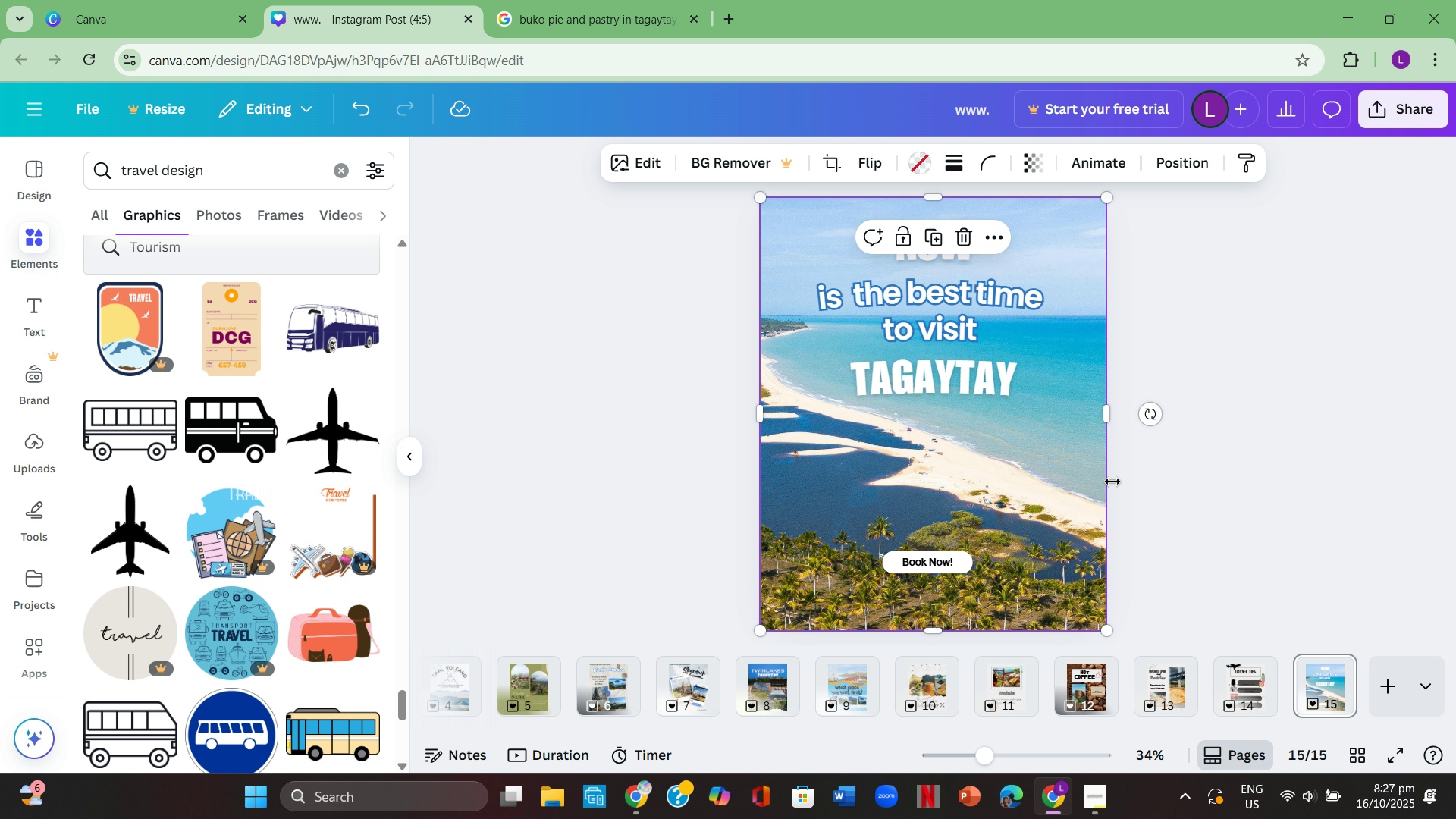 
left_click([1162, 472])
 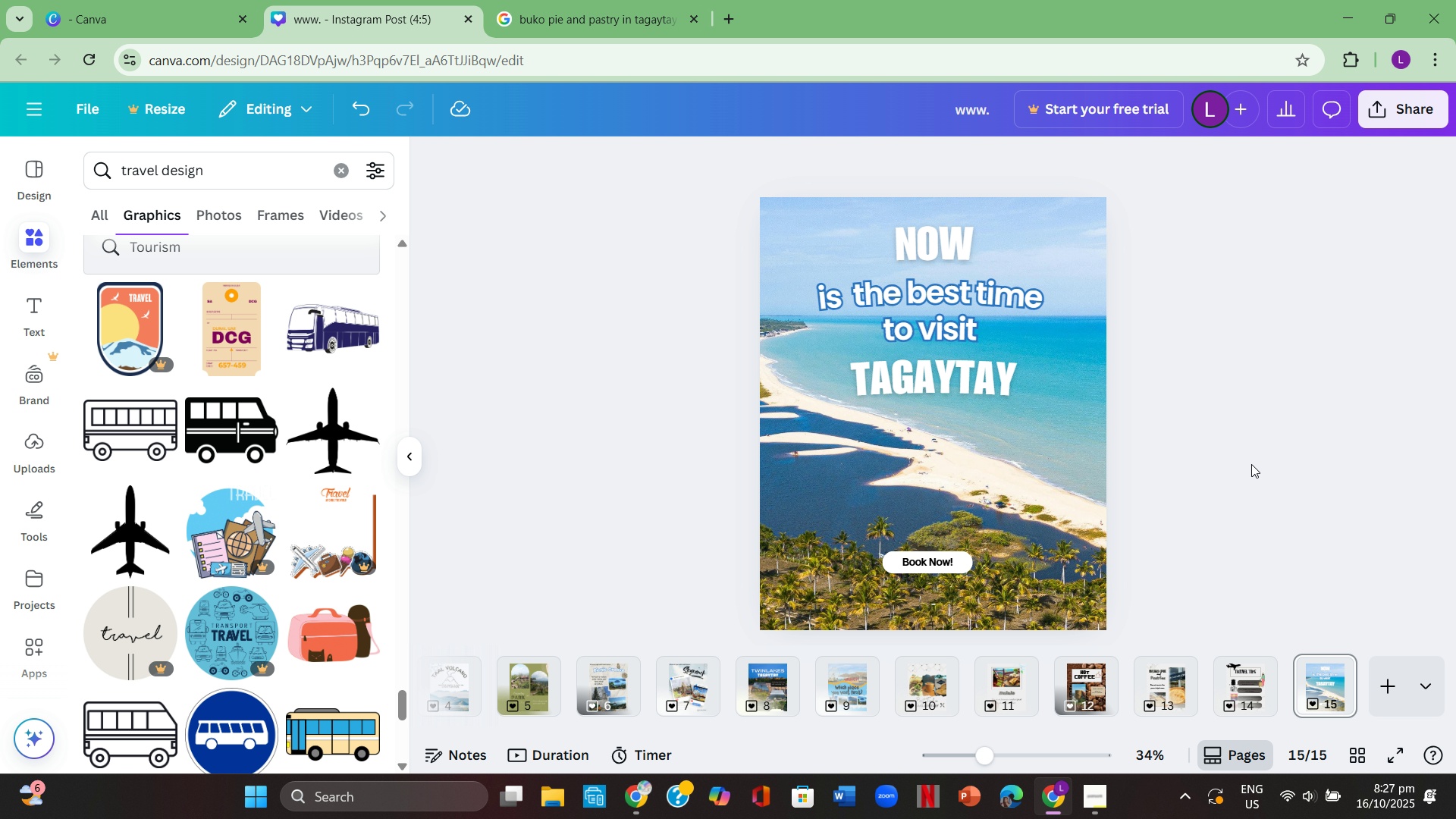 
left_click([1251, 466])
 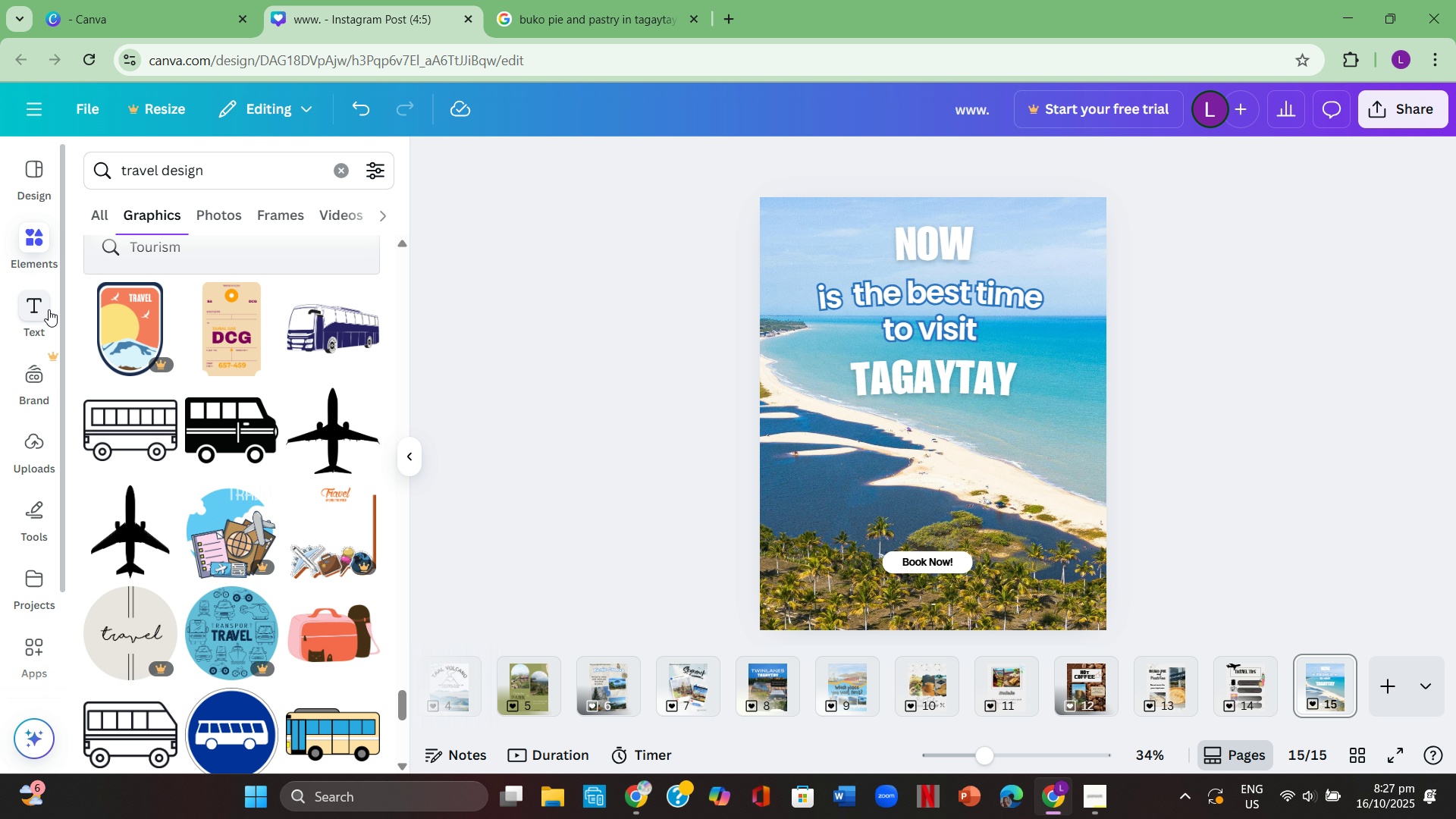 
left_click([37, 238])
 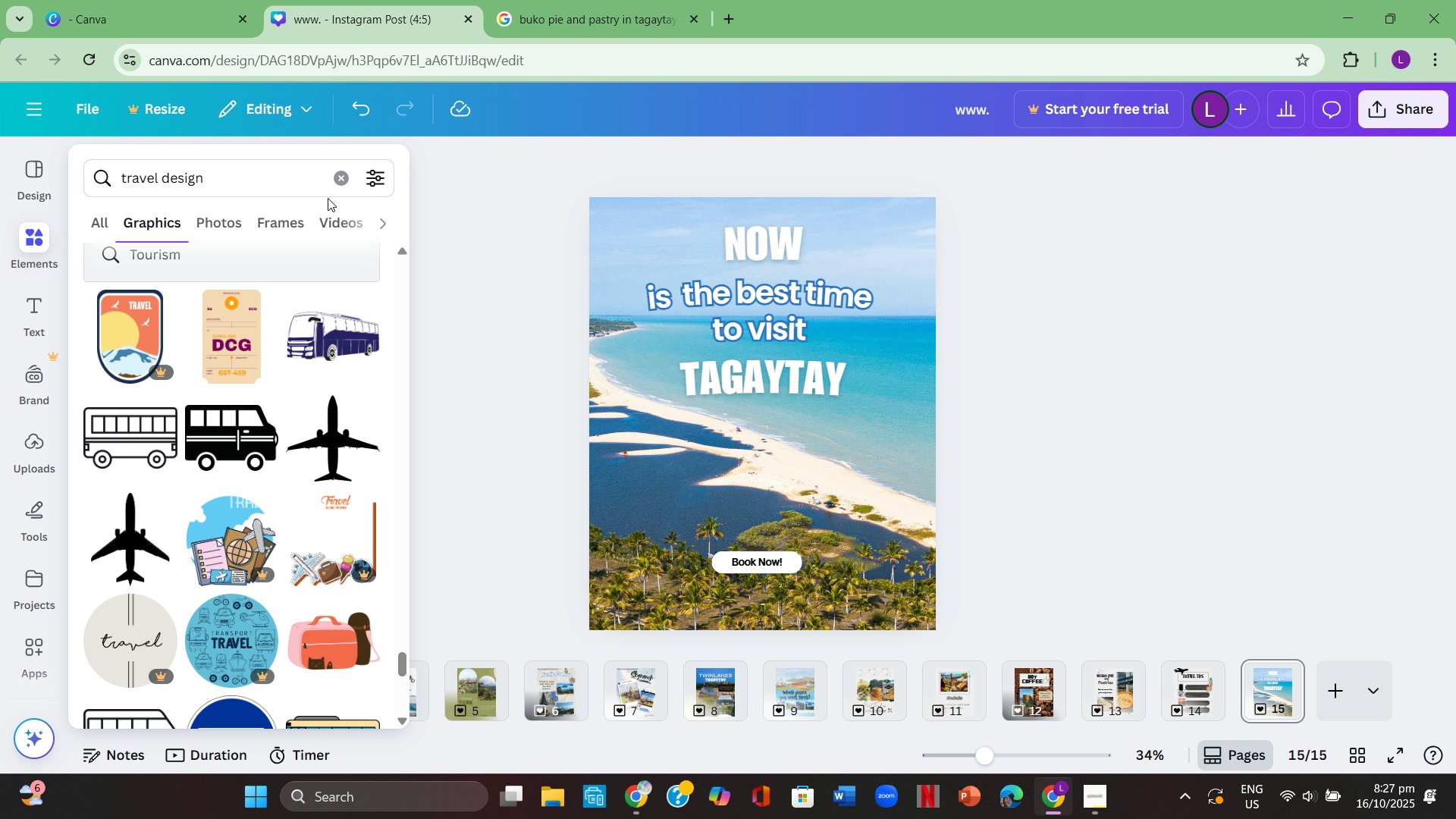 
left_click([336, 189])
 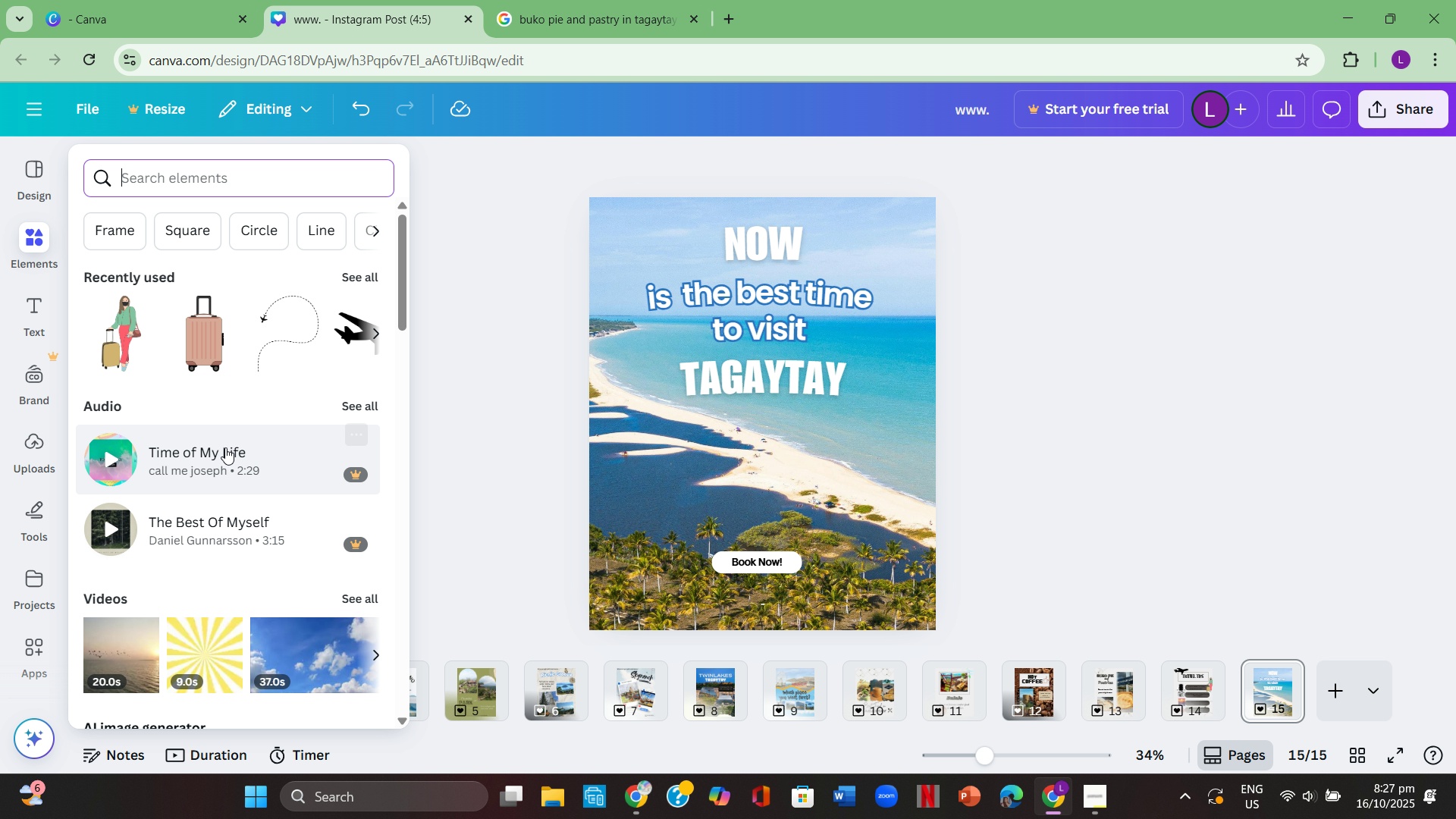 
left_click([125, 240])
 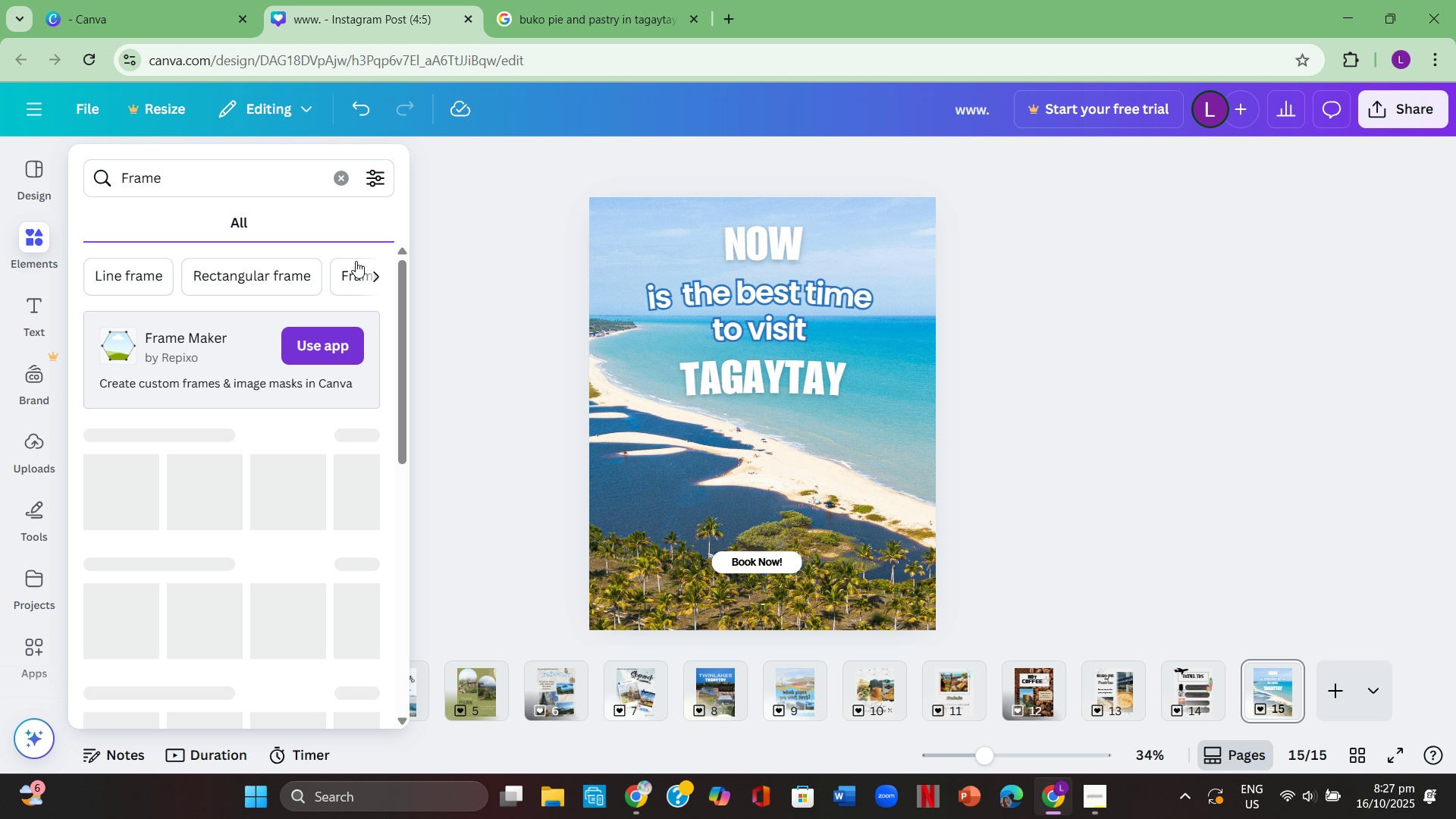 
left_click([371, 281])
 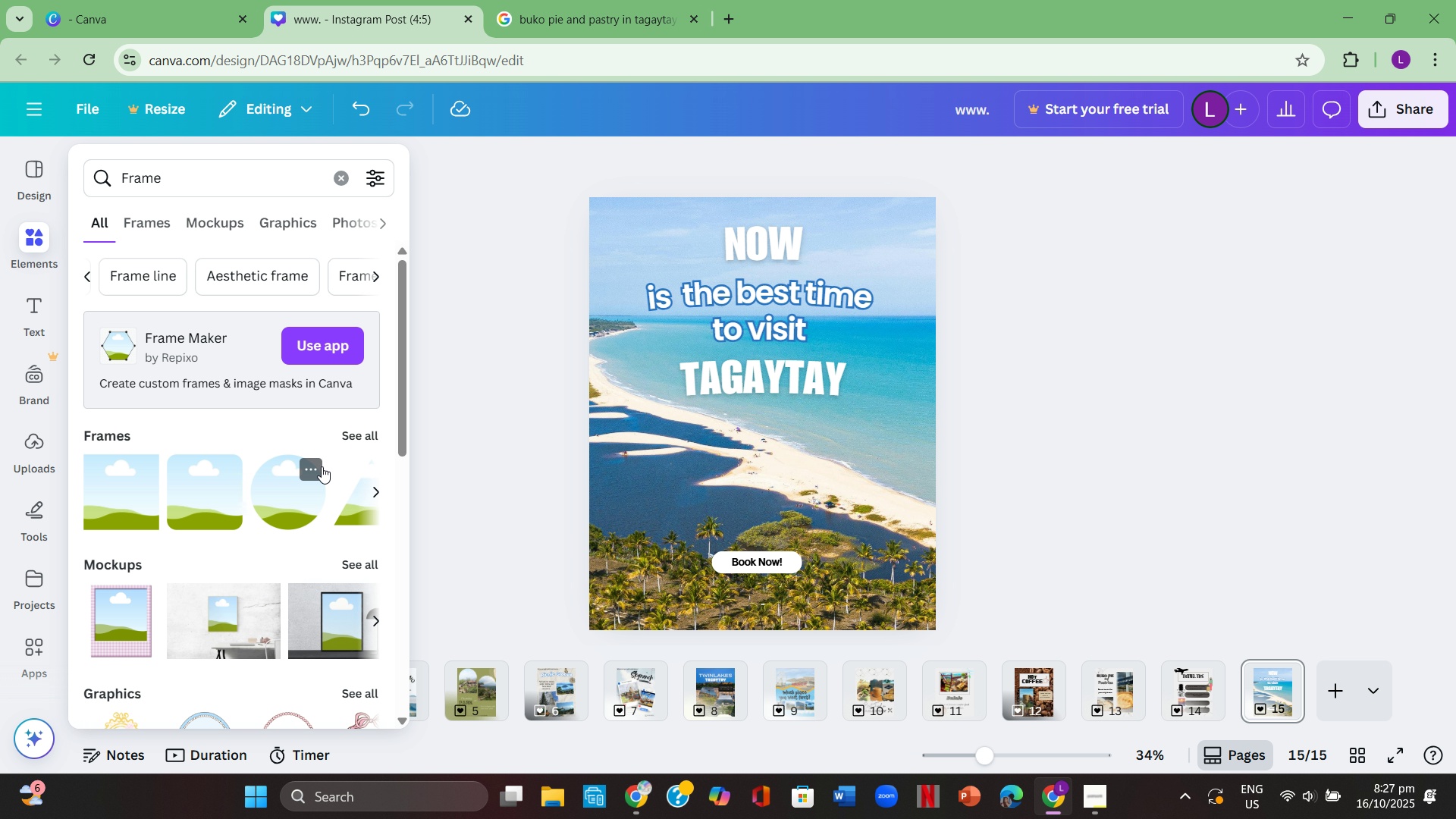 
left_click([349, 431])
 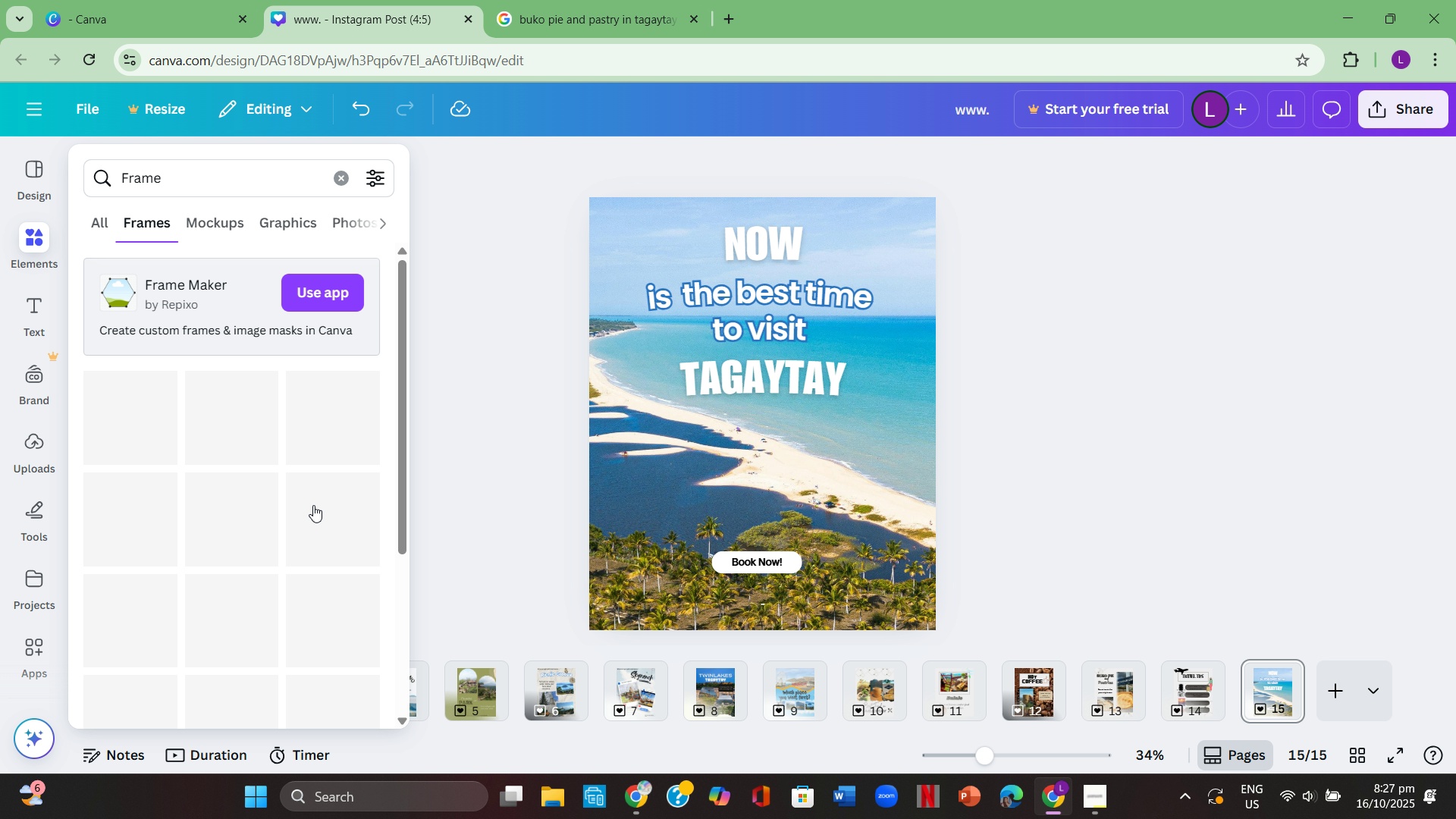 
scroll: coordinate [297, 516], scroll_direction: down, amount: 3.0
 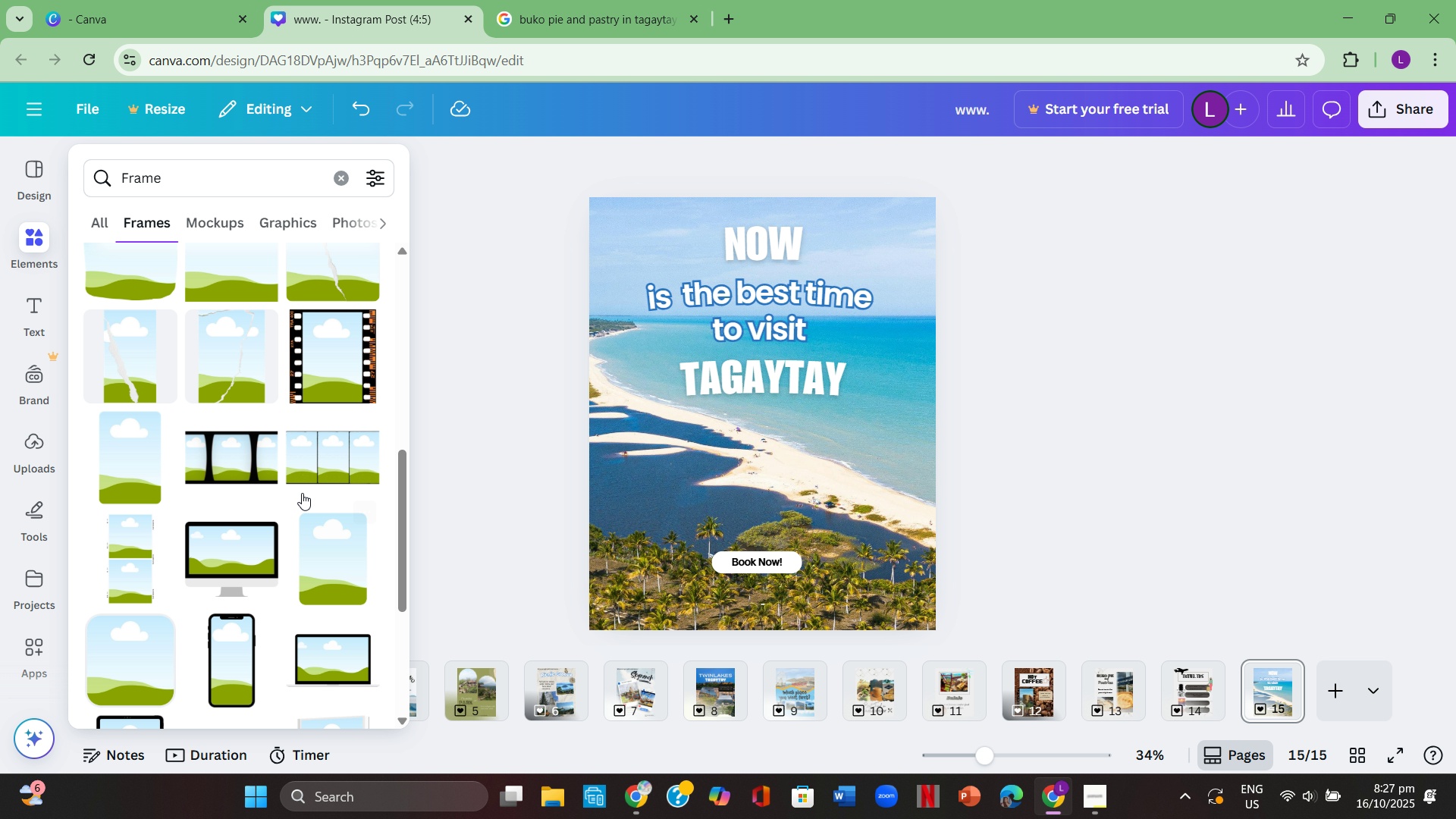 
left_click([320, 465])
 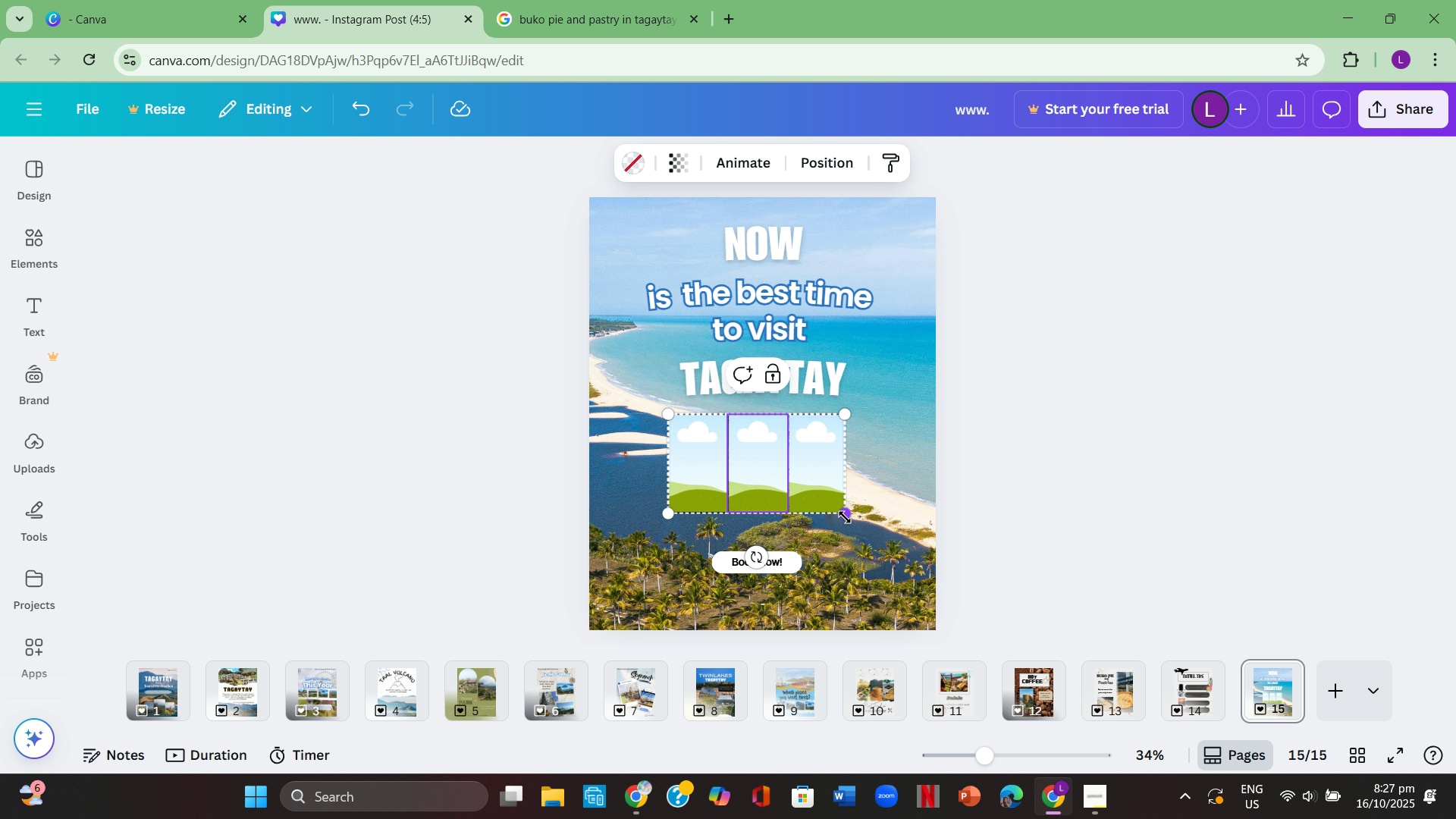 
wait(8.27)
 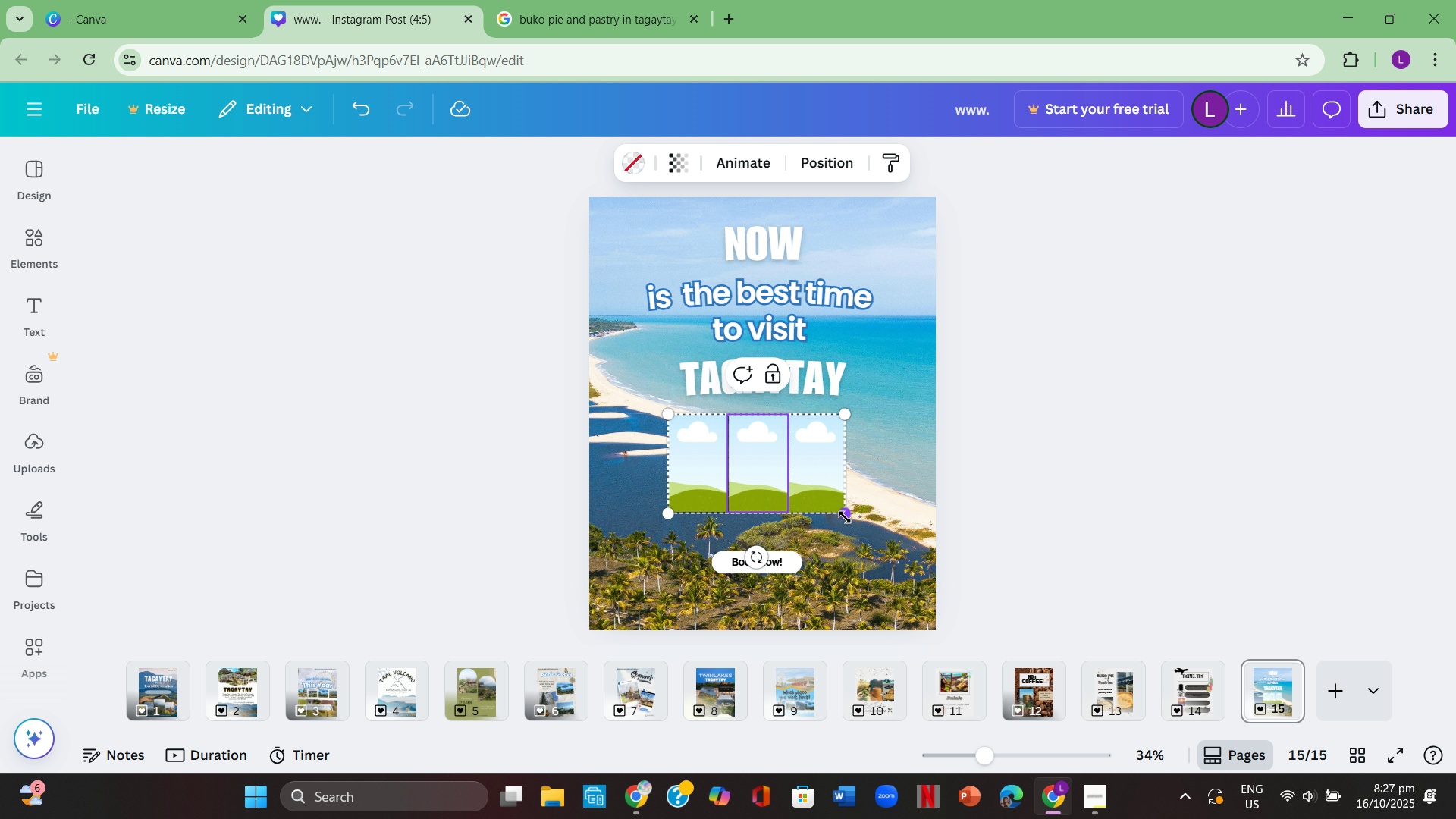 
left_click([1030, 491])
 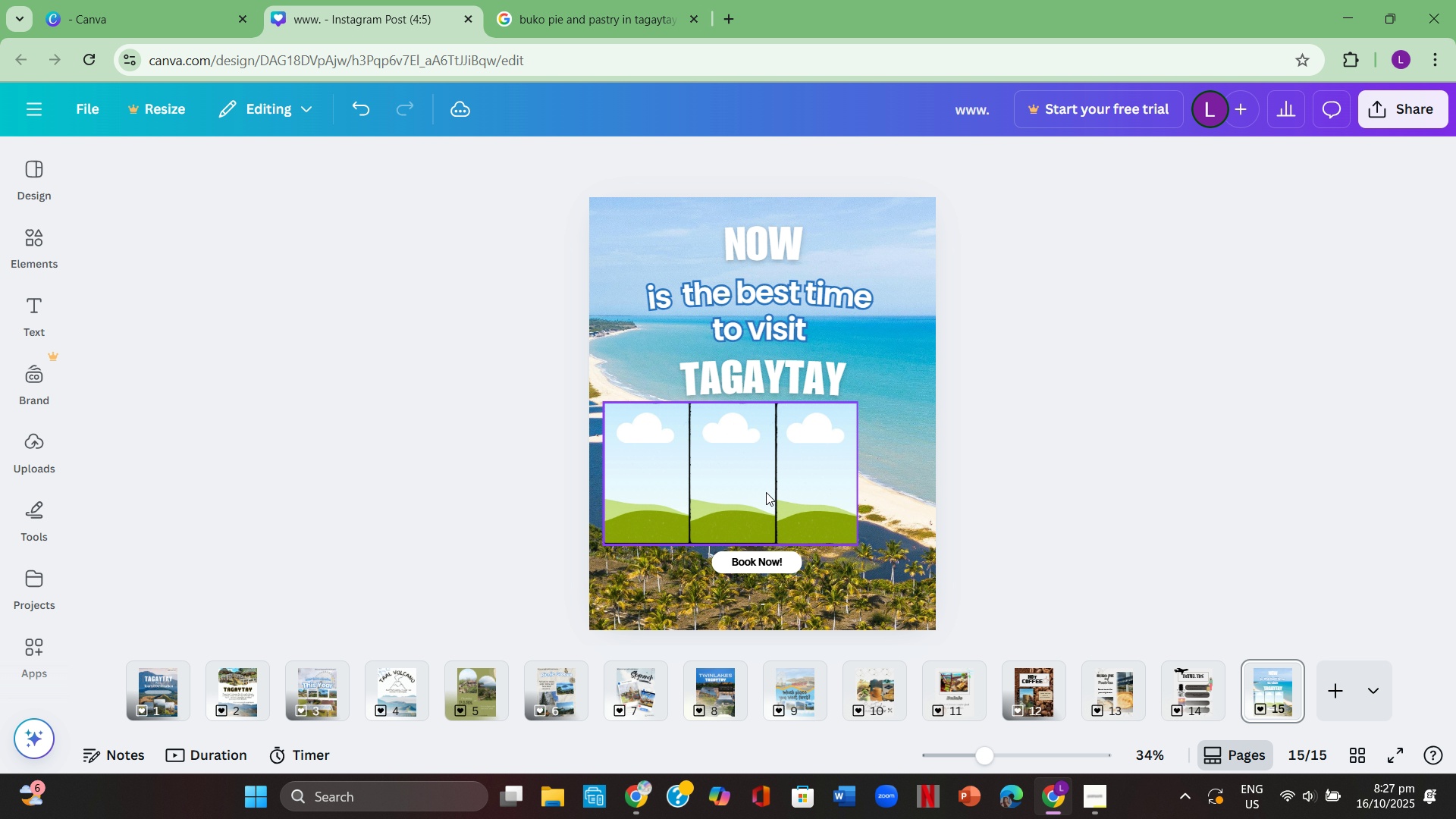 
left_click([662, 486])
 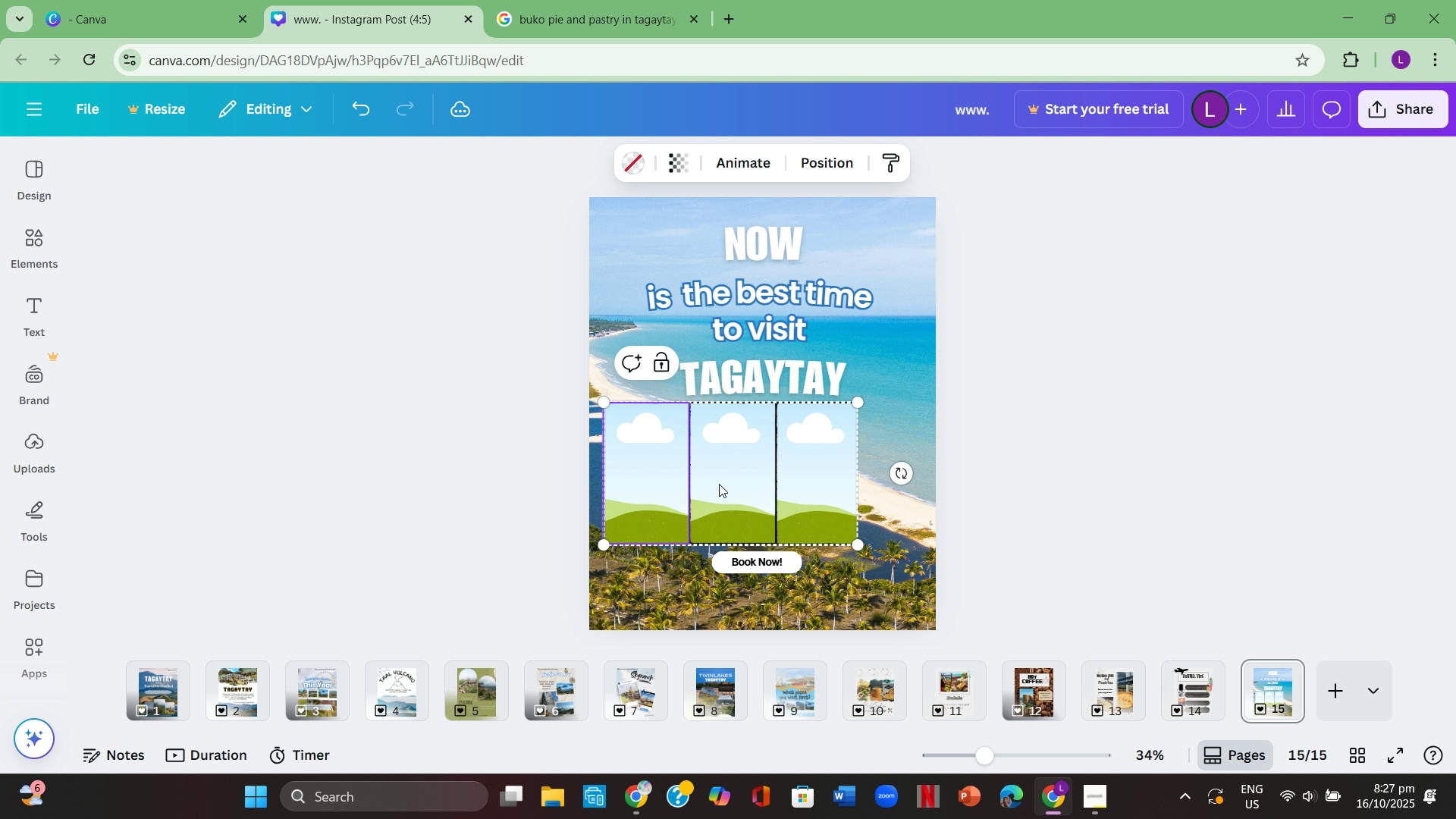 
left_click([722, 484])
 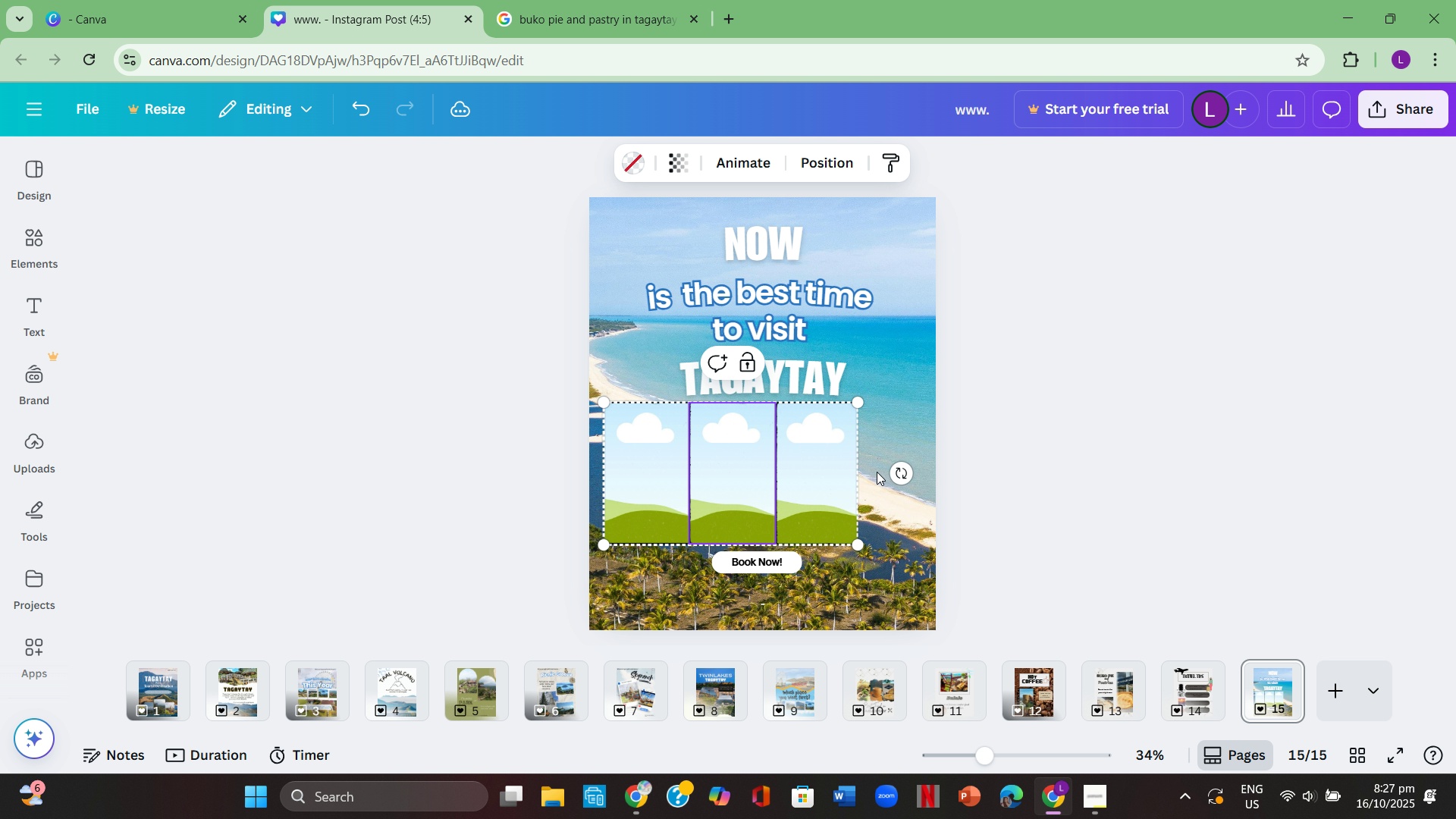 
left_click([923, 470])
 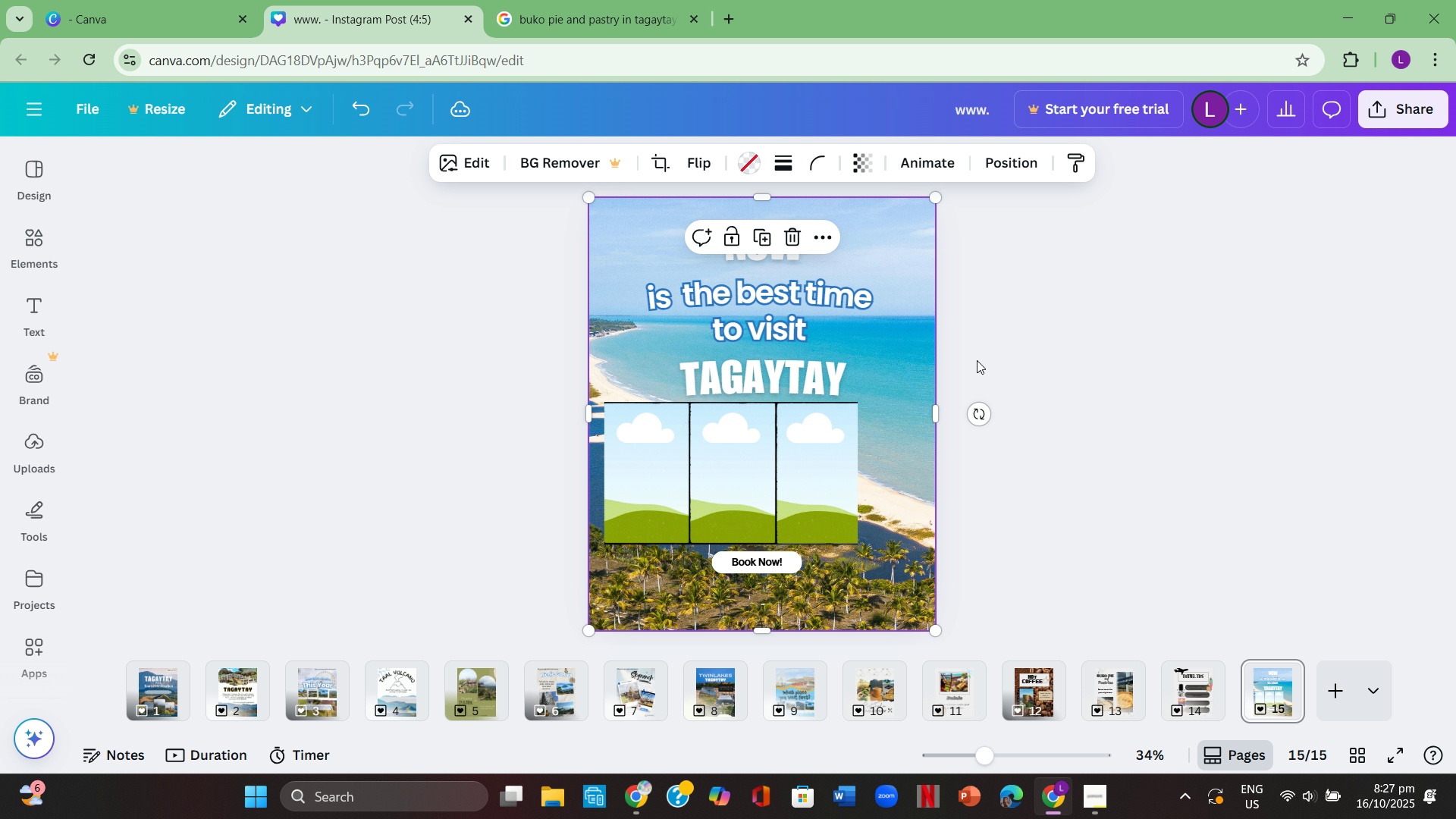 
left_click([905, 349])
 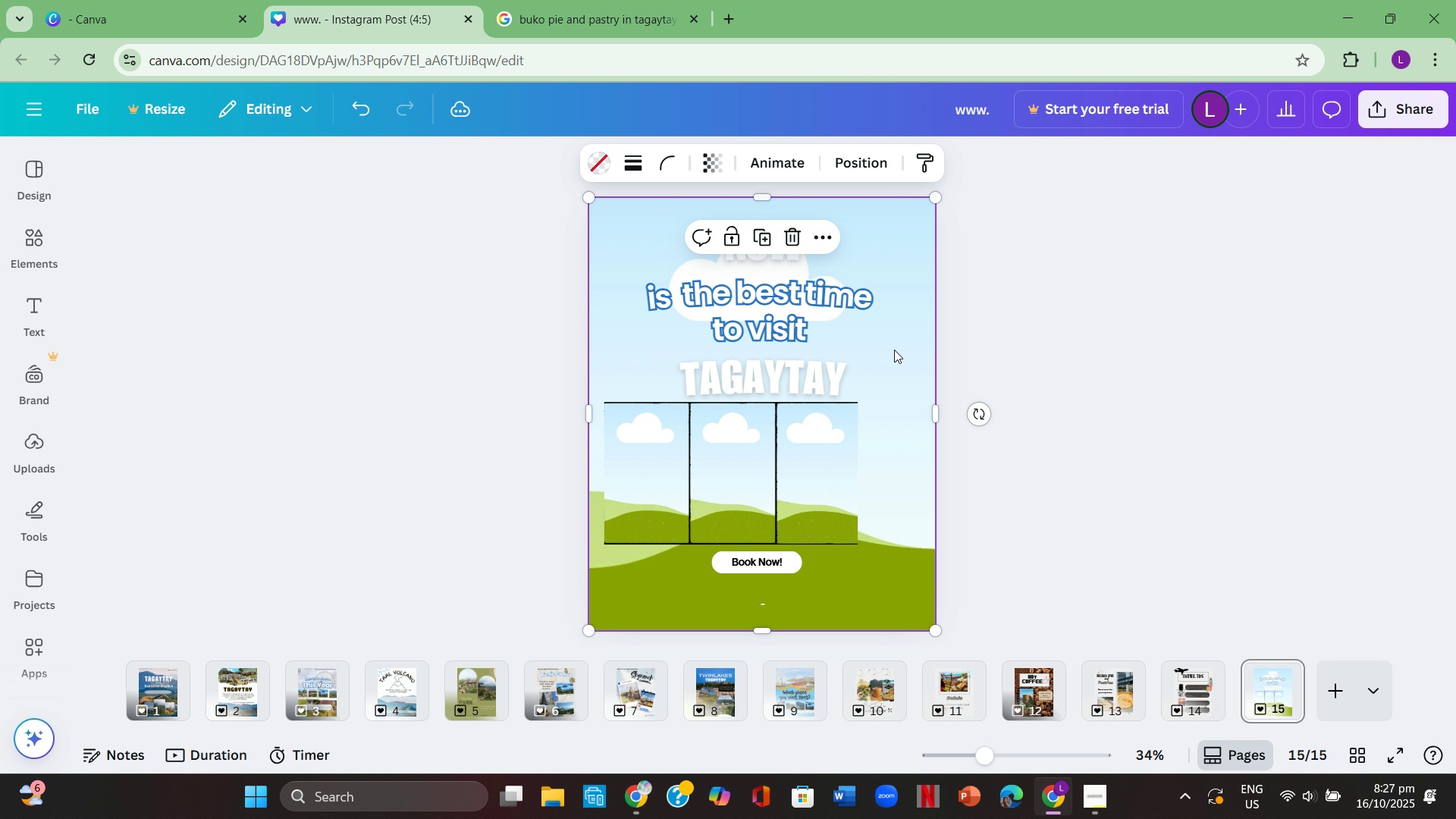 
key(Backspace)
 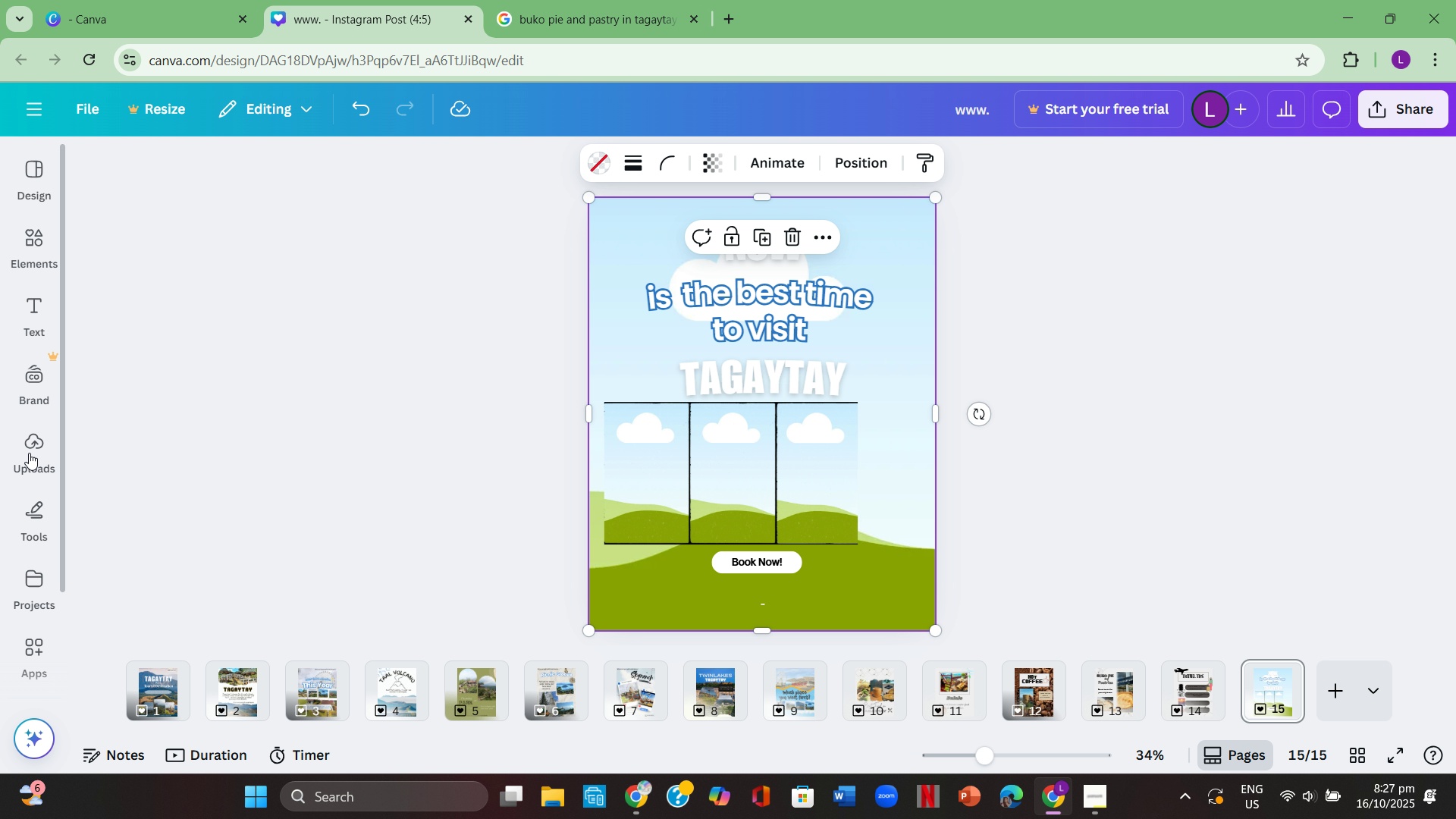 
left_click([35, 455])
 